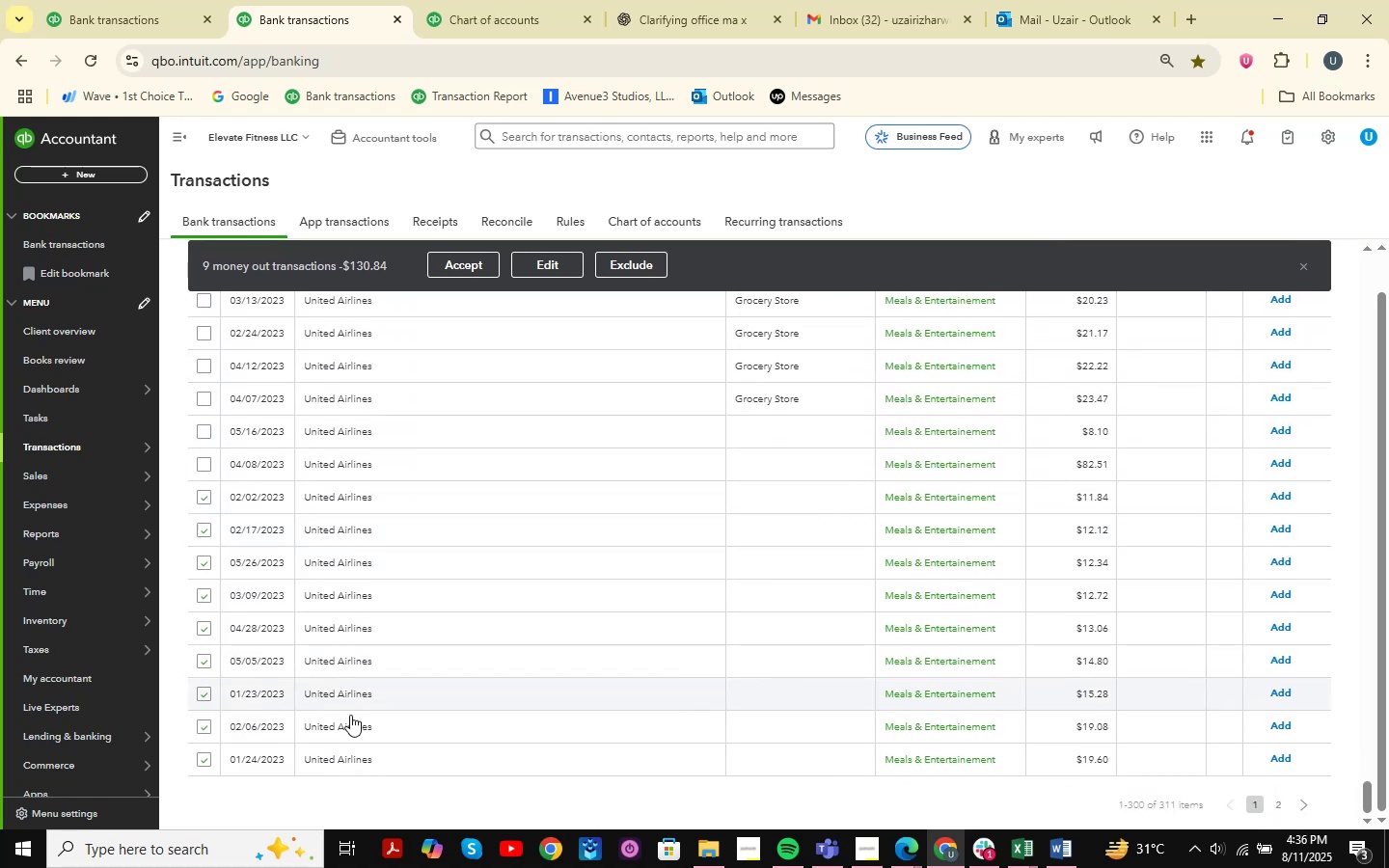 
left_click([357, 709])
 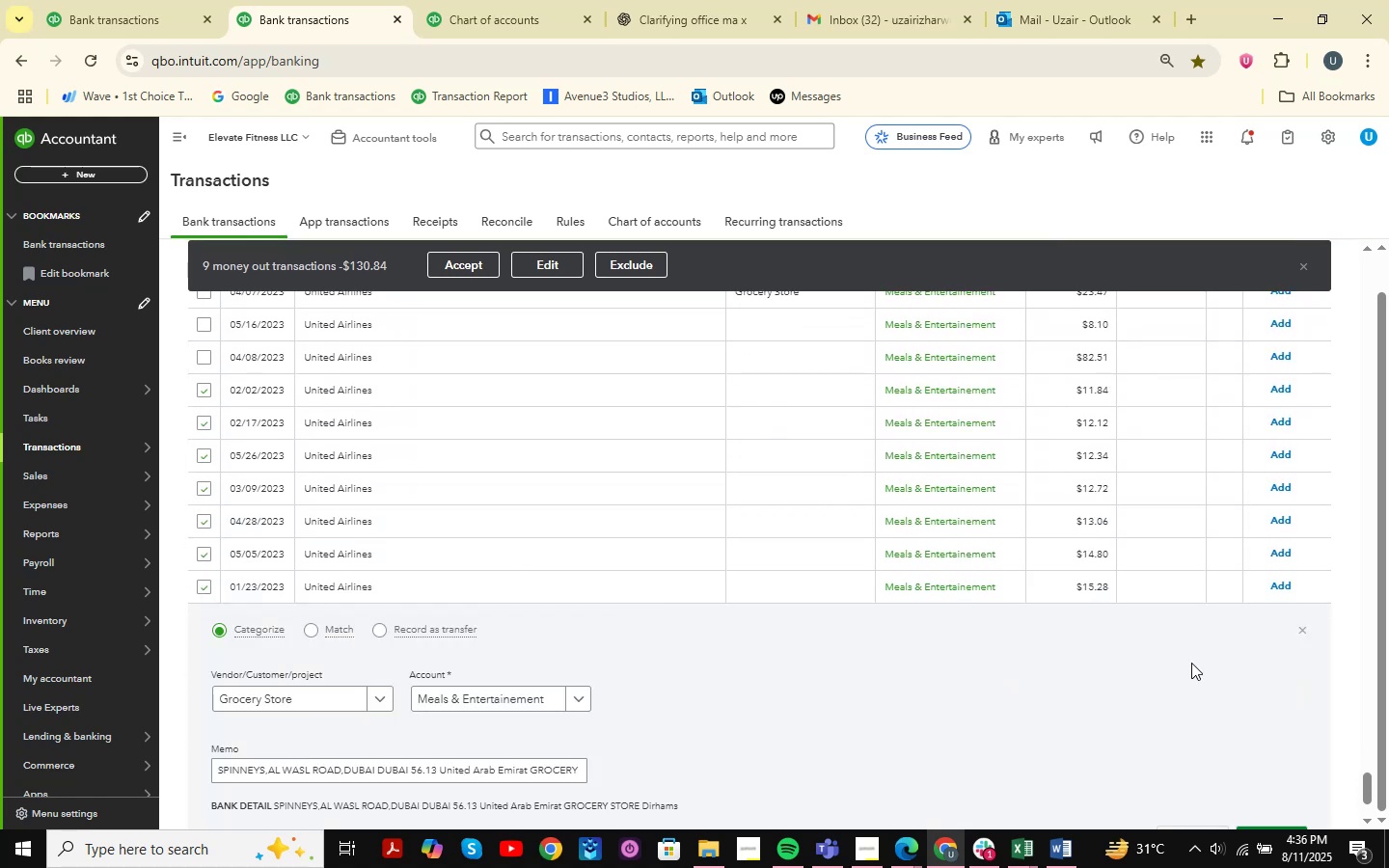 
left_click([1303, 627])
 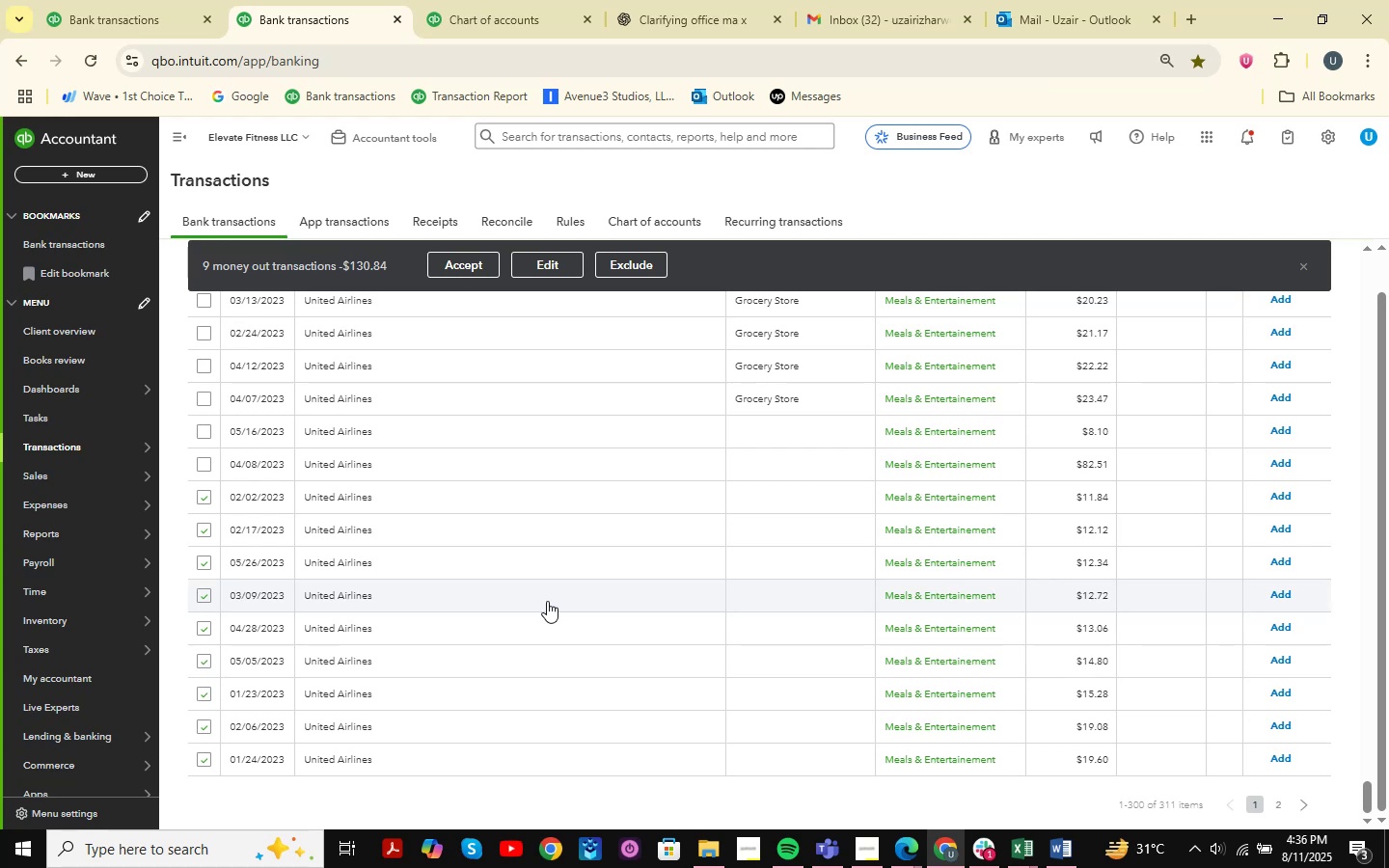 
wait(10.1)
 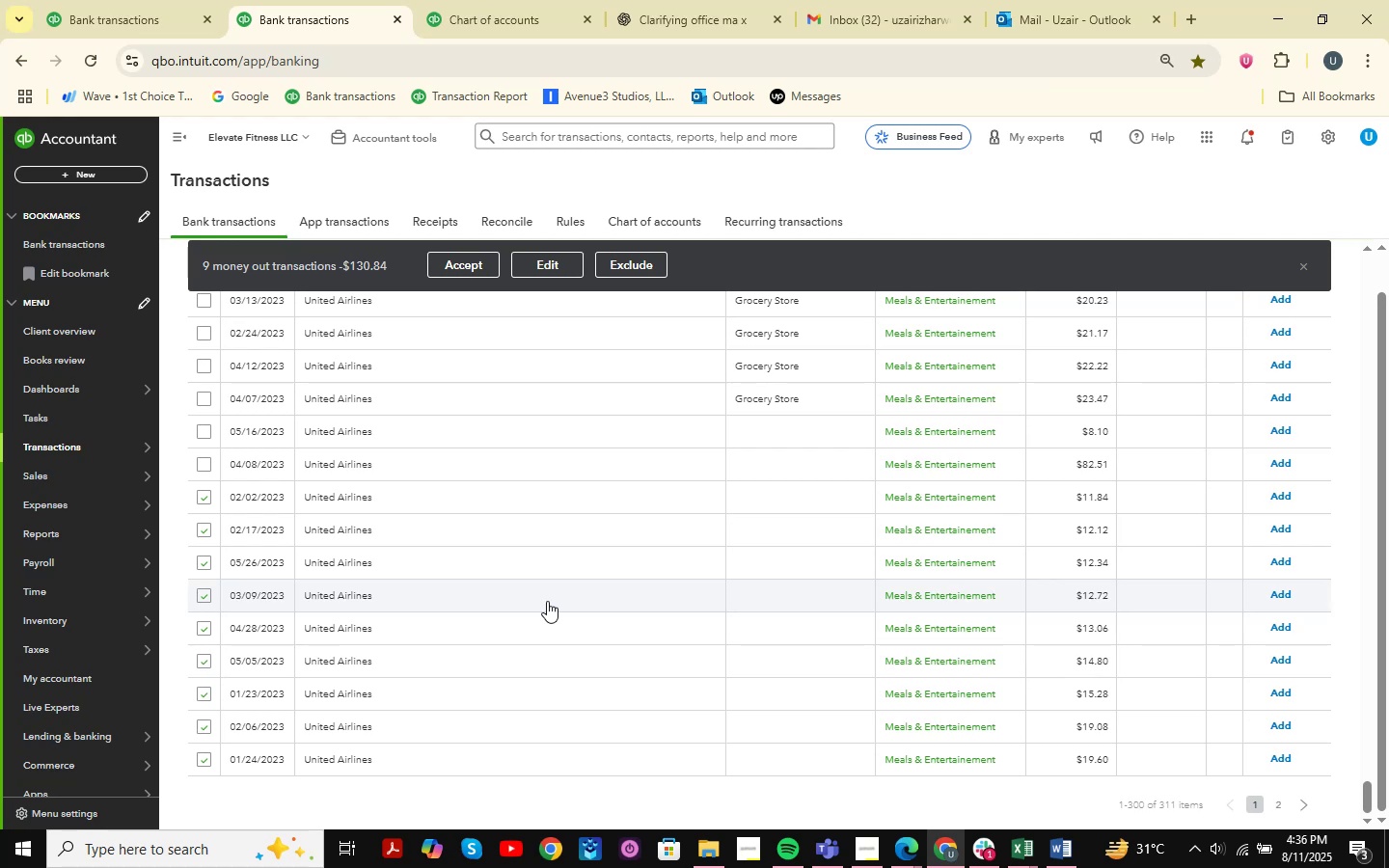 
left_click([416, 531])
 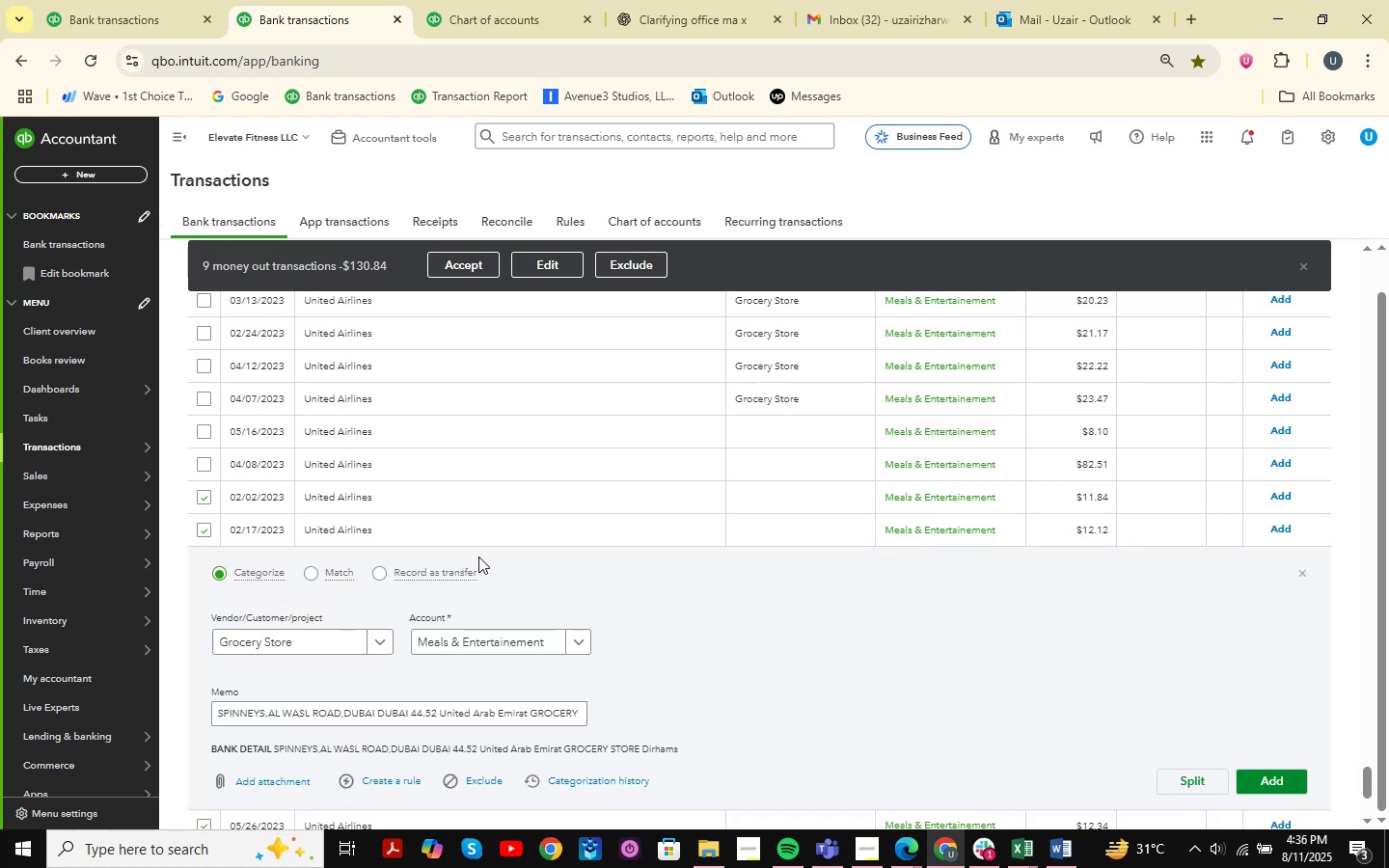 
left_click([421, 493])
 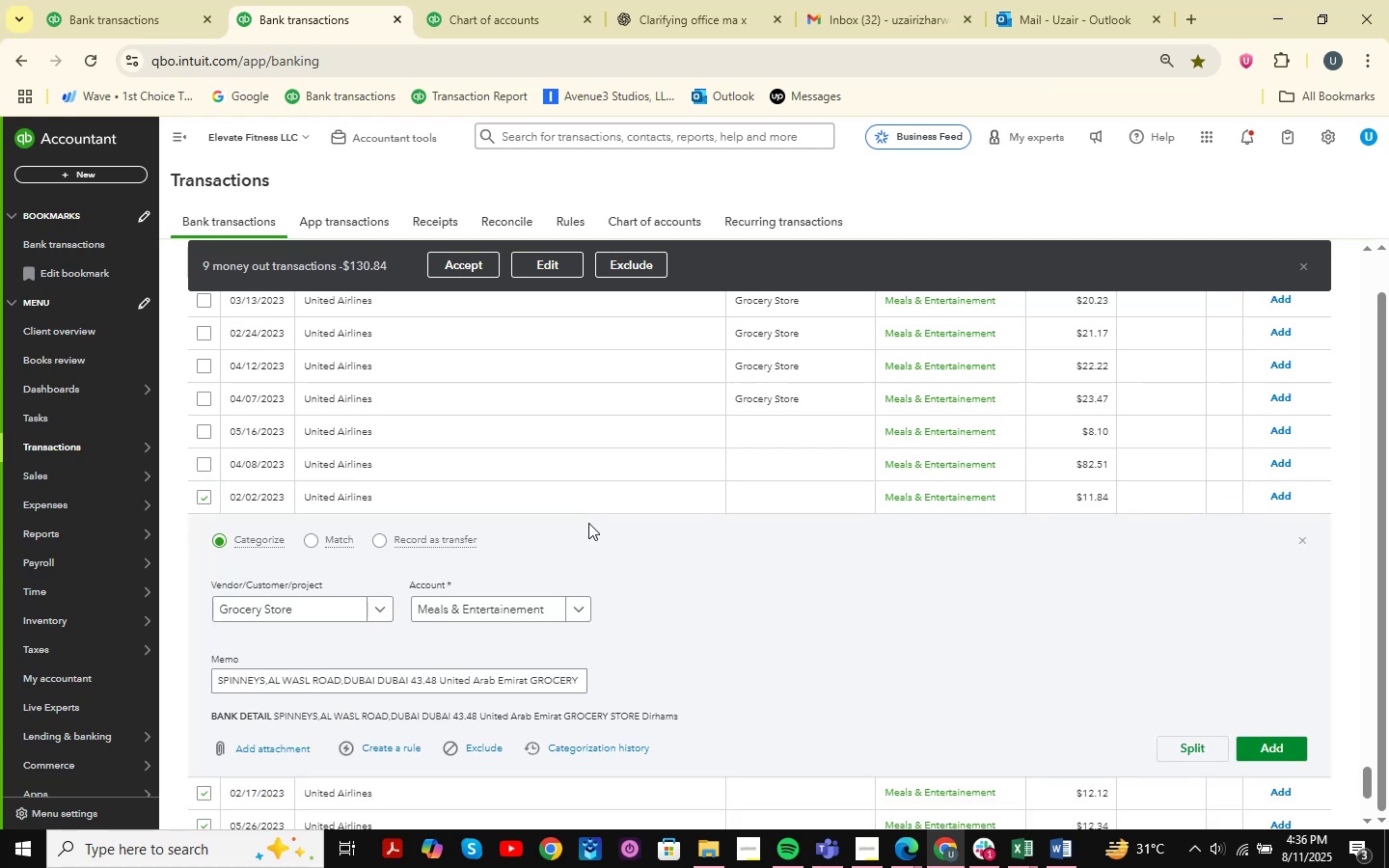 
scroll: coordinate [621, 520], scroll_direction: down, amount: 2.0
 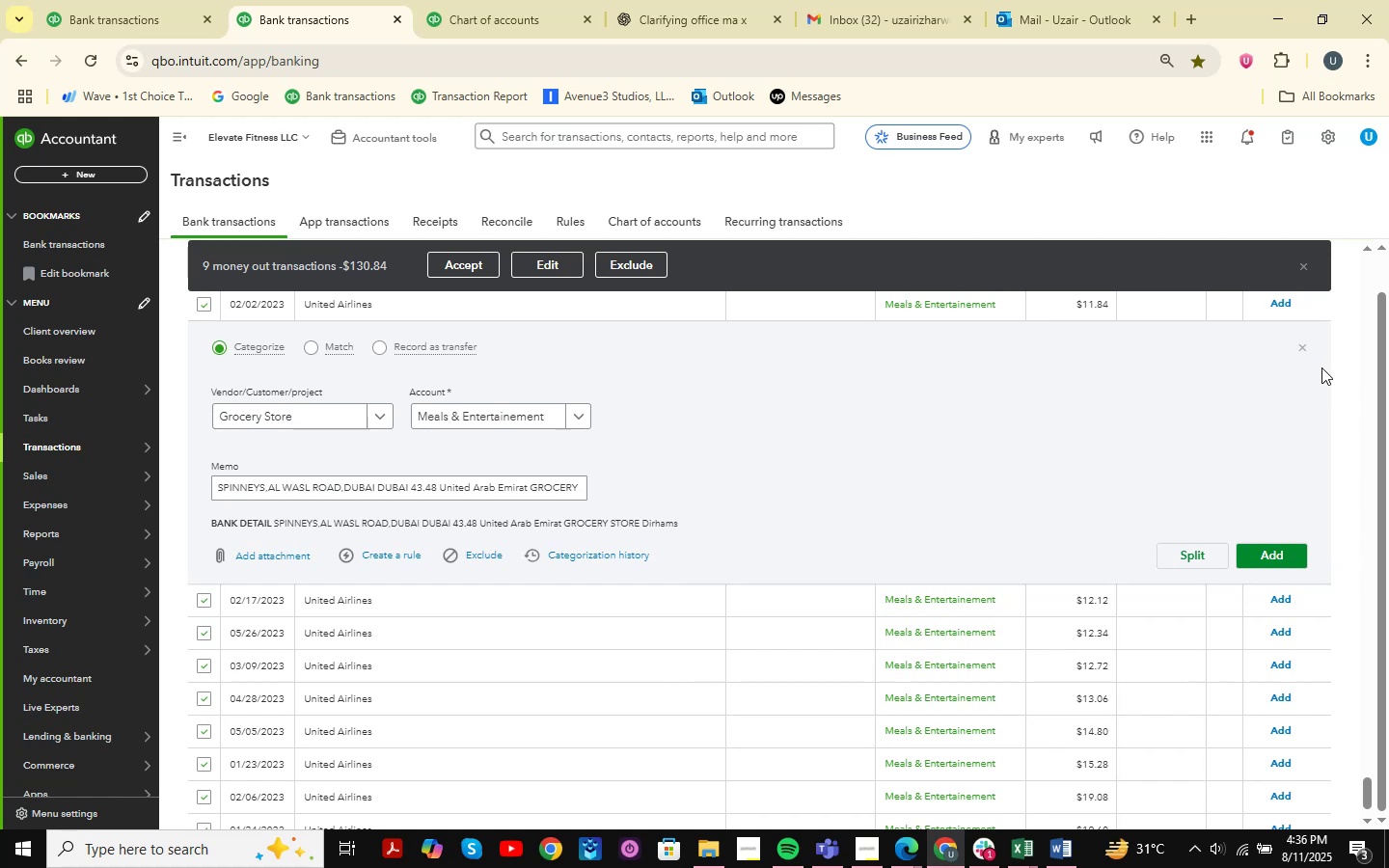 
left_click([1306, 351])
 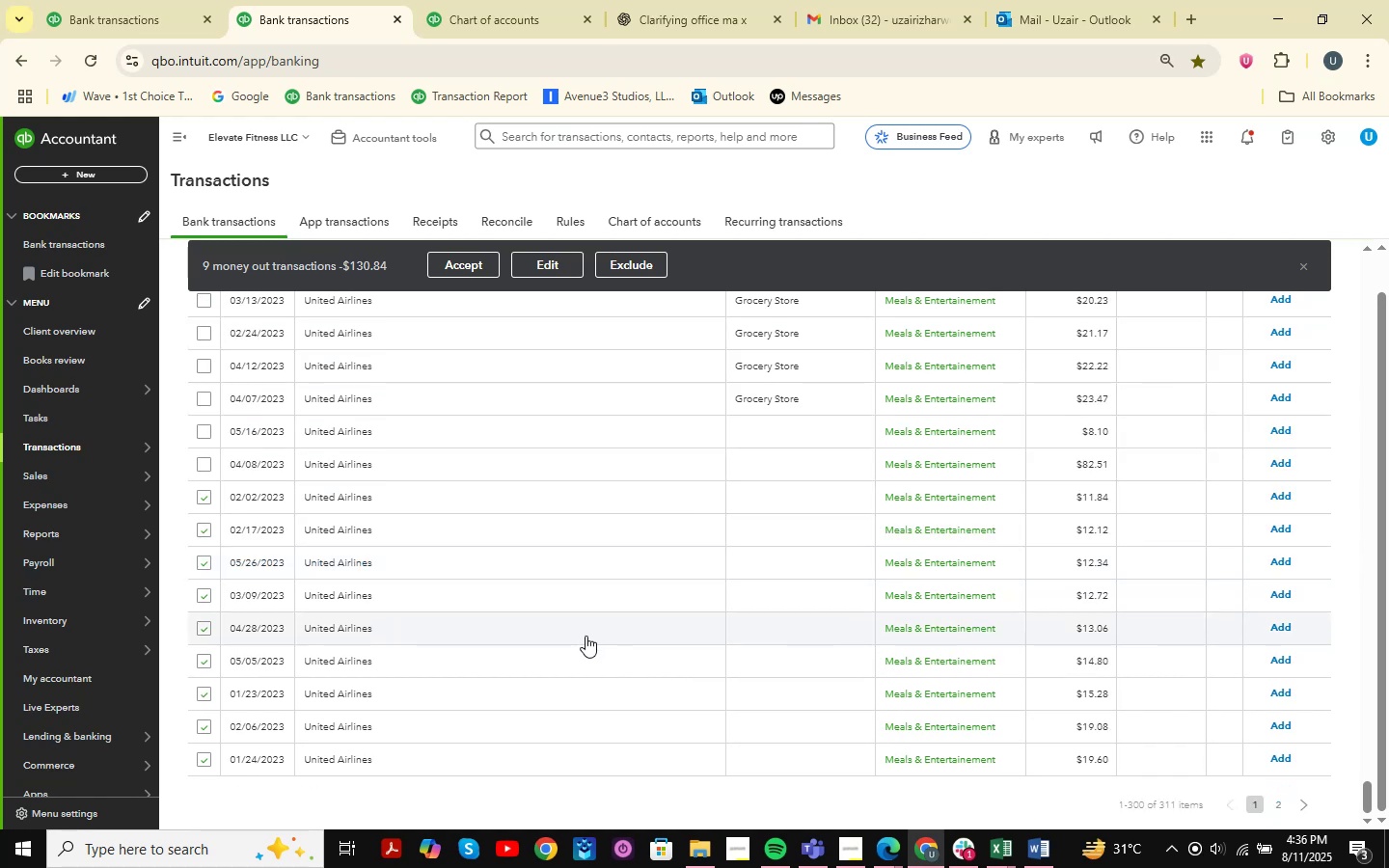 
left_click([383, 760])
 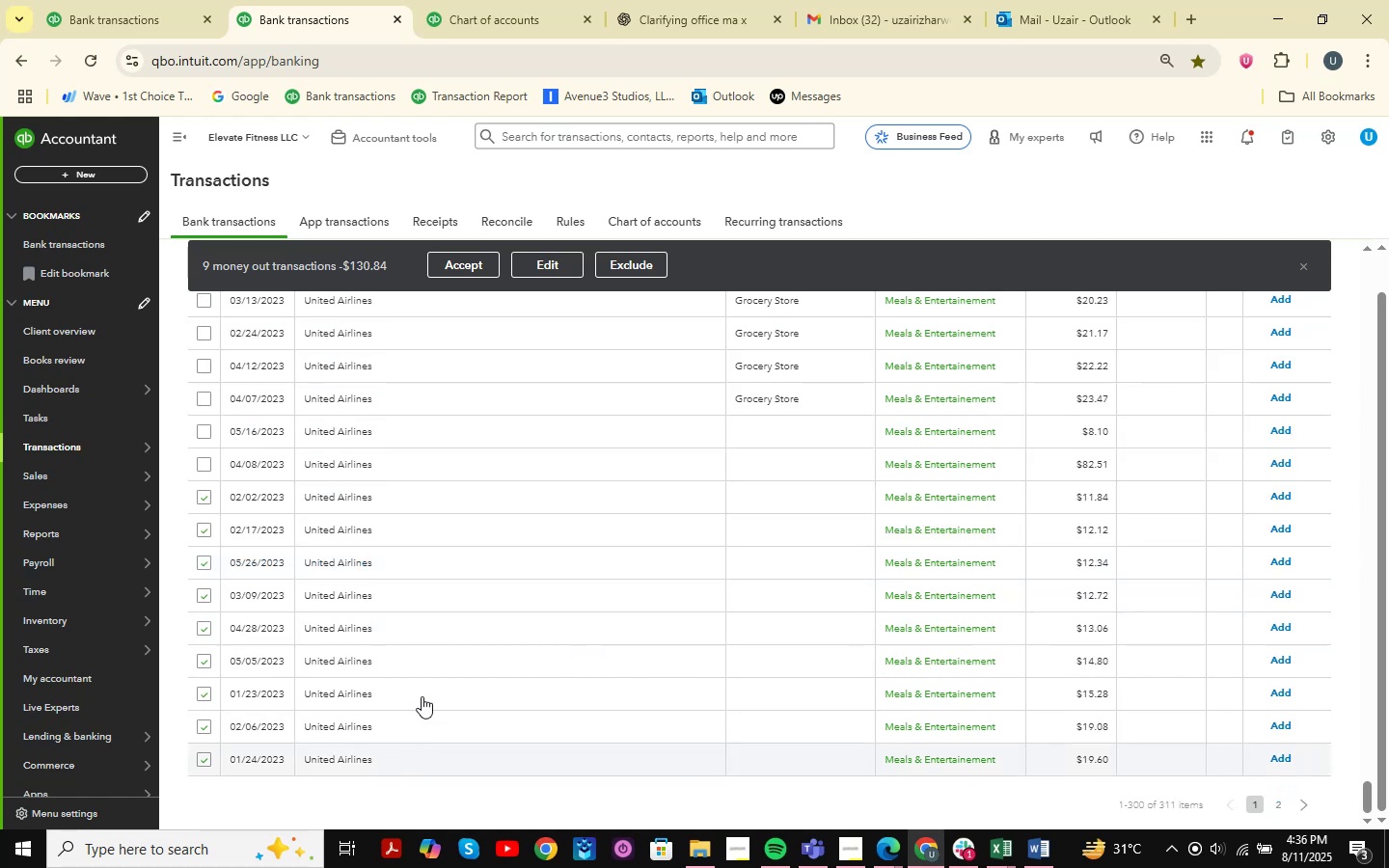 
mouse_move([530, 562])
 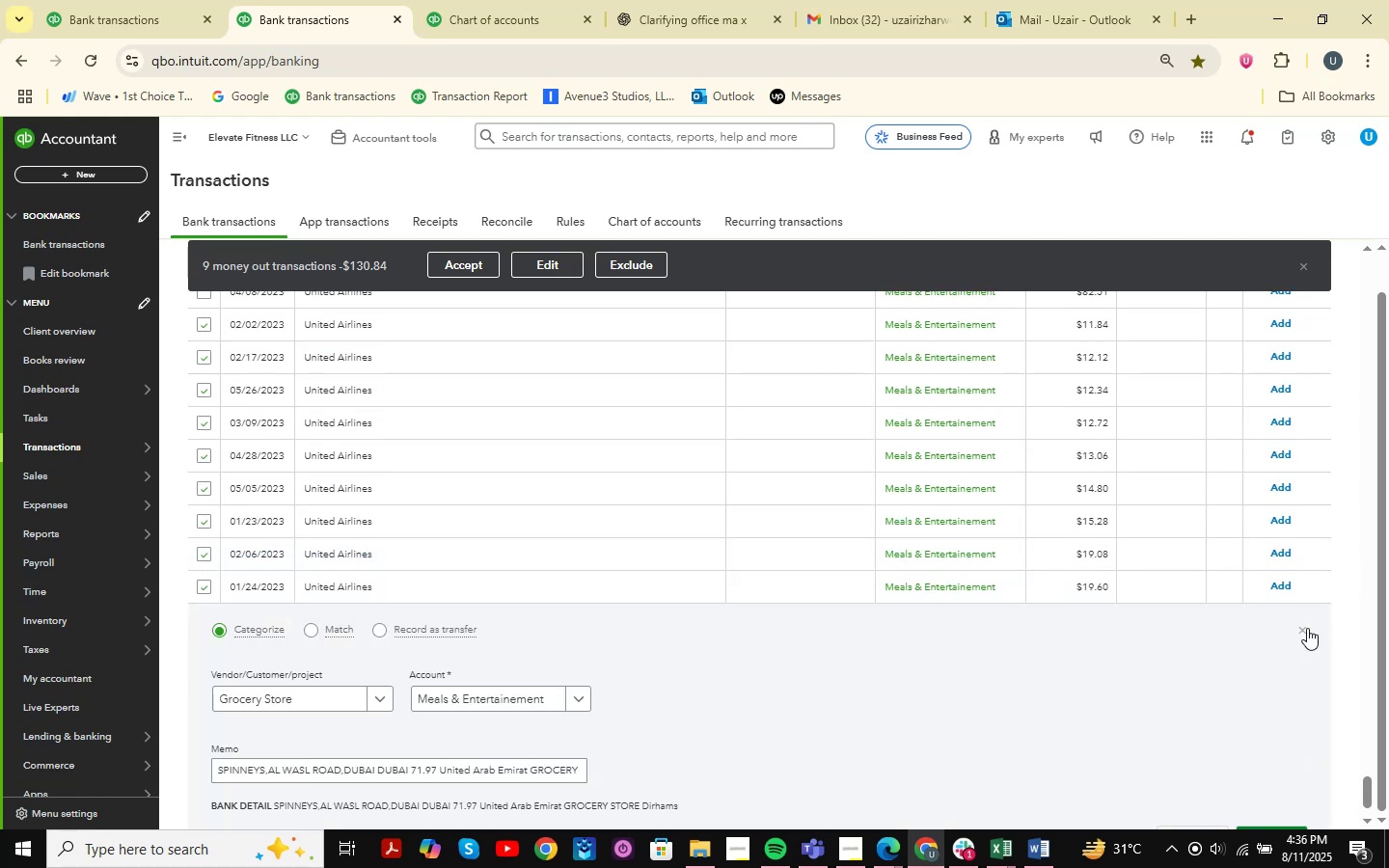 
left_click([1304, 633])
 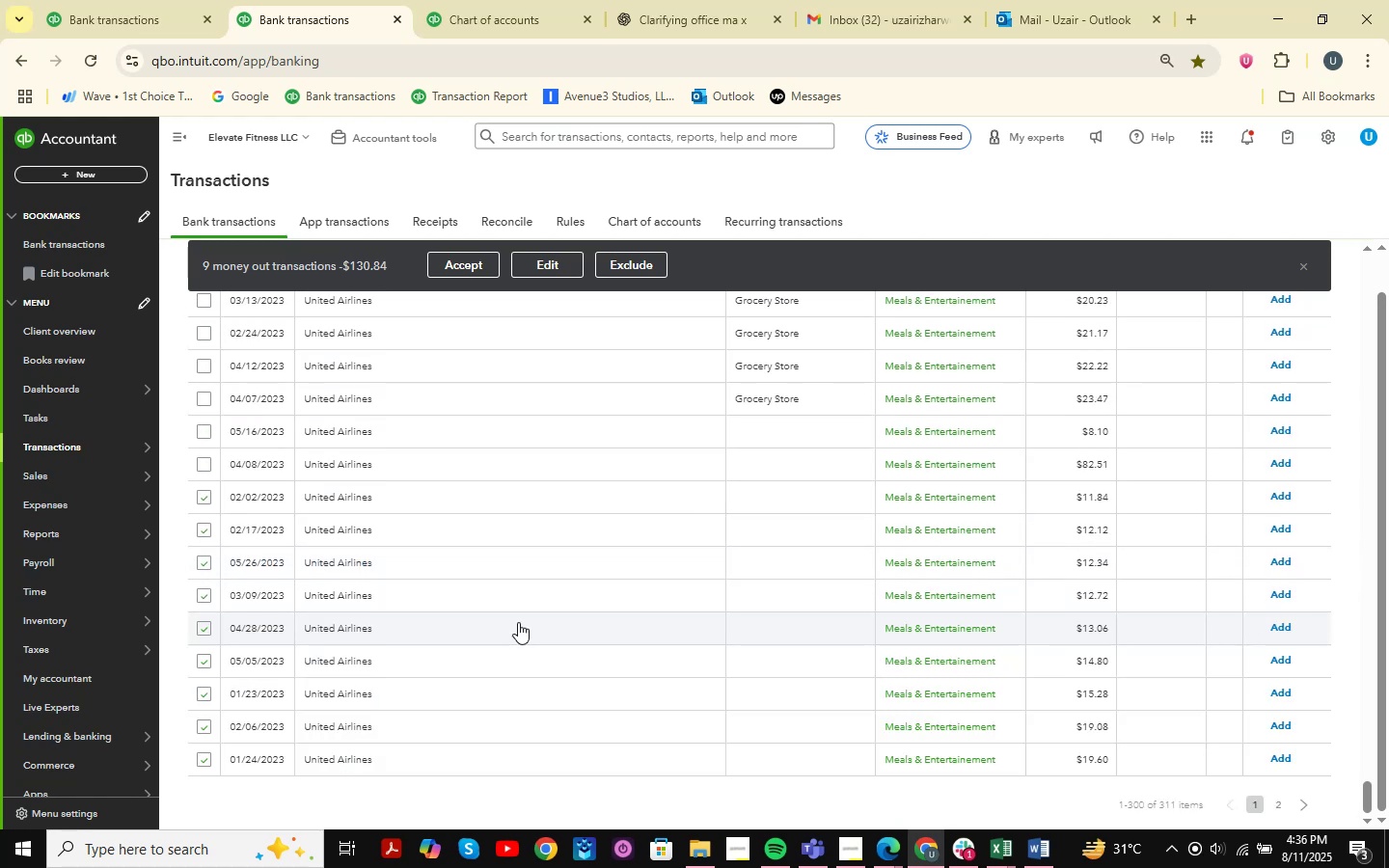 
scroll: coordinate [518, 622], scroll_direction: up, amount: 1.0
 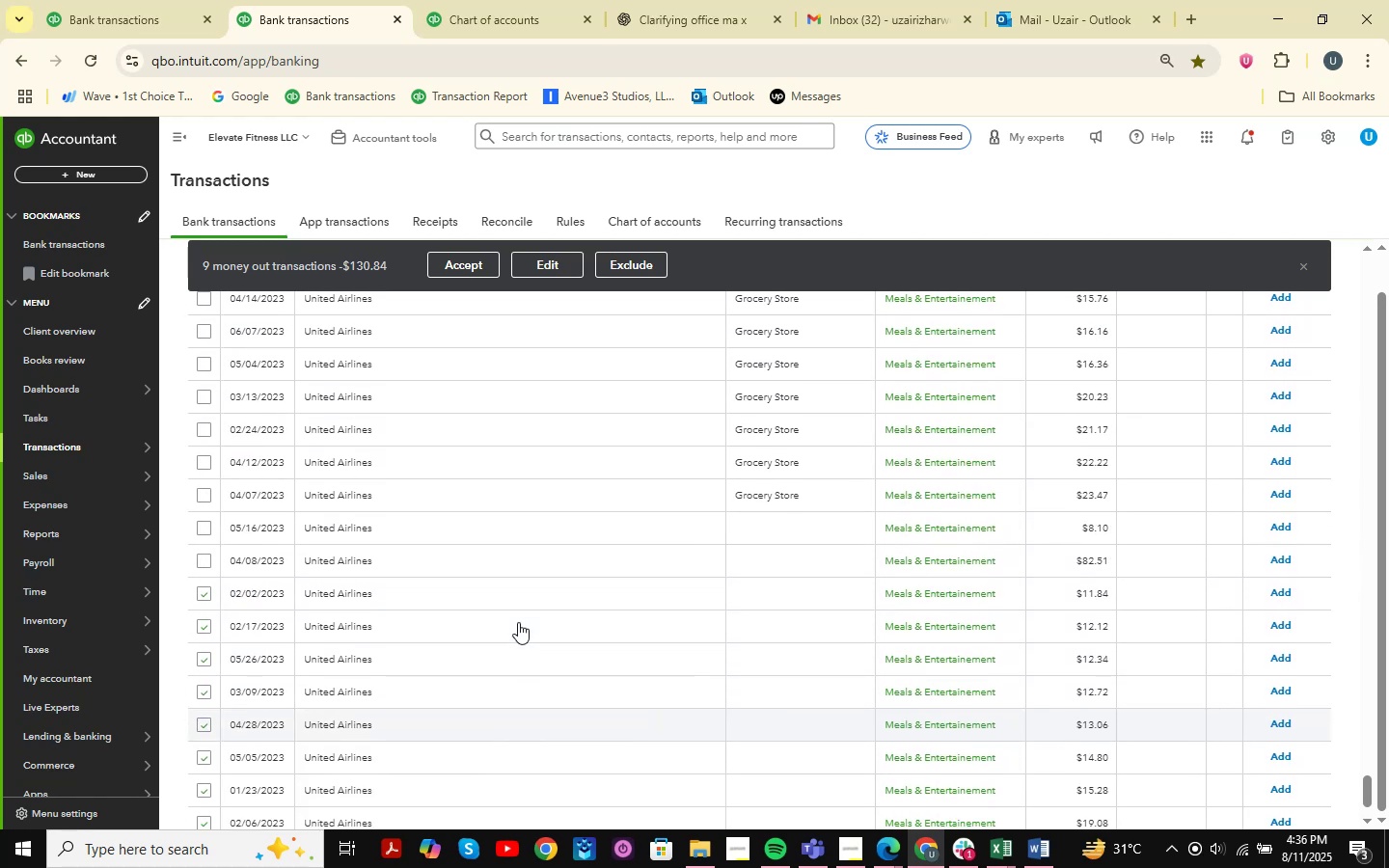 
scroll: coordinate [518, 622], scroll_direction: down, amount: 1.0
 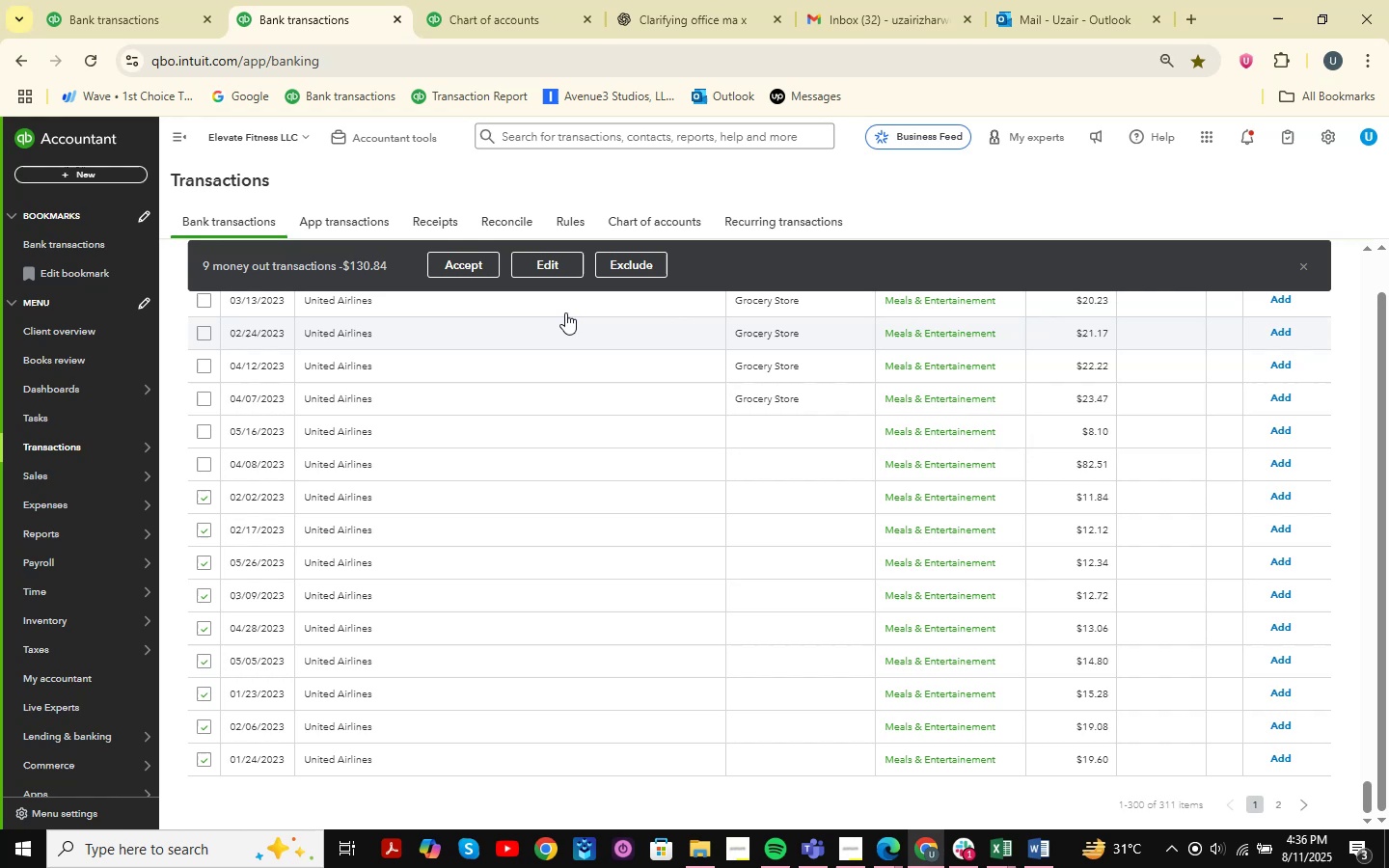 
left_click([560, 263])
 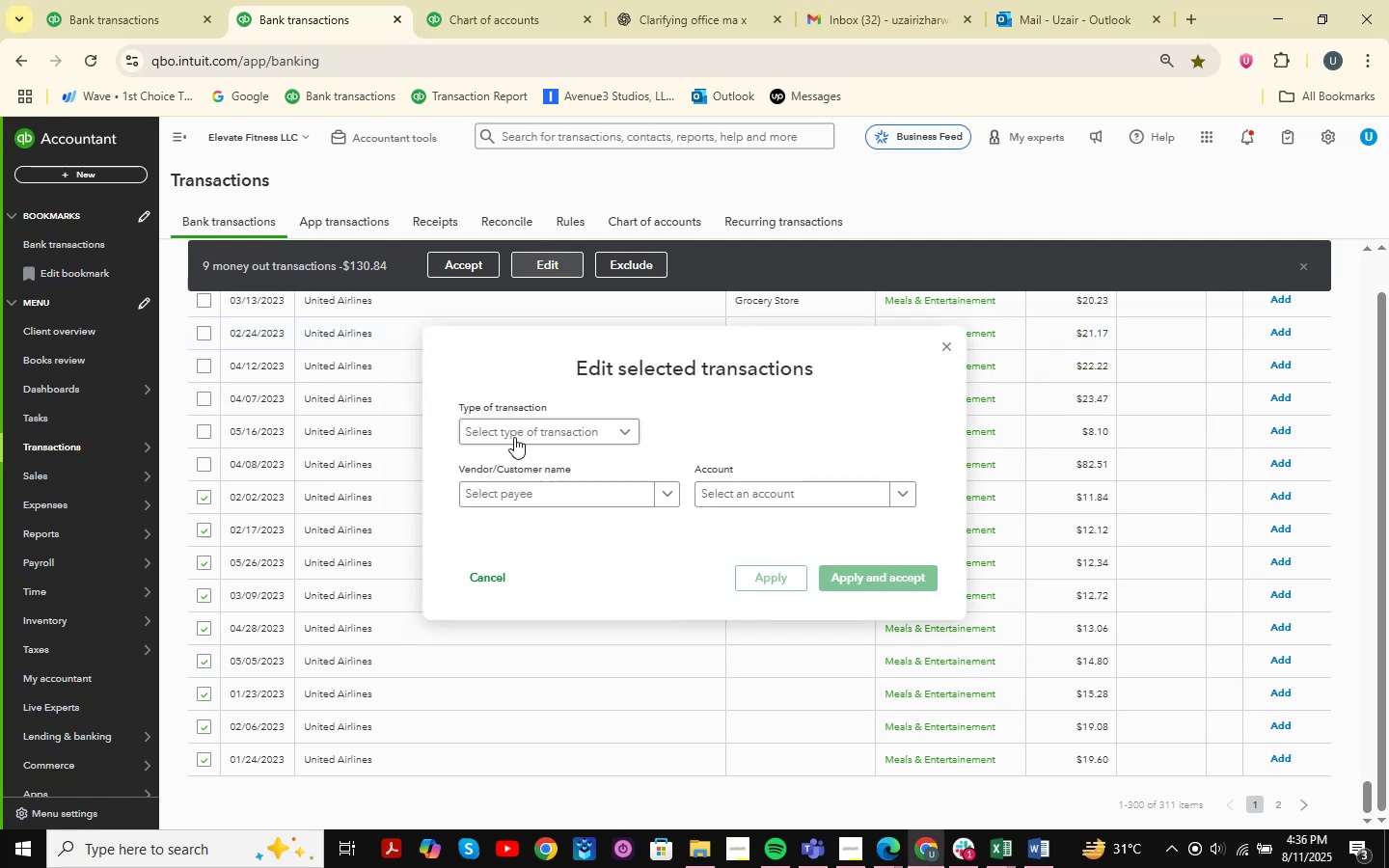 
left_click([550, 437])
 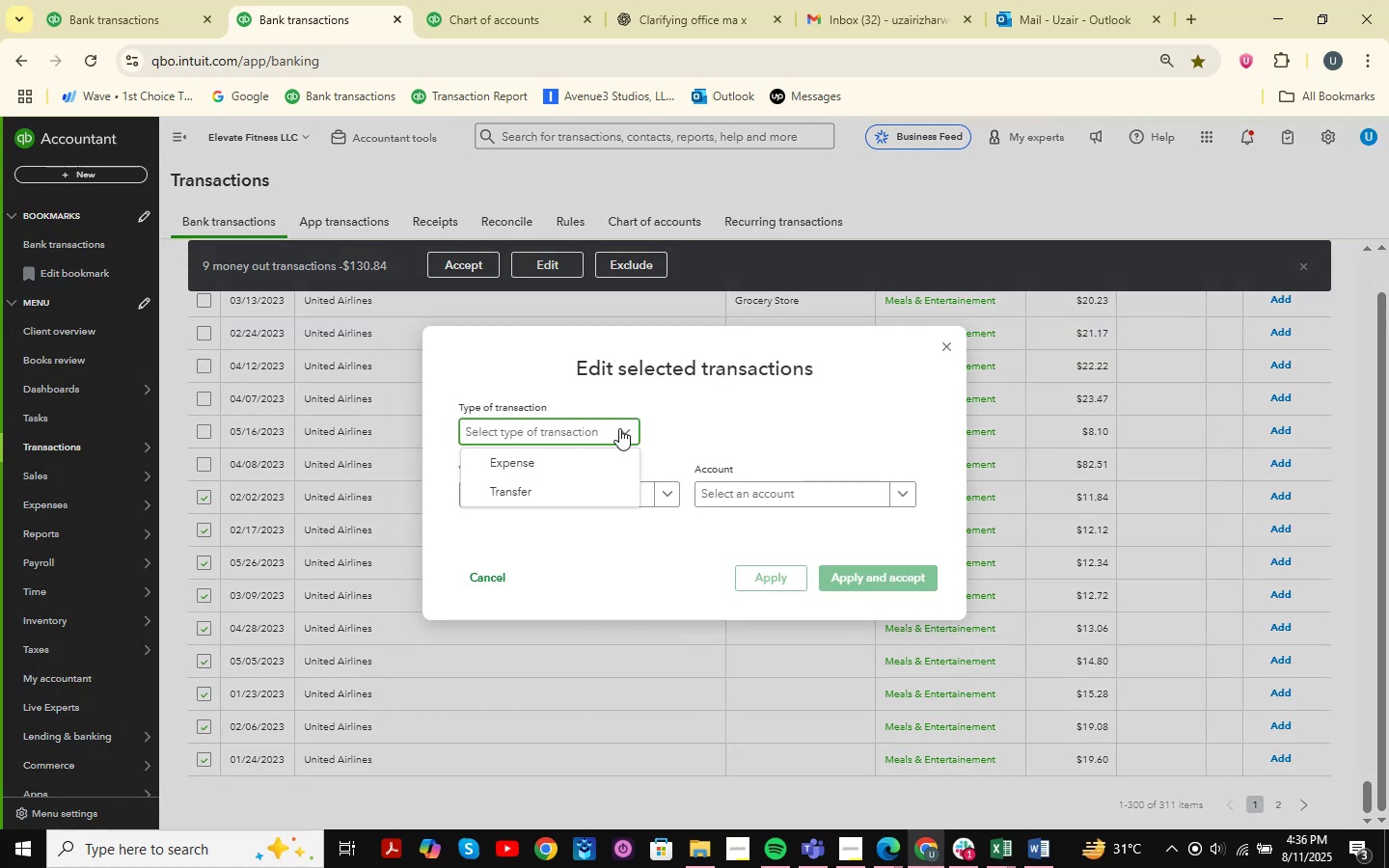 
left_click([547, 457])
 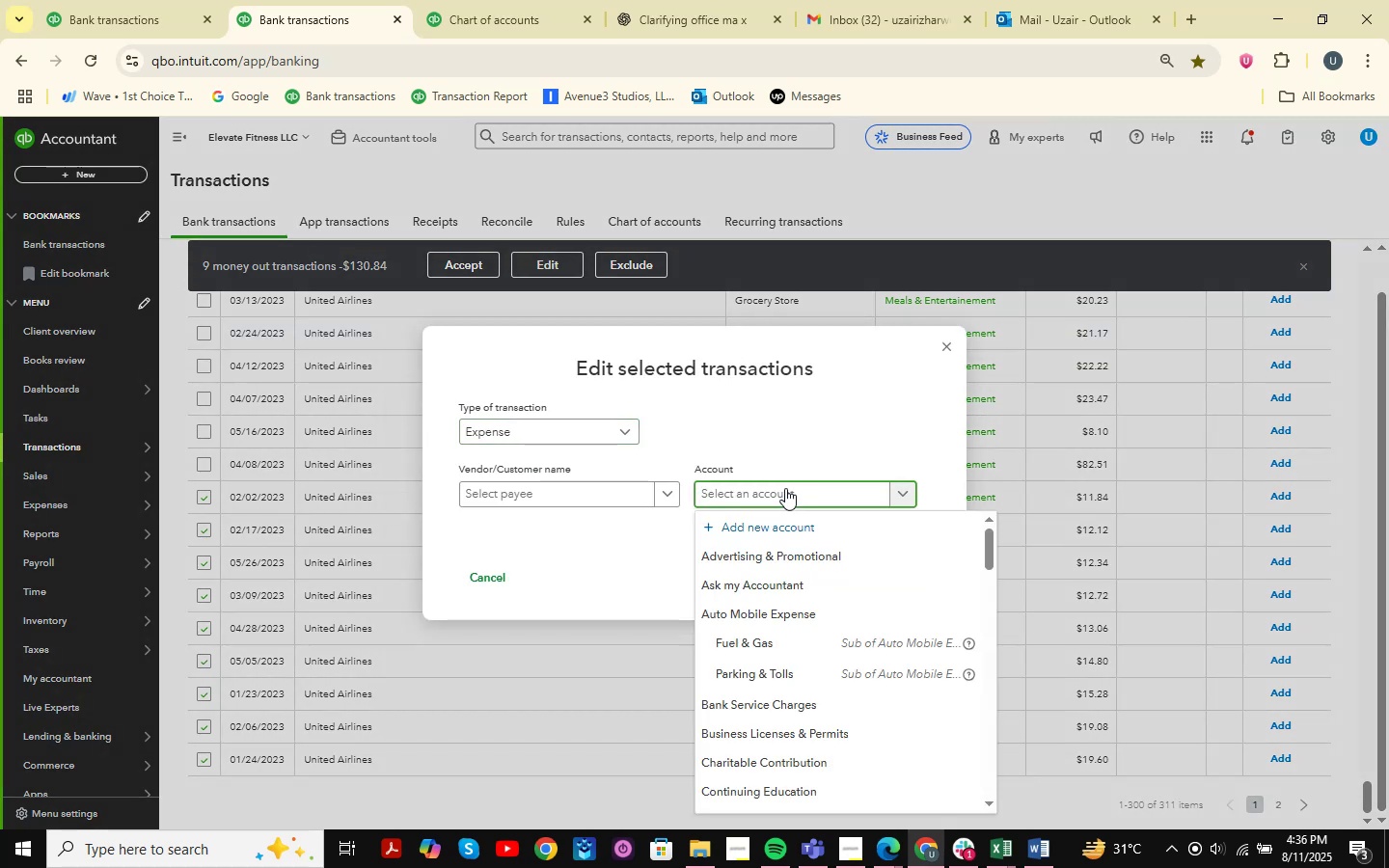 
type(meals )
 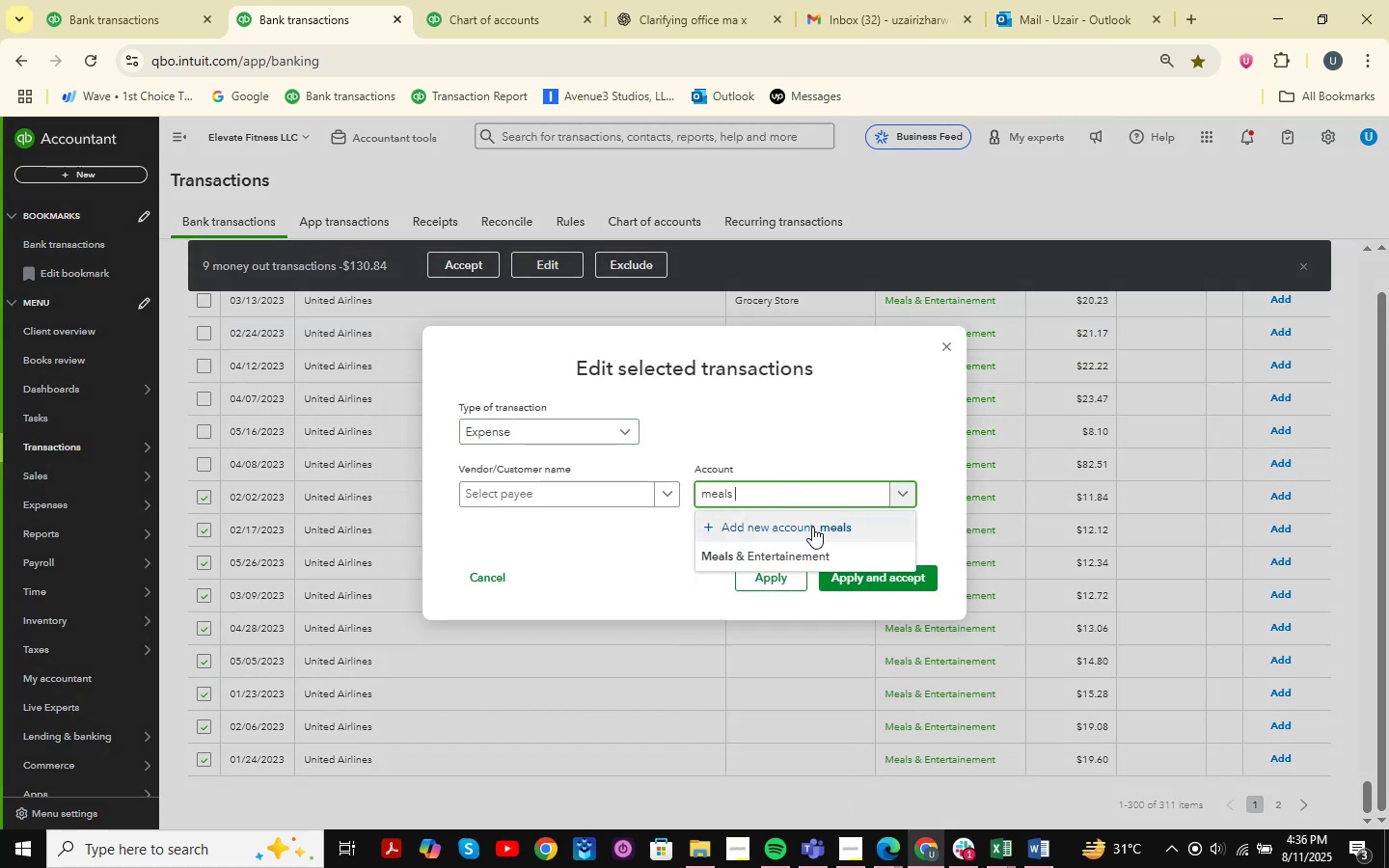 
left_click([800, 557])
 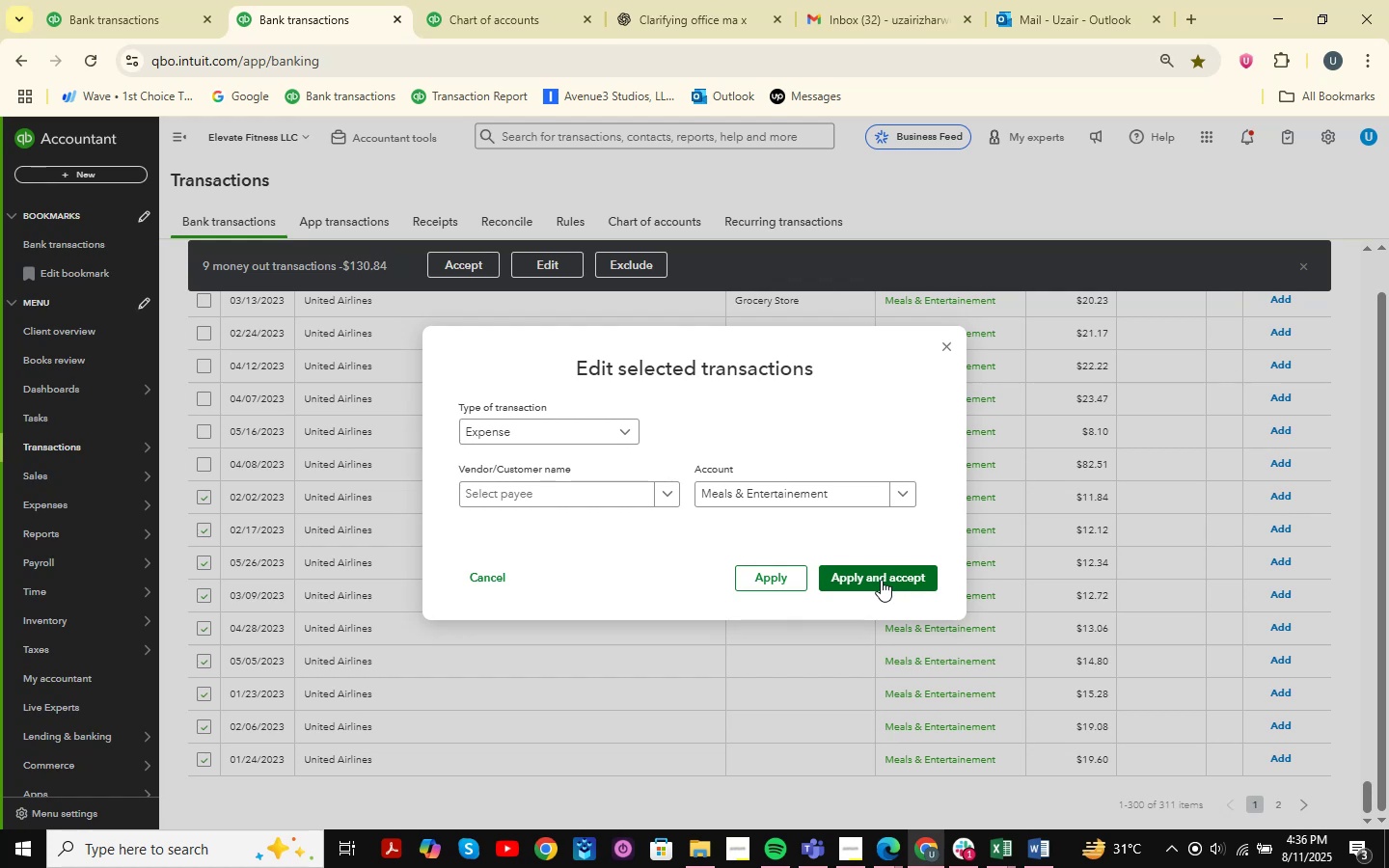 
left_click([577, 487])
 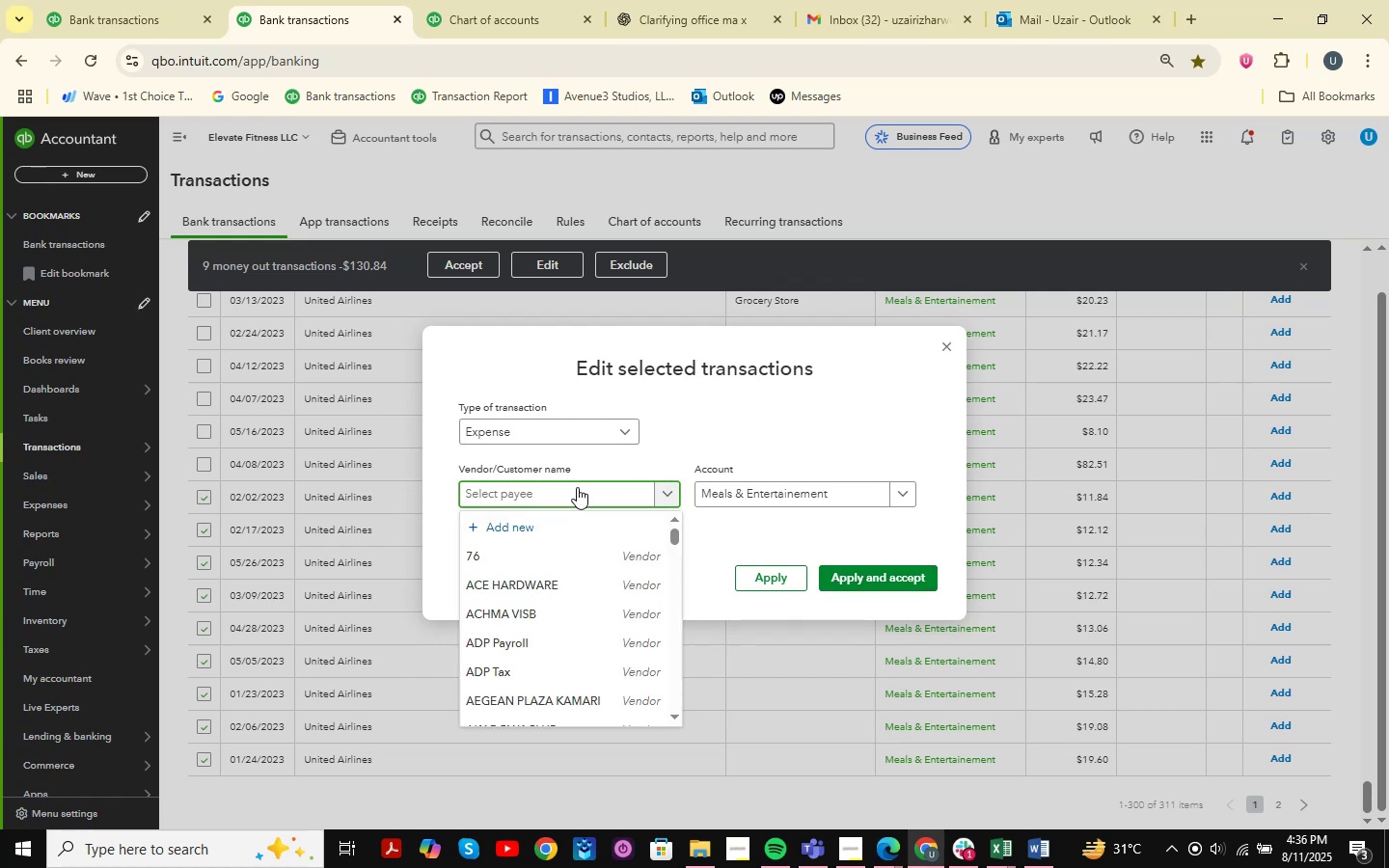 
type(grocey)
key(Backspace)
type(r)
 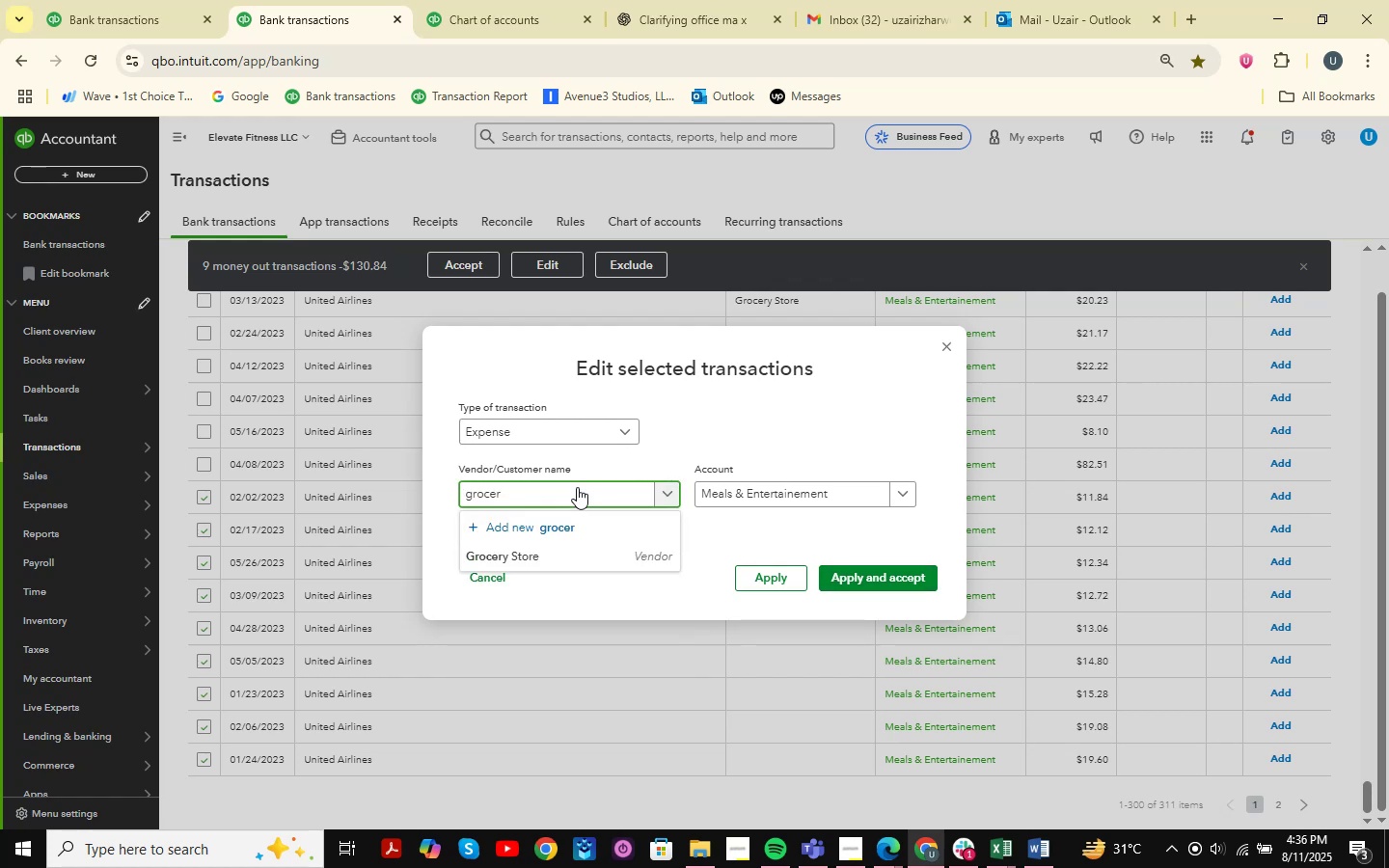 
key(ArrowDown)
 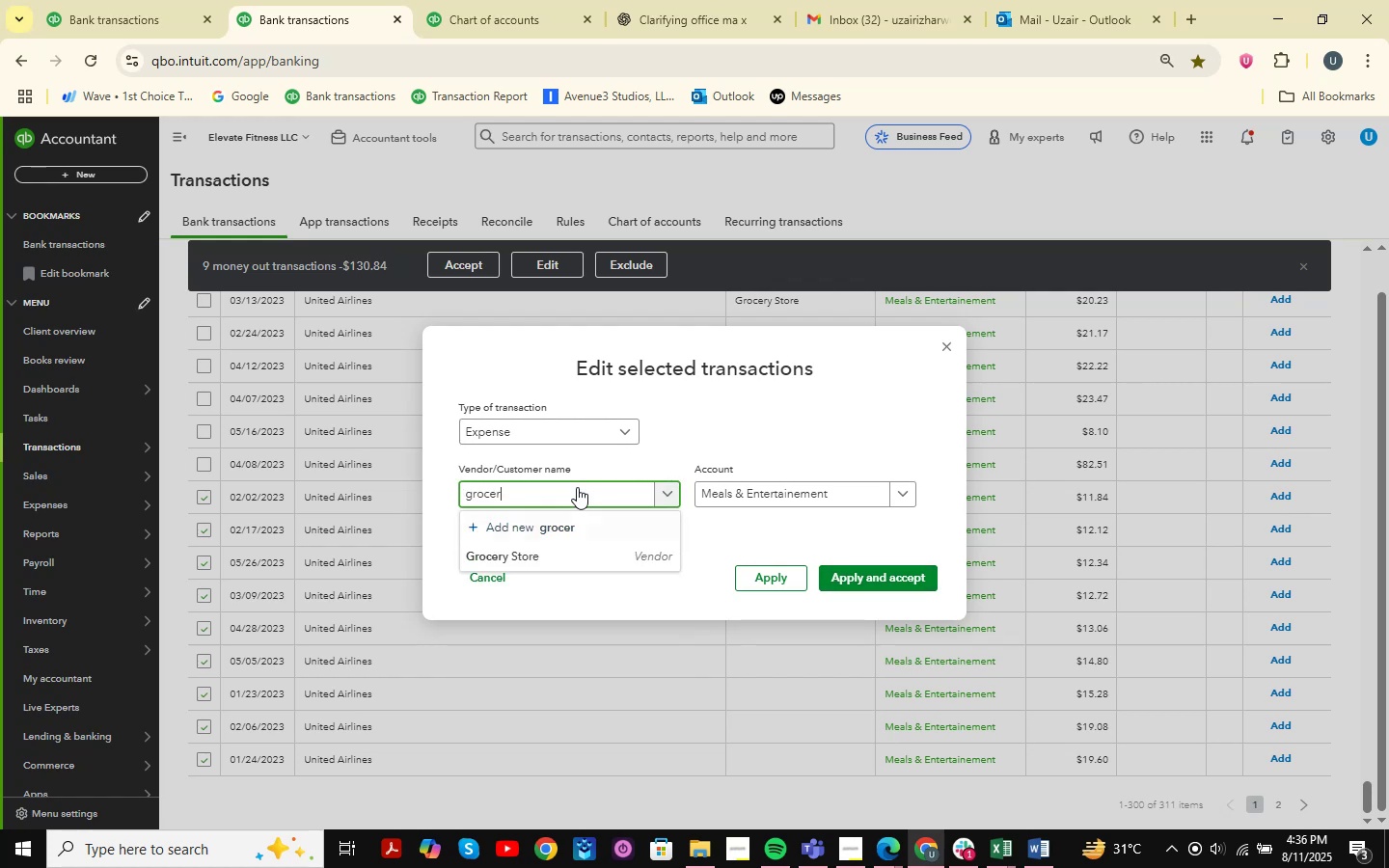 
key(ArrowDown)
 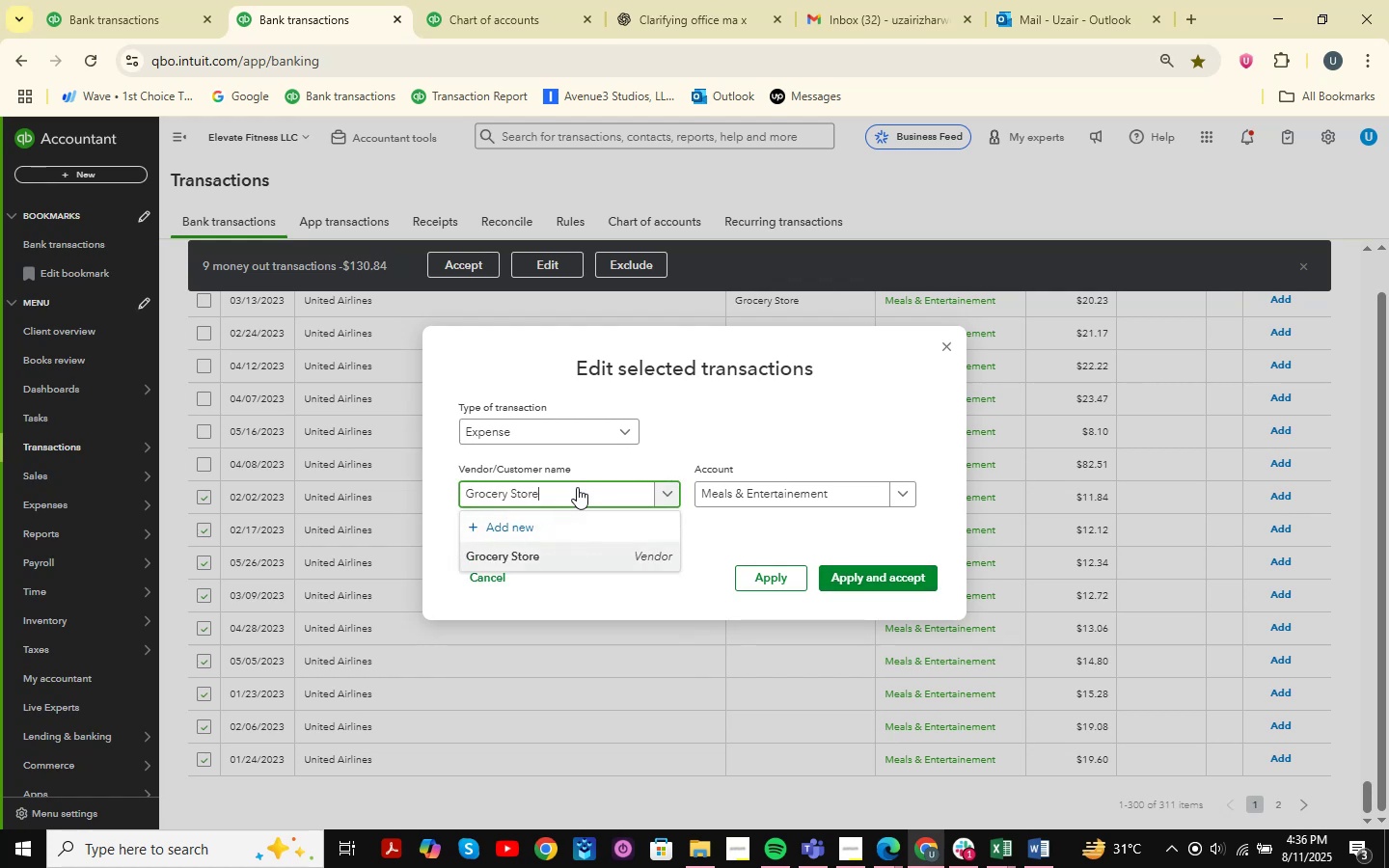 
key(Enter)
 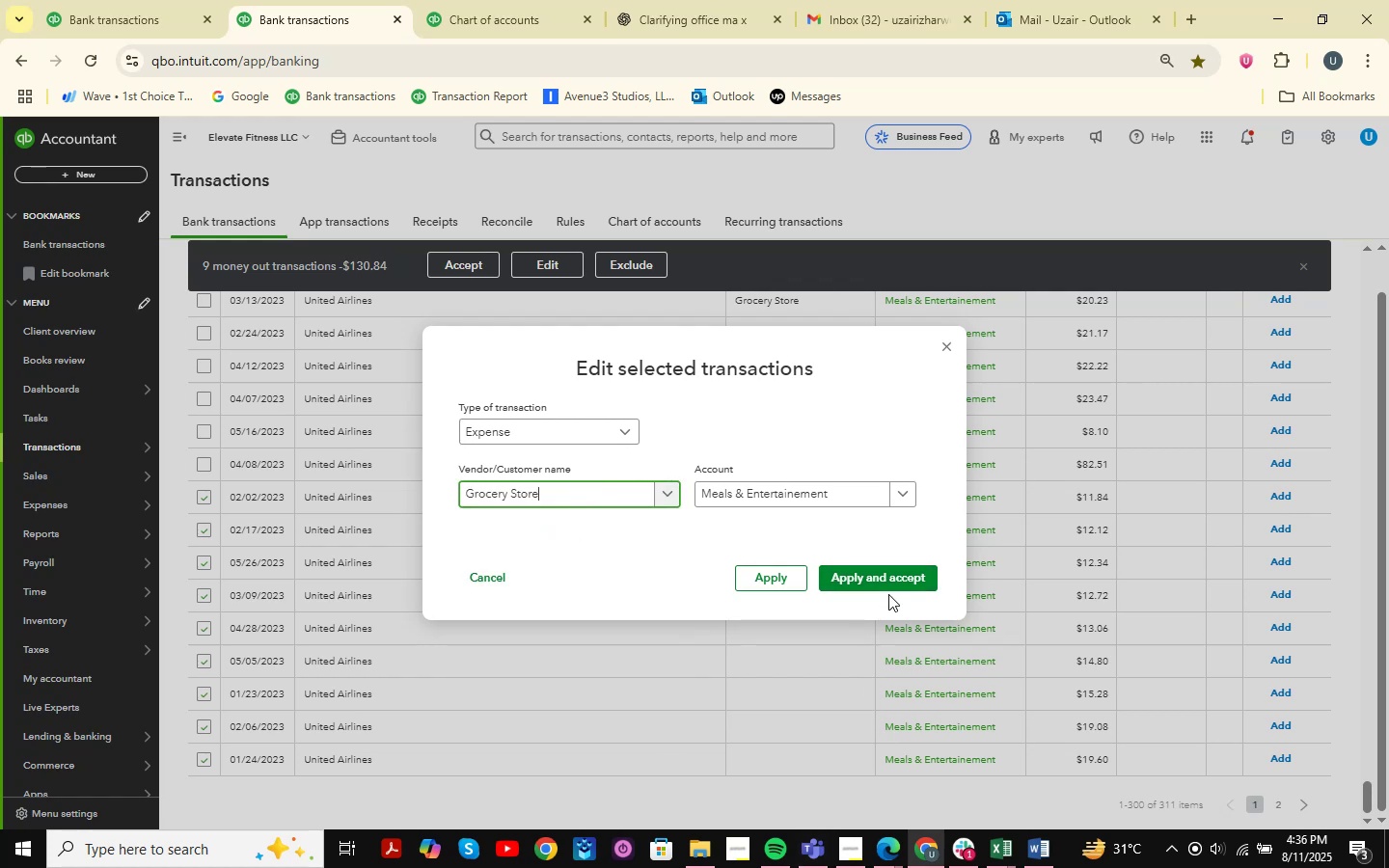 
left_click([897, 573])
 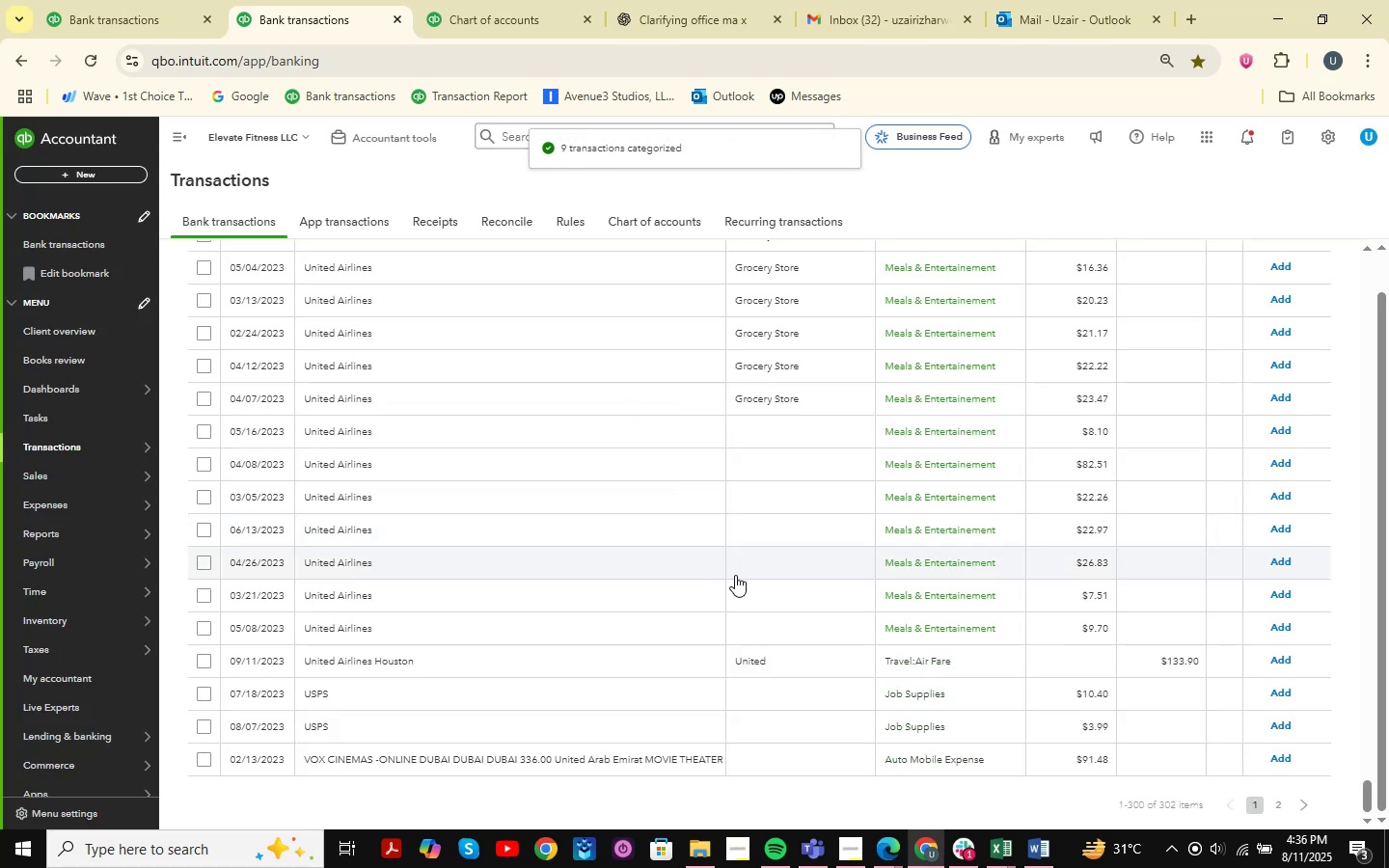 
wait(13.12)
 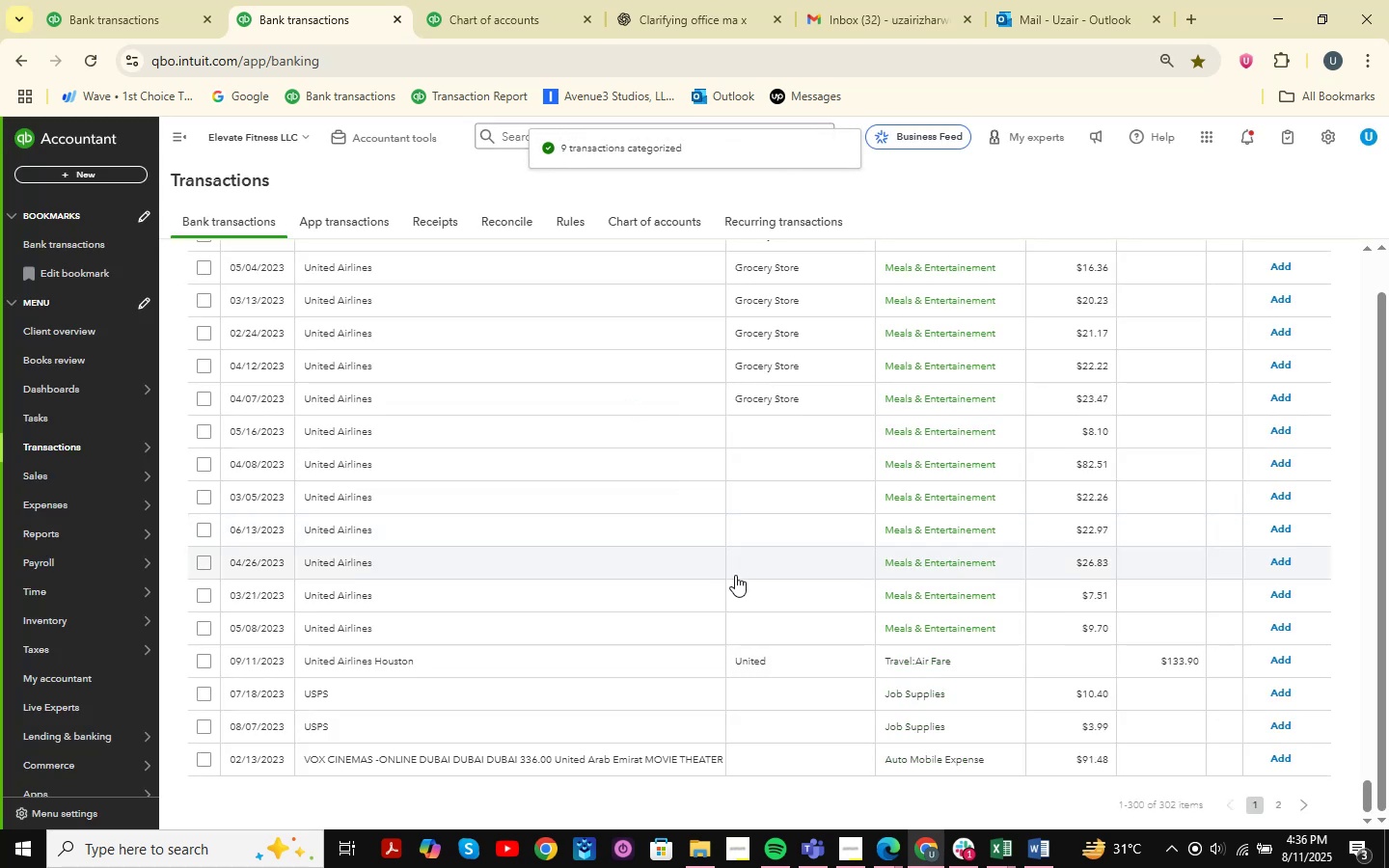 
scroll: coordinate [681, 548], scroll_direction: up, amount: 19.0
 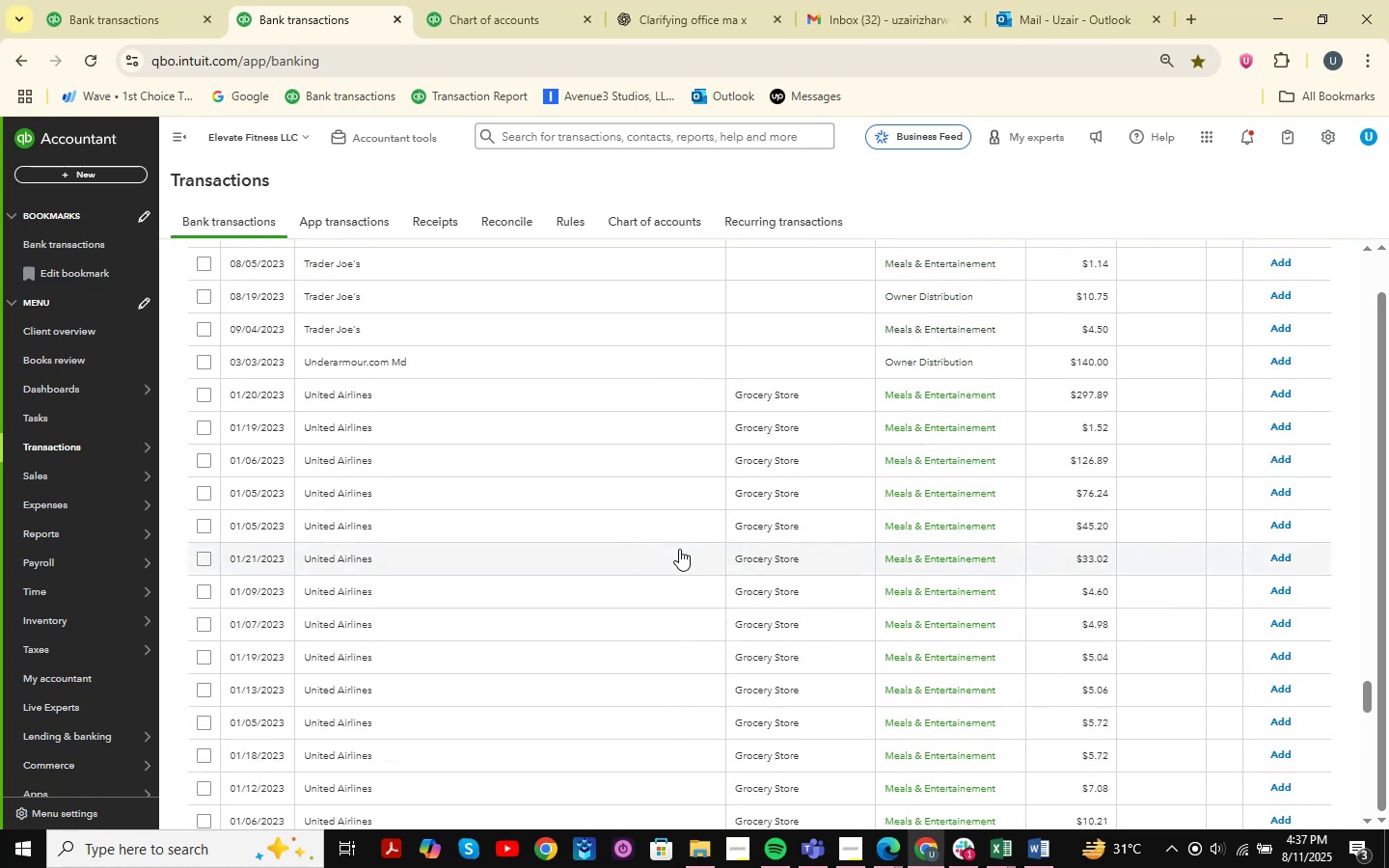 
scroll: coordinate [670, 571], scroll_direction: down, amount: 25.0
 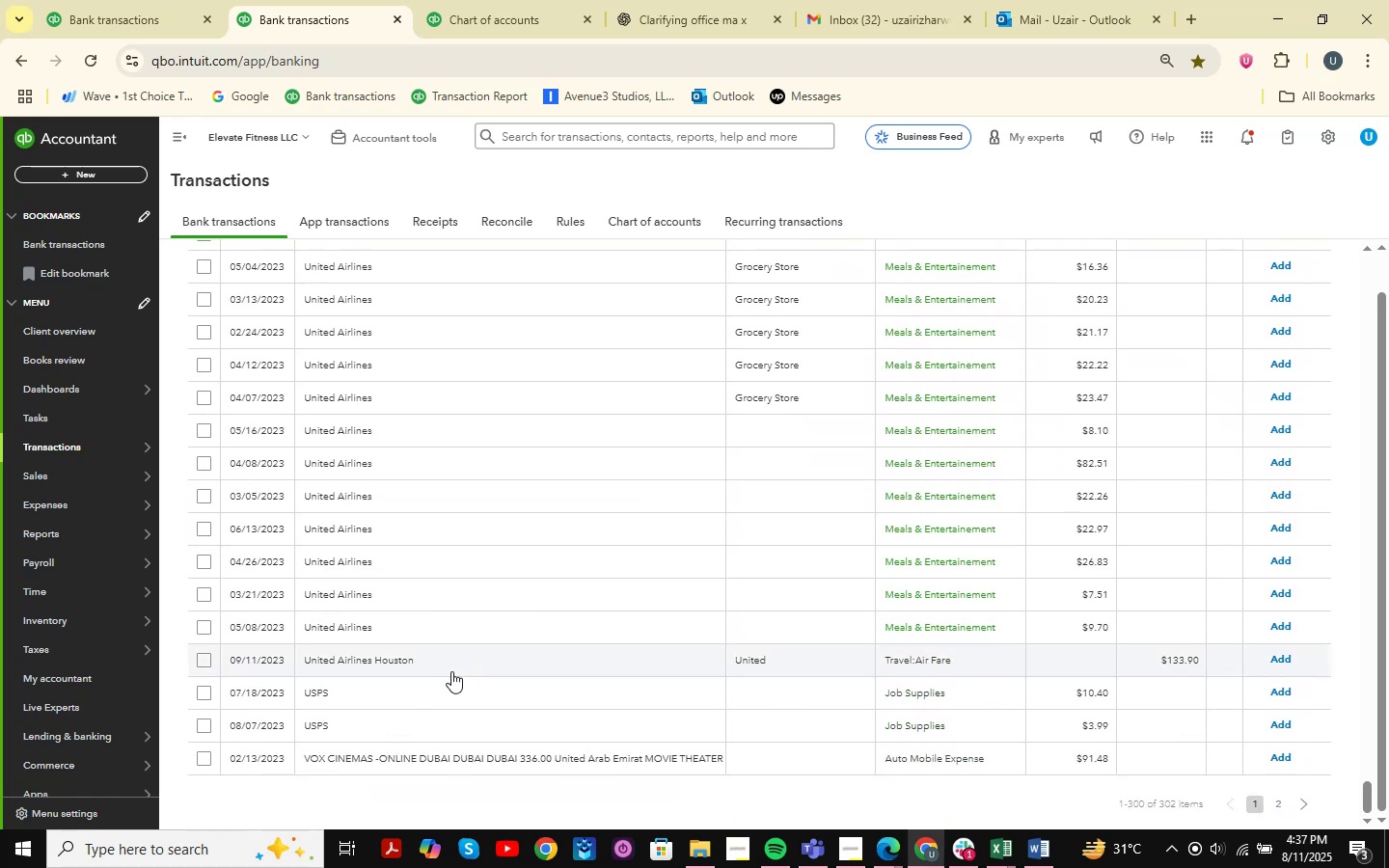 
left_click([436, 688])
 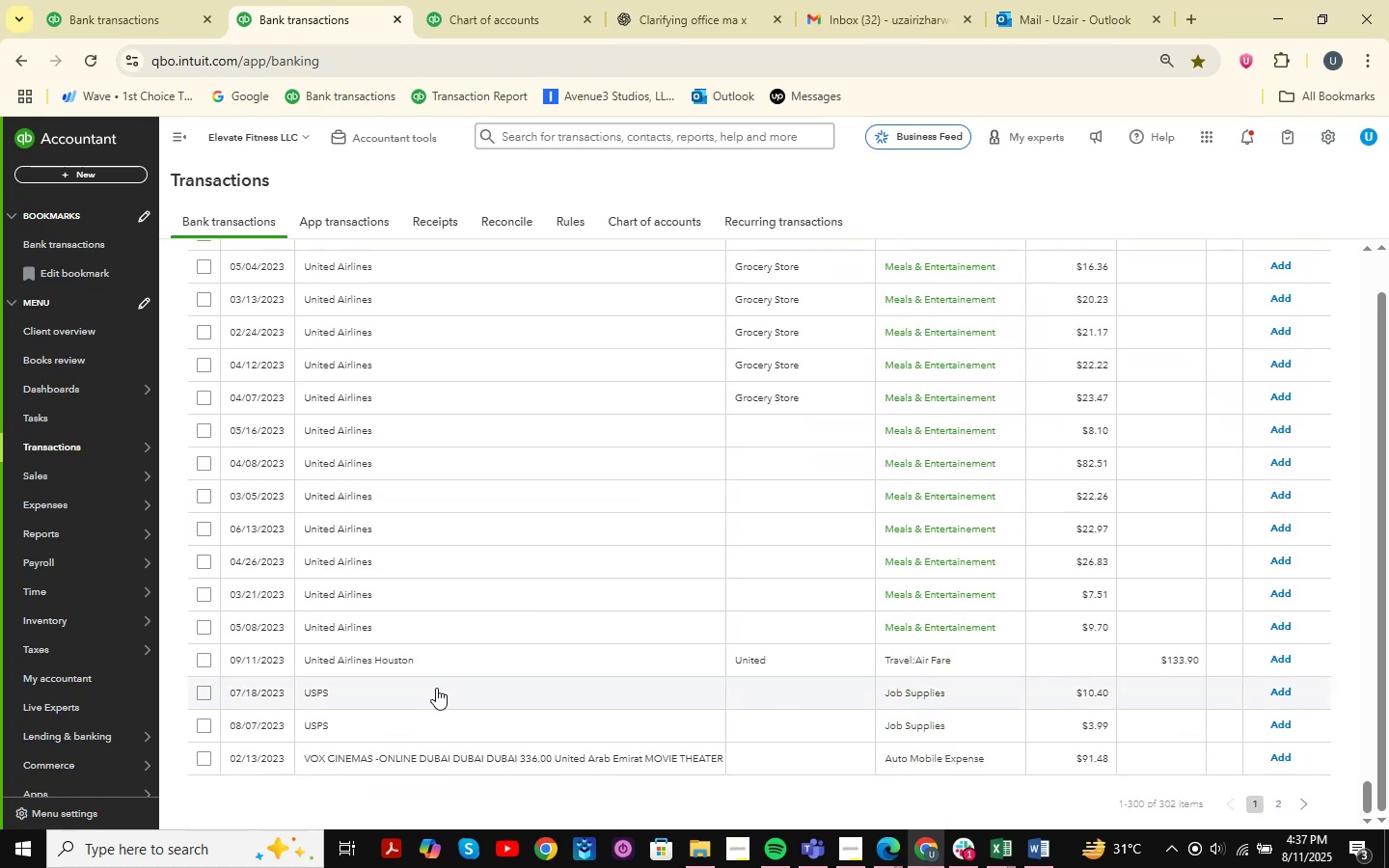 
mouse_move([557, 631])
 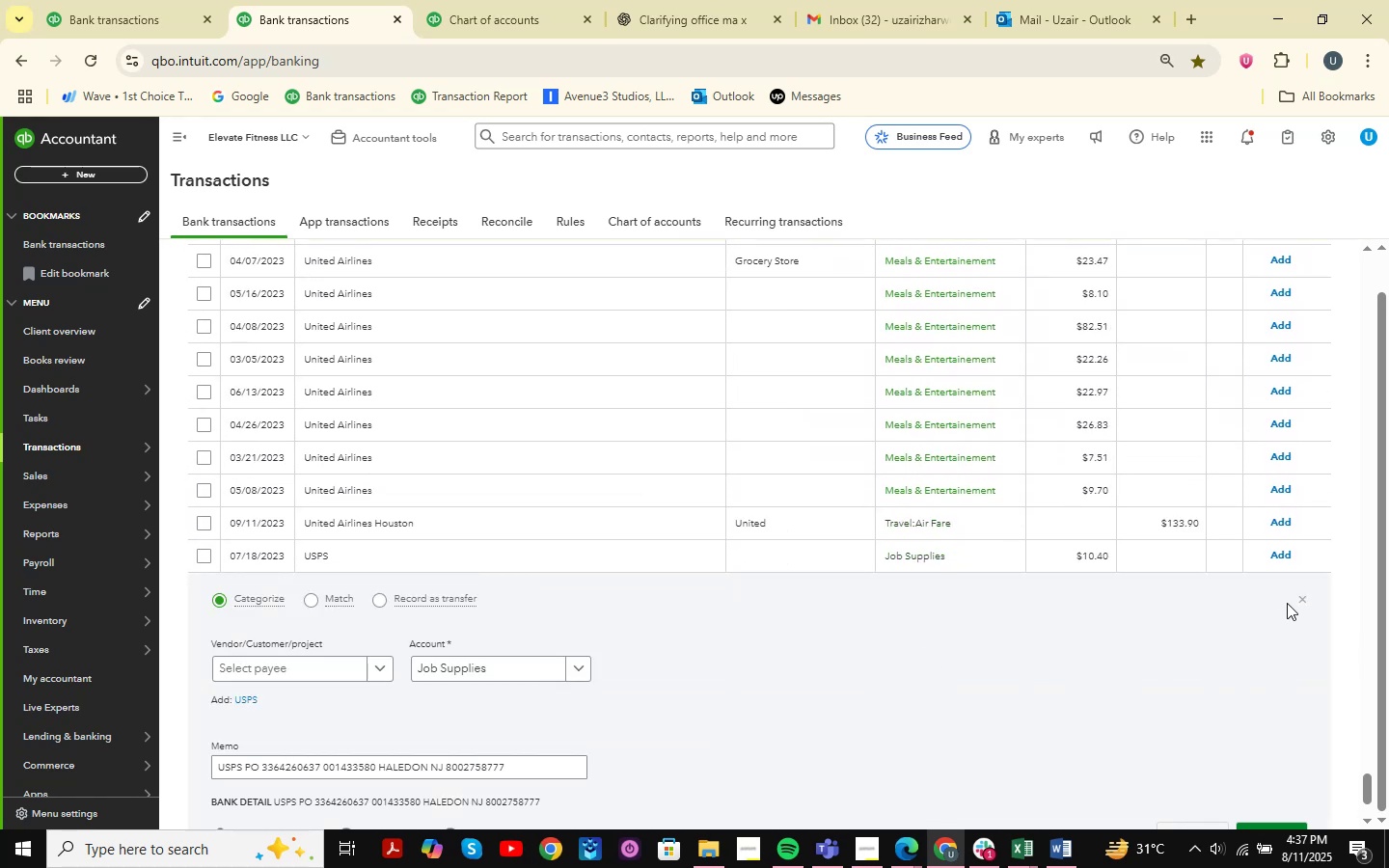 
left_click([1300, 600])
 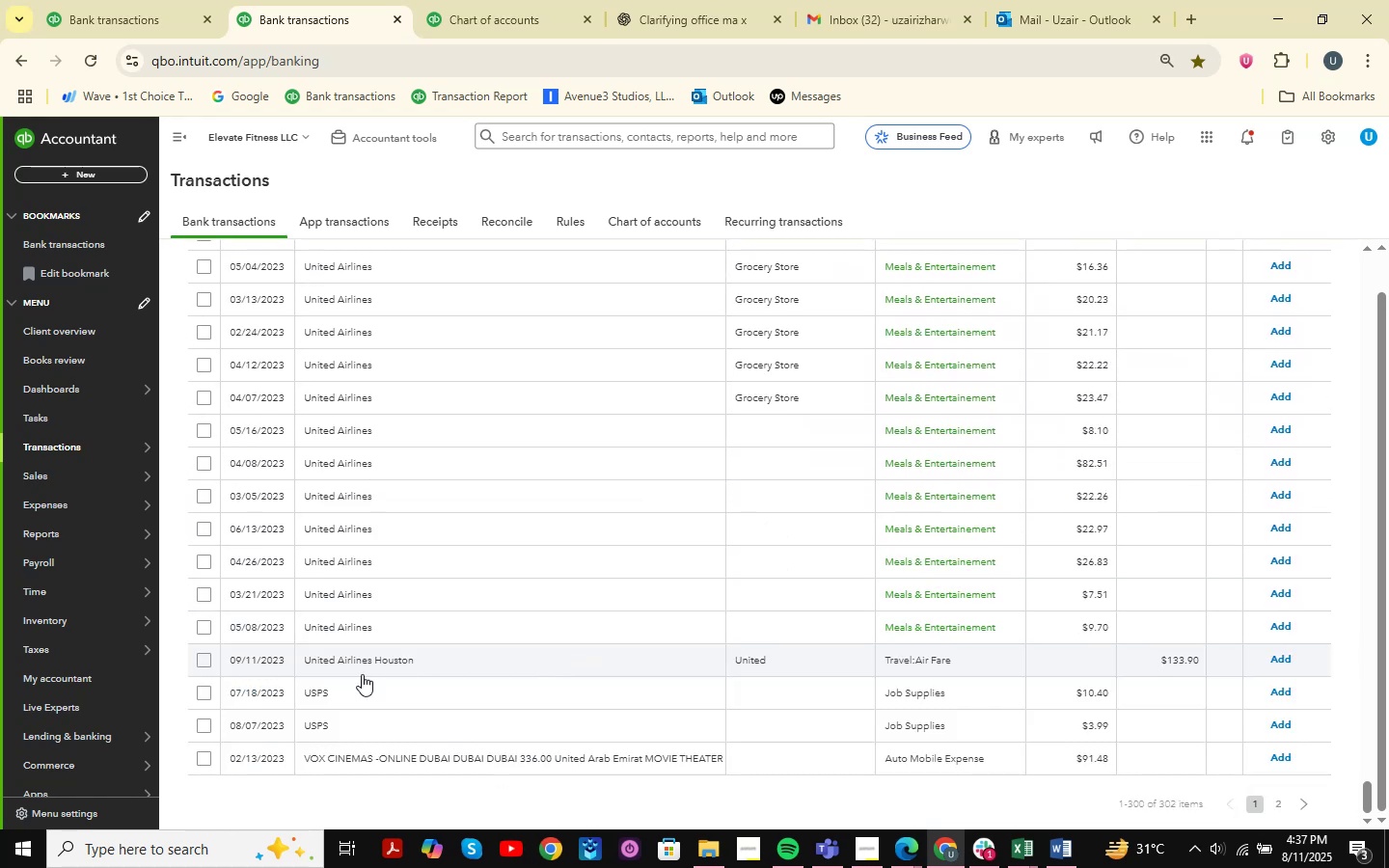 
left_click([326, 725])
 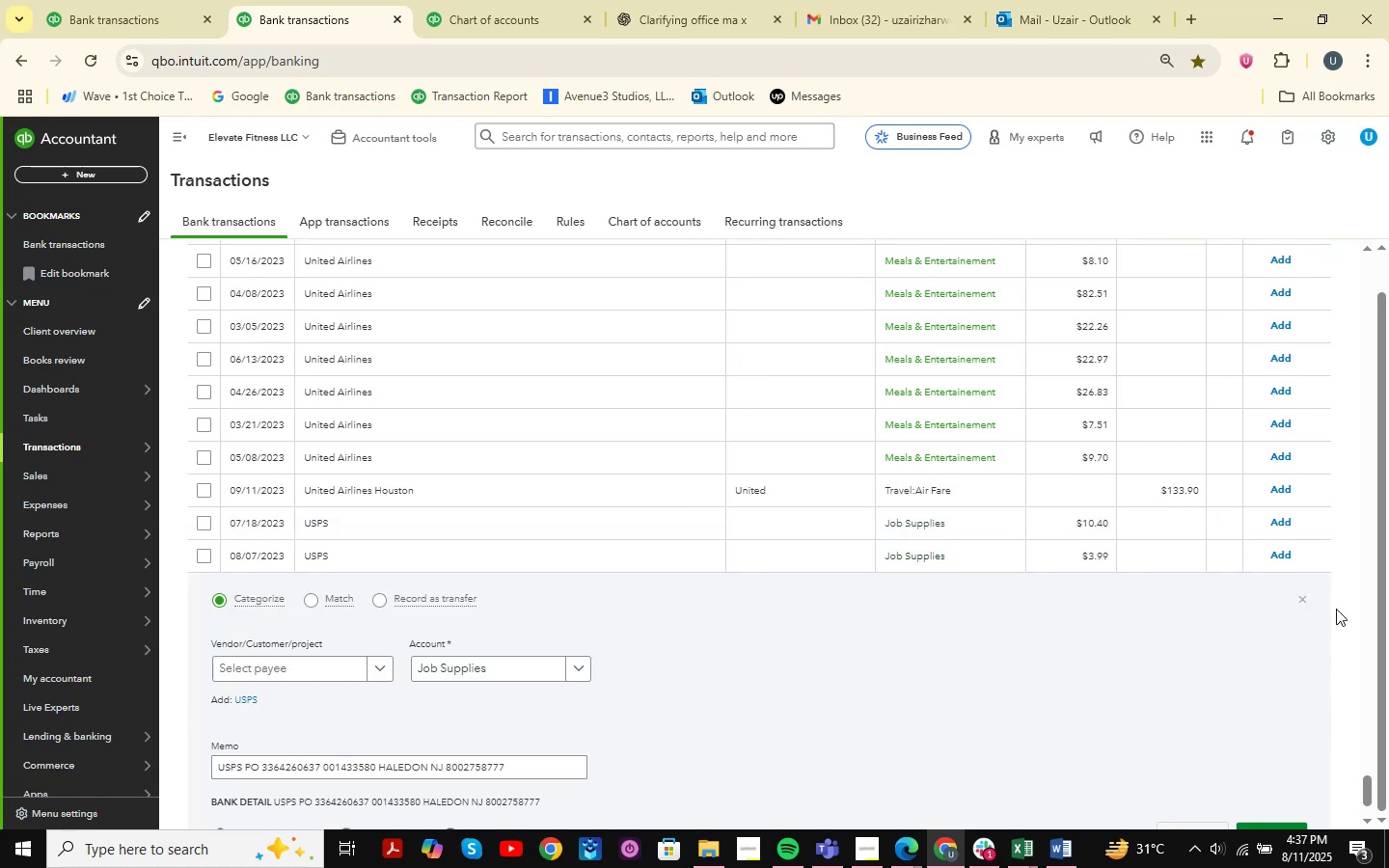 
left_click([1307, 598])
 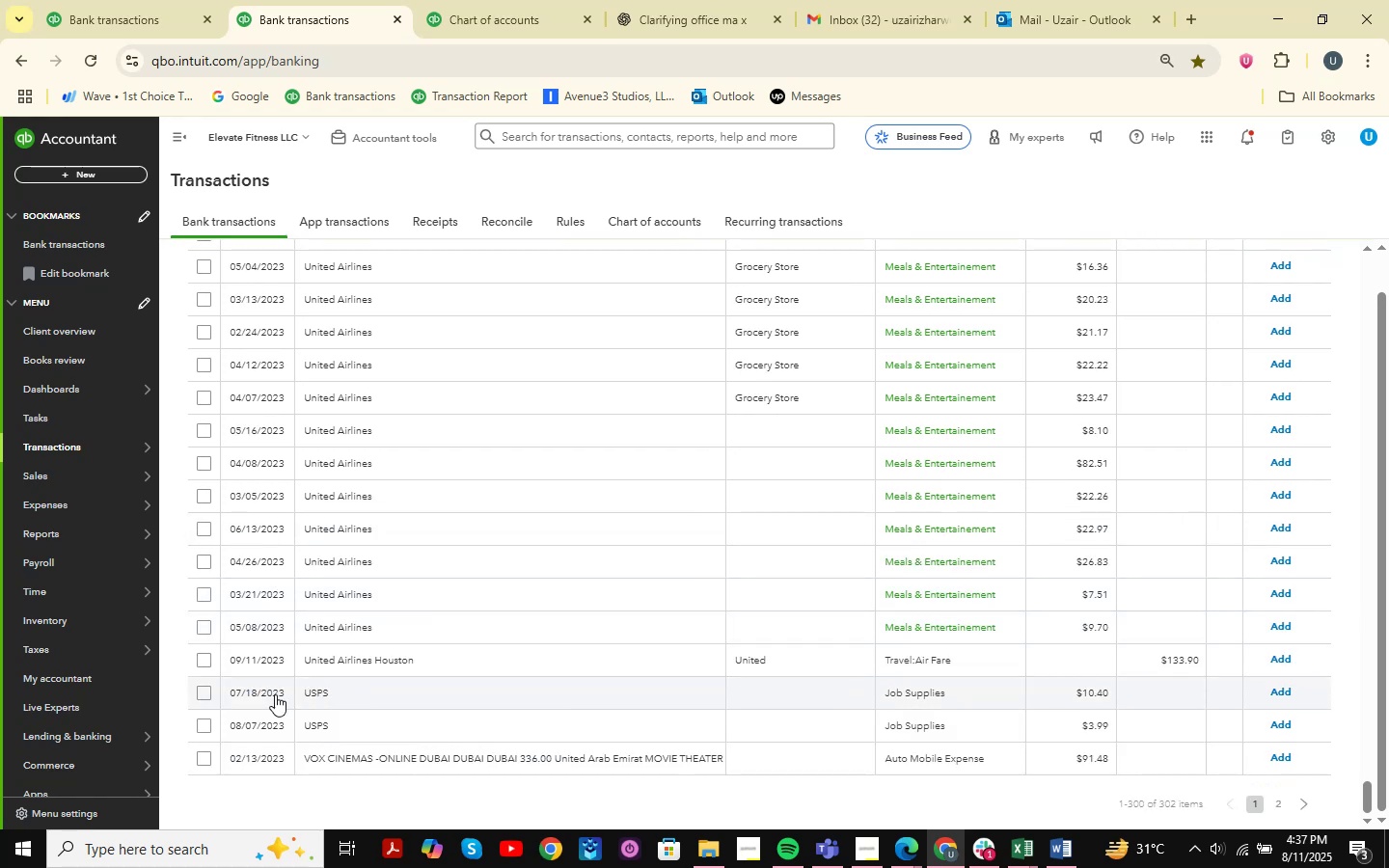 
left_click([204, 699])
 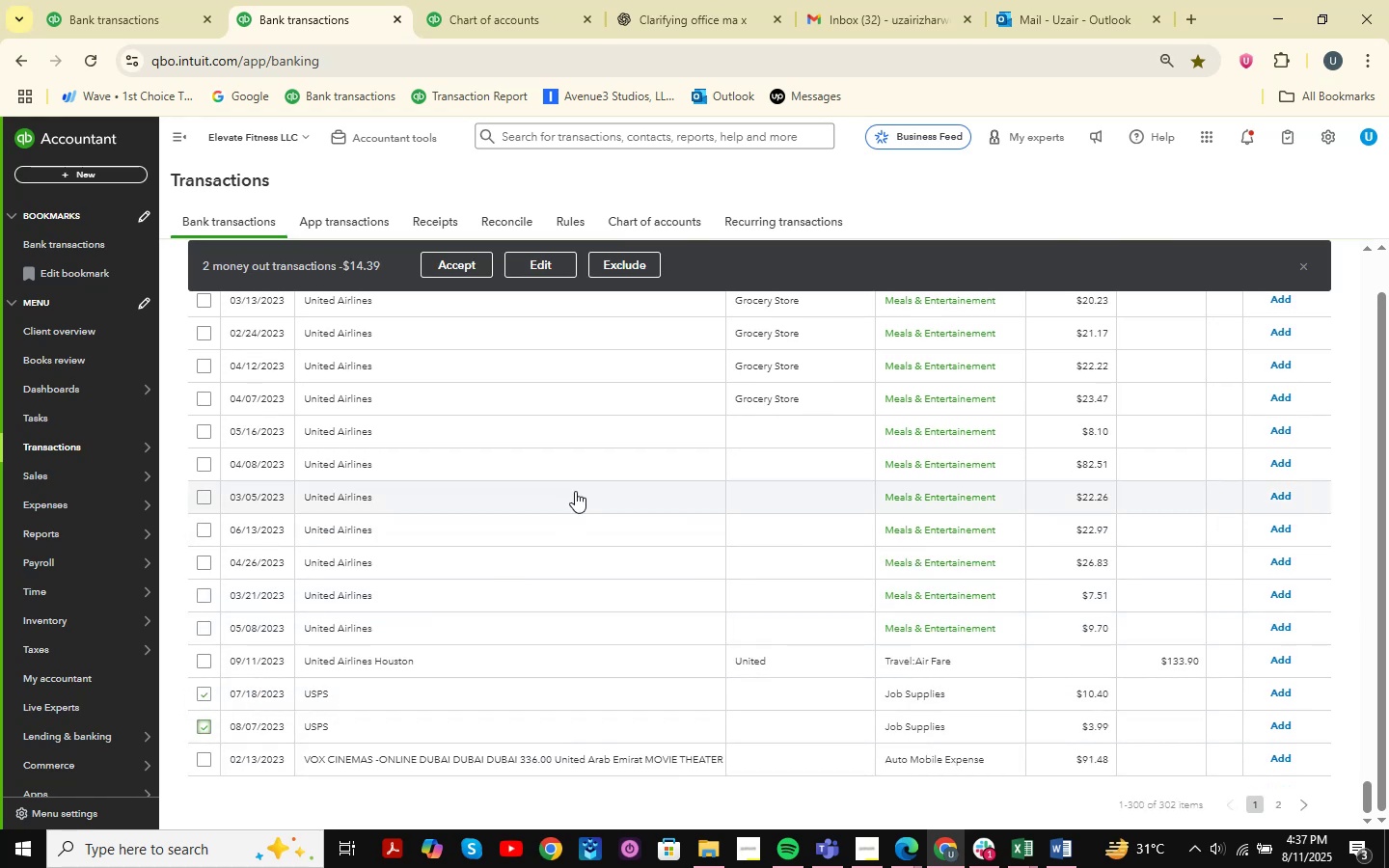 
left_click([557, 267])
 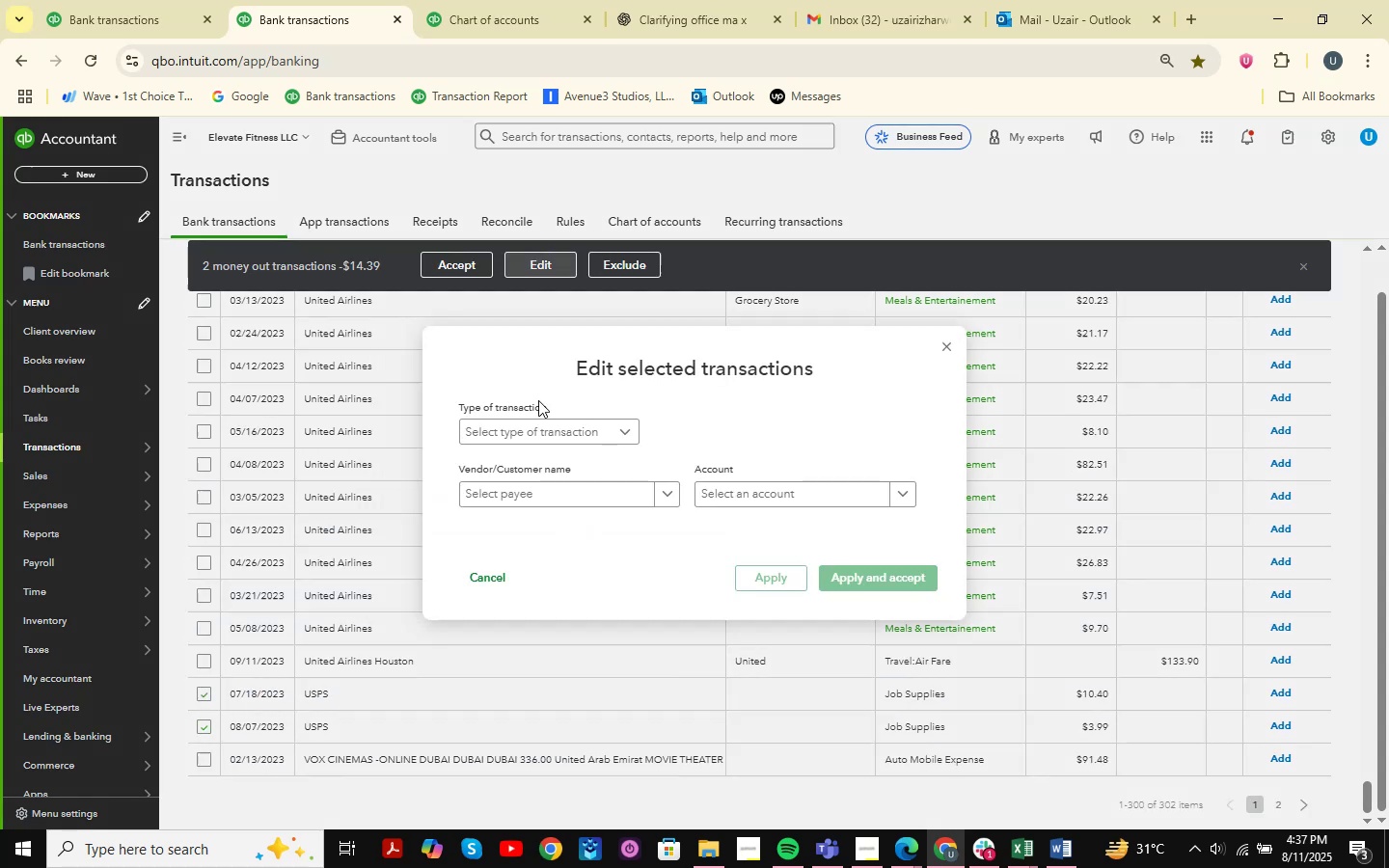 
left_click([524, 429])
 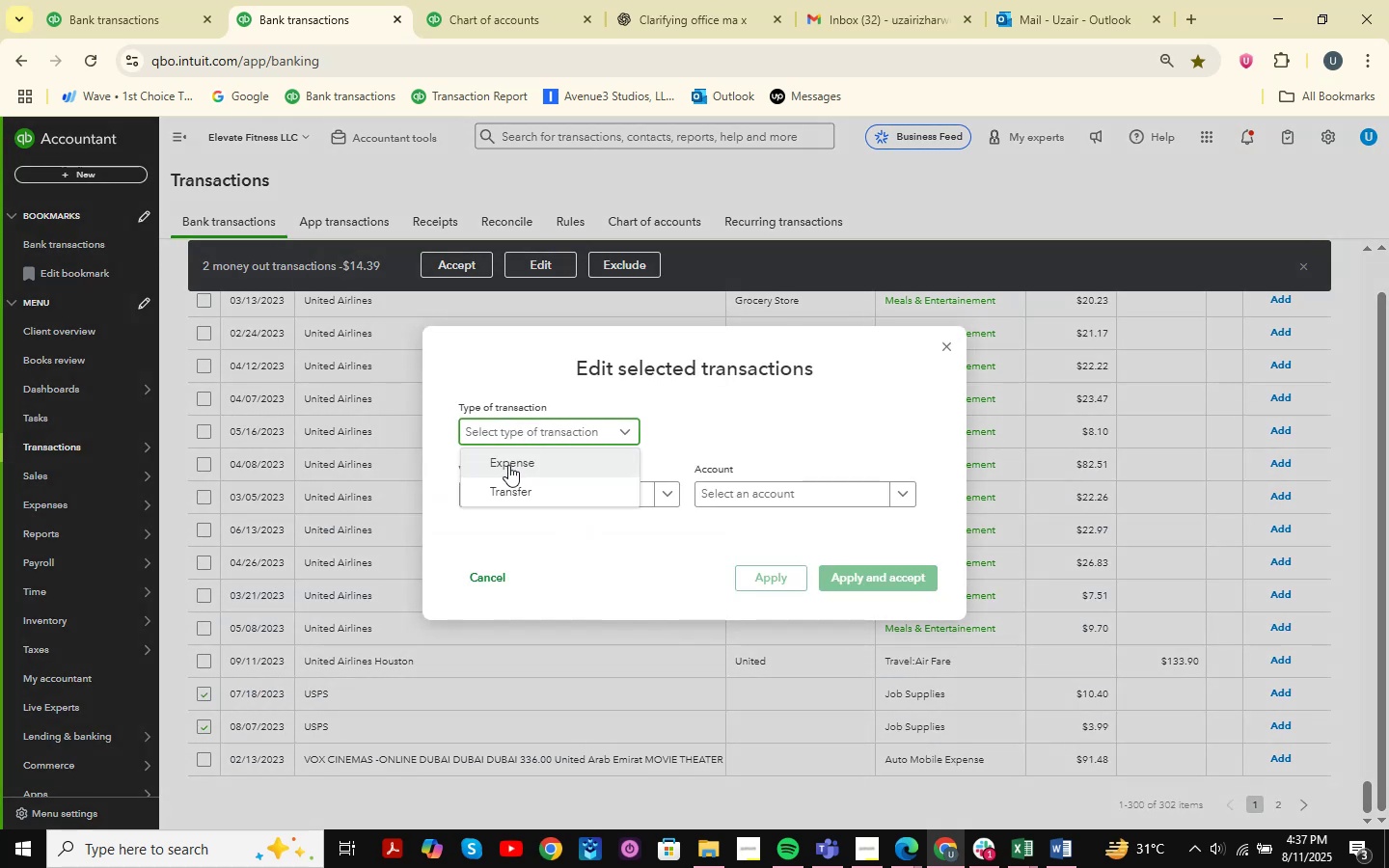 
left_click([508, 465])
 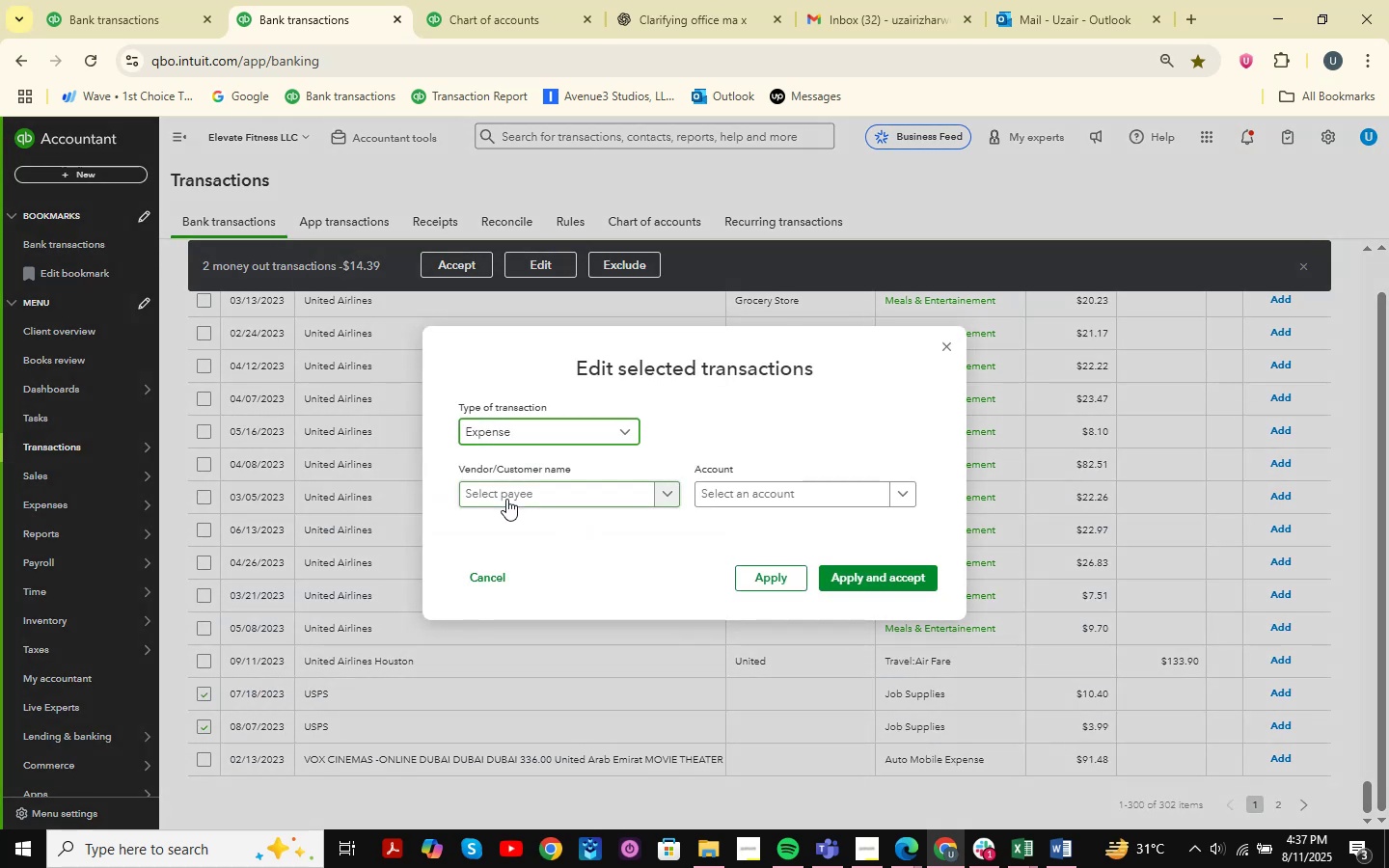 
left_click([506, 499])
 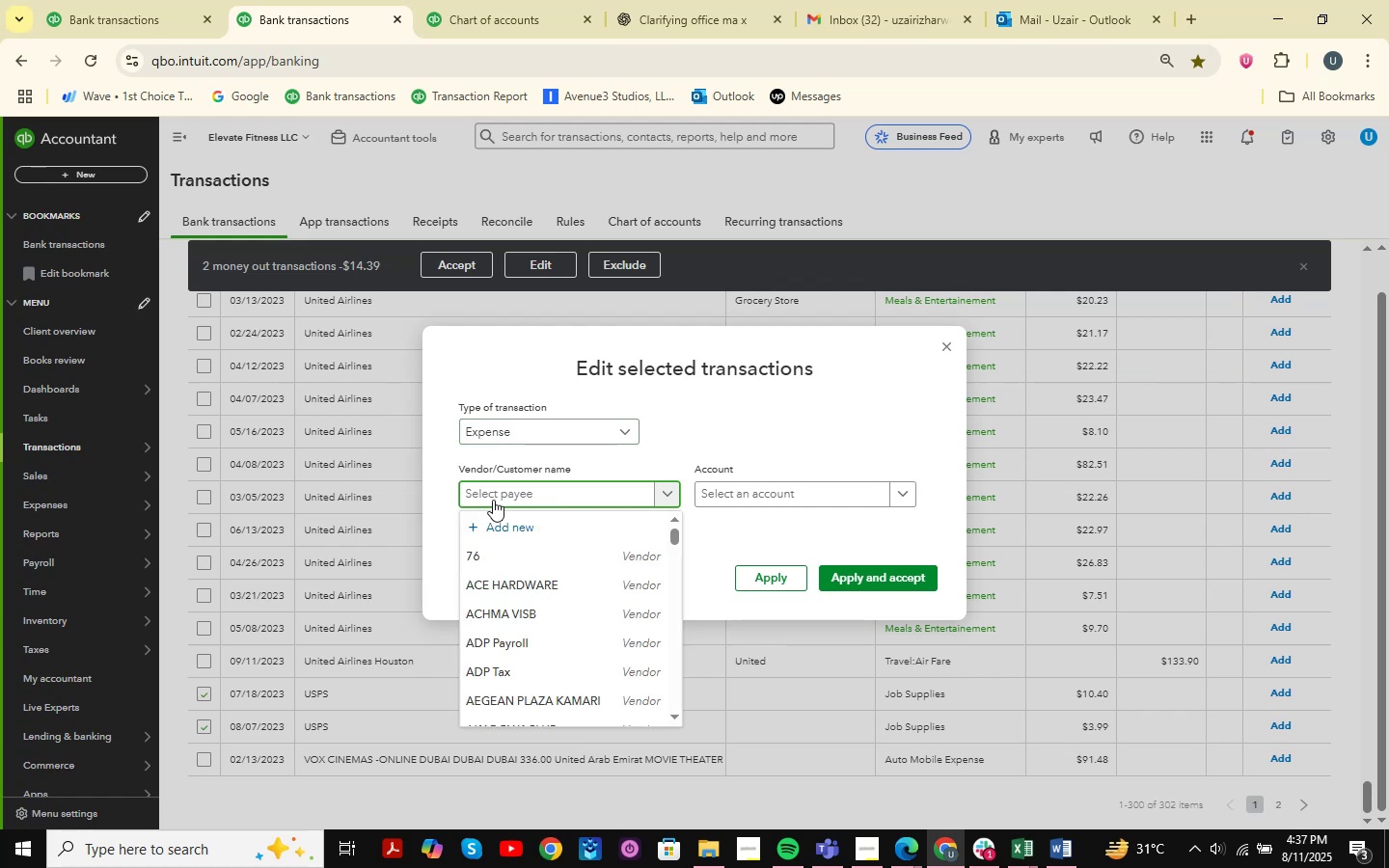 
type(USPS )
 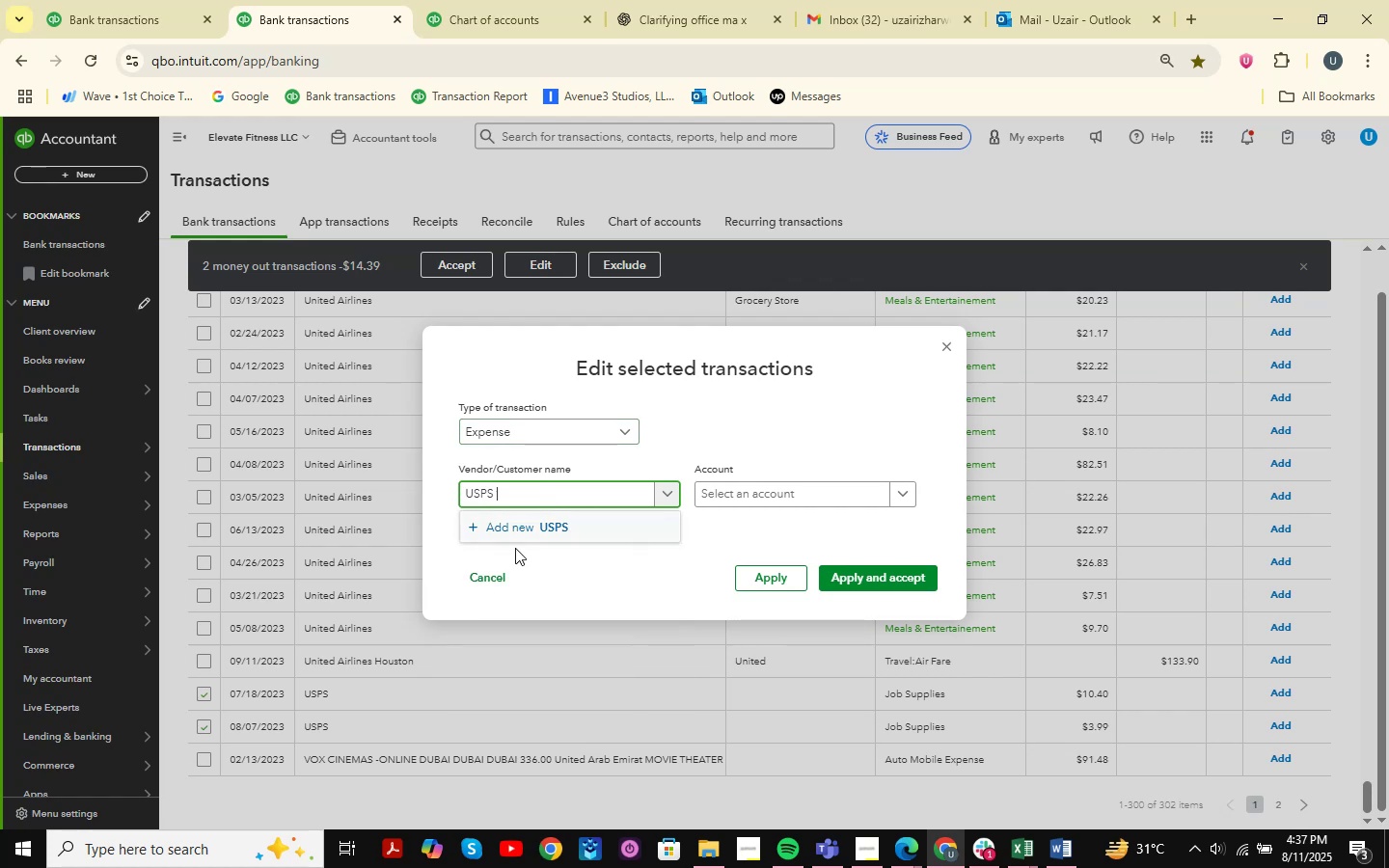 
left_click([532, 529])
 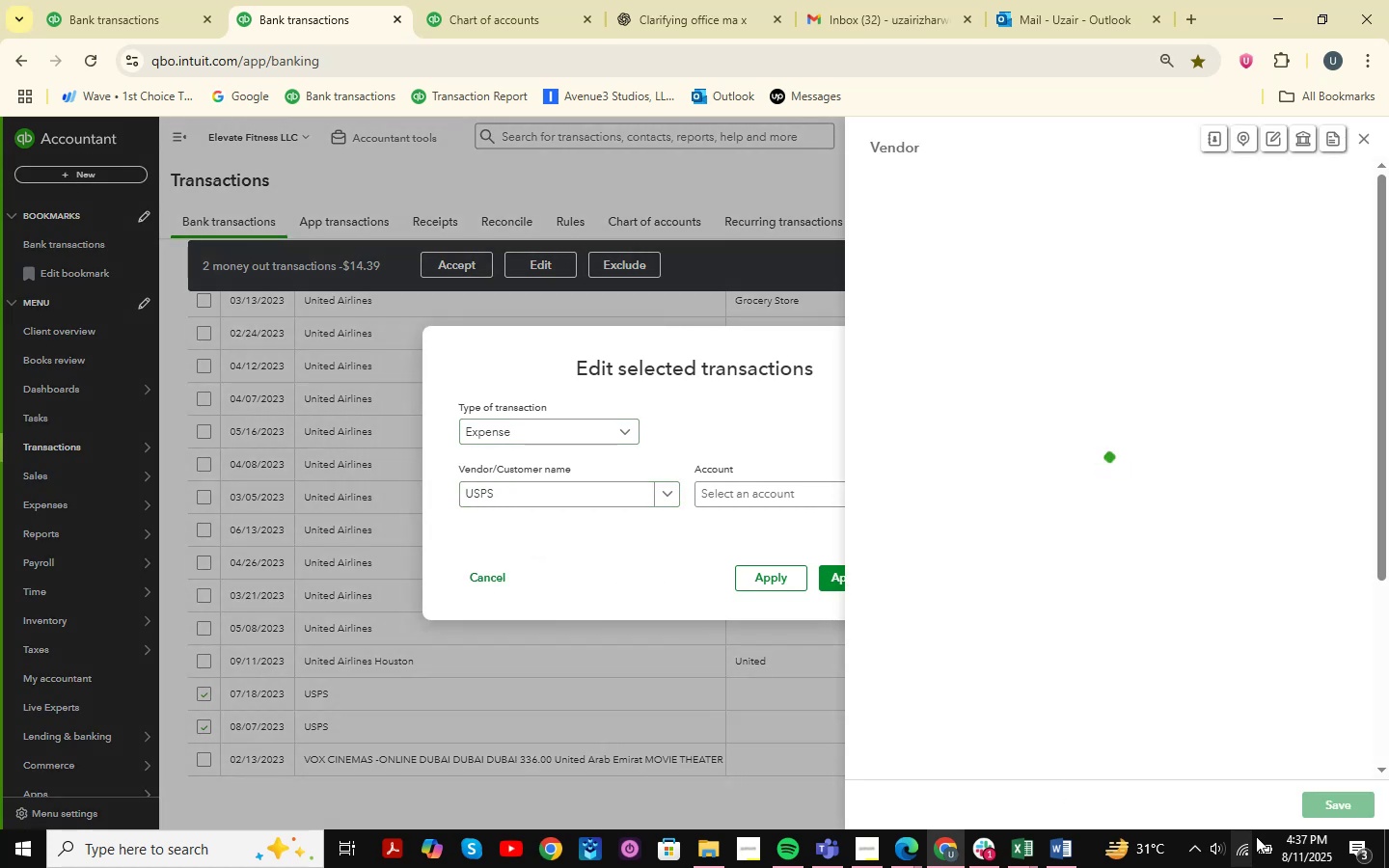 
left_click([1347, 807])
 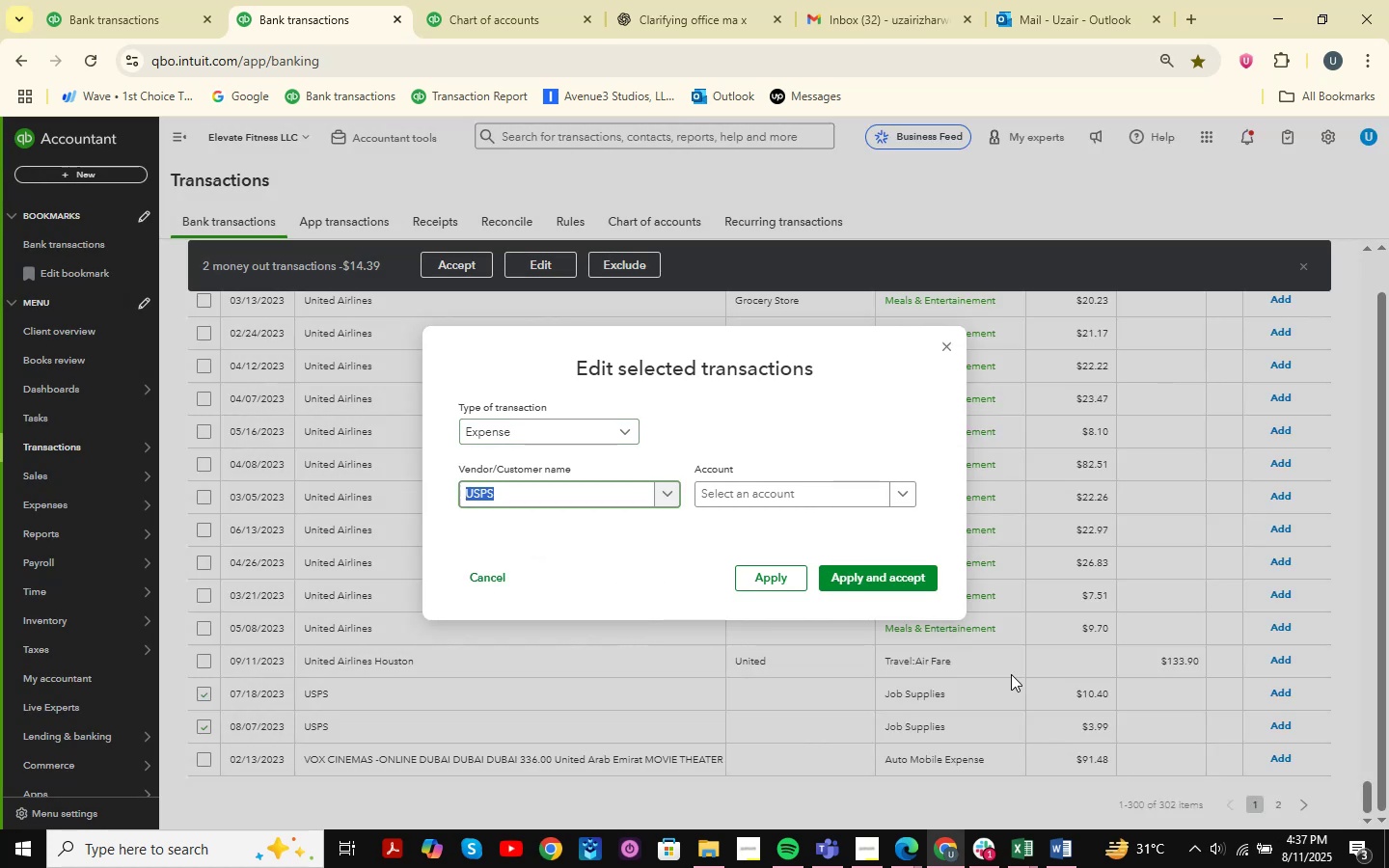 
left_click([827, 502])
 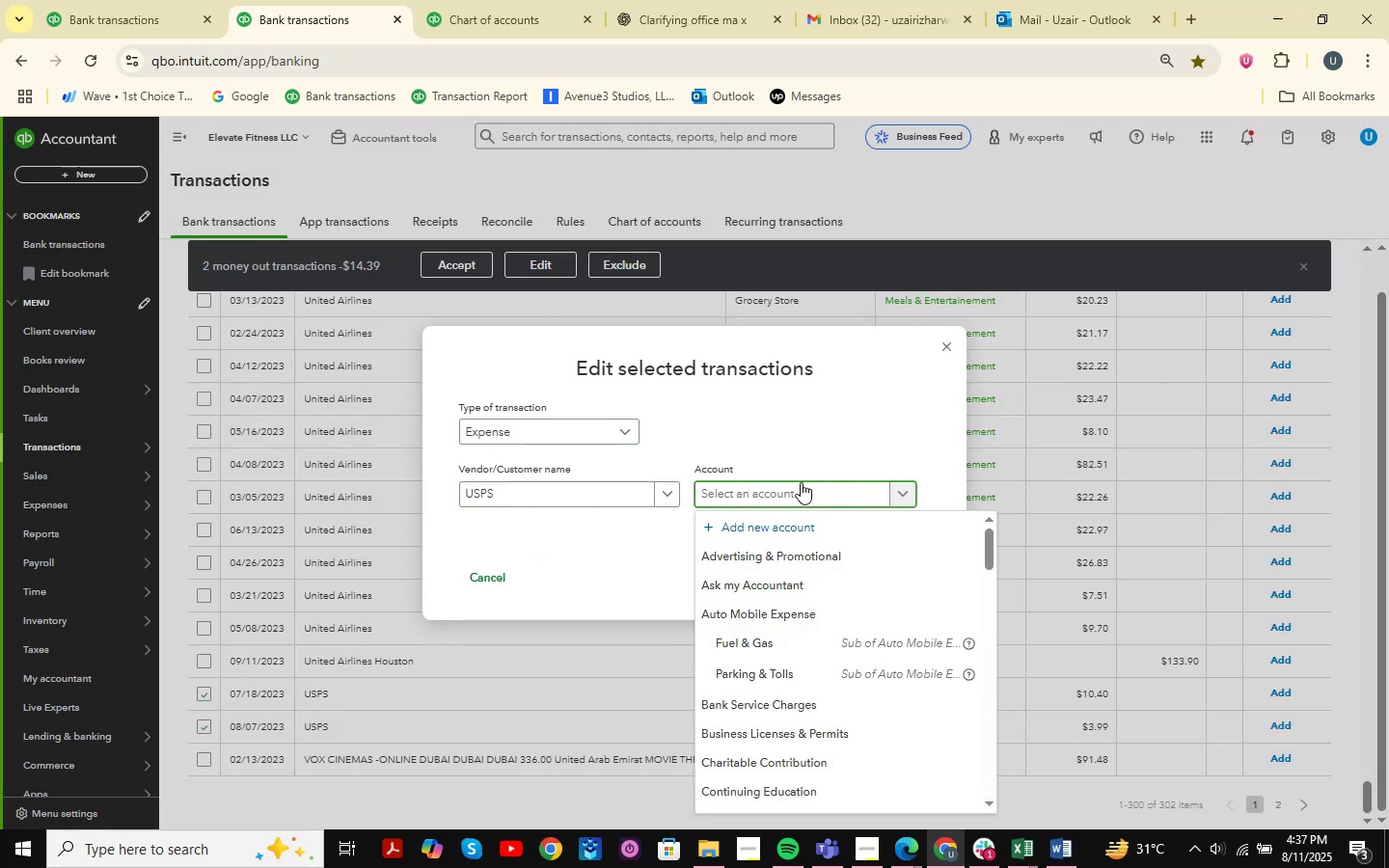 
type(SHIPPING )
 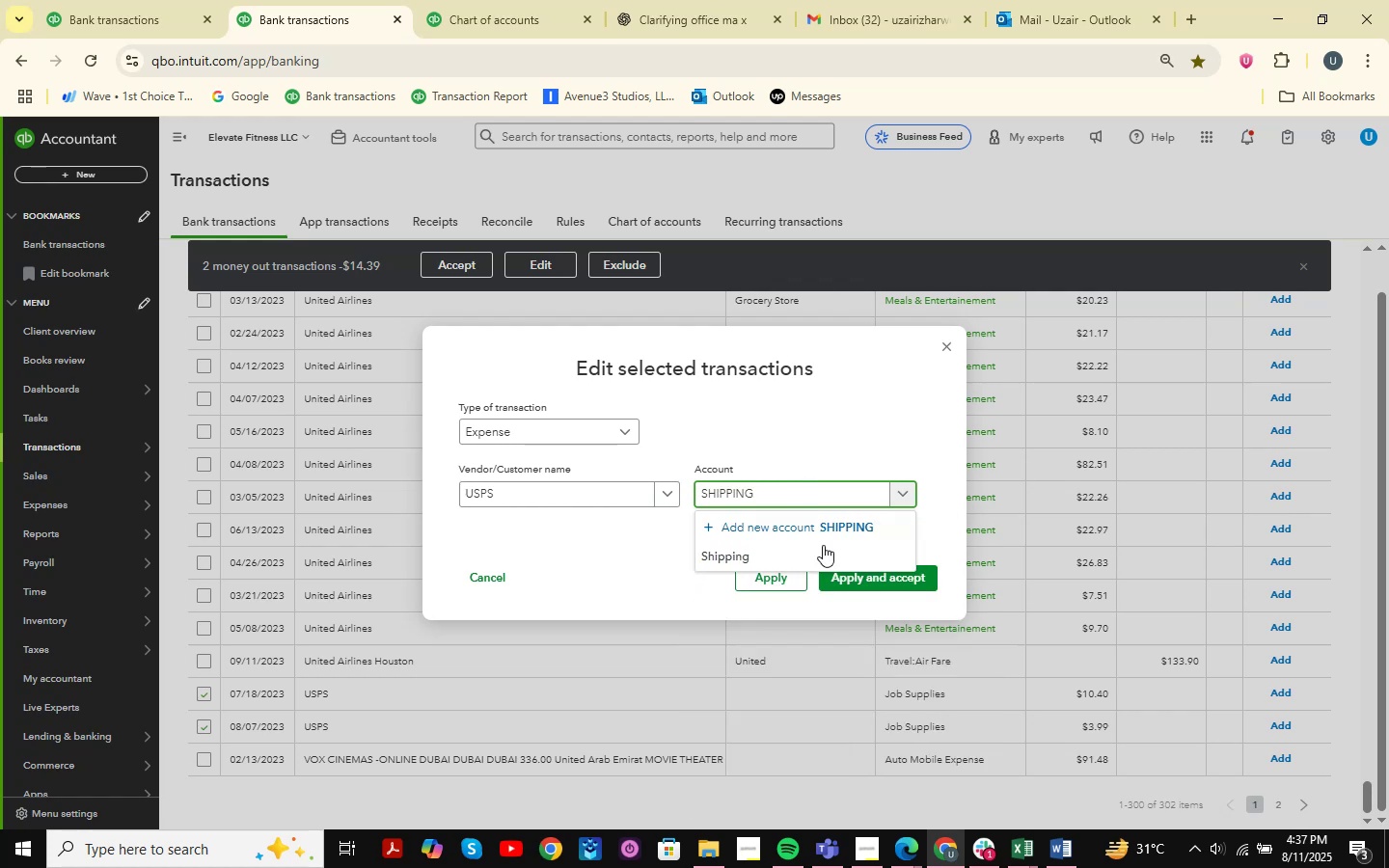 
left_click([798, 553])
 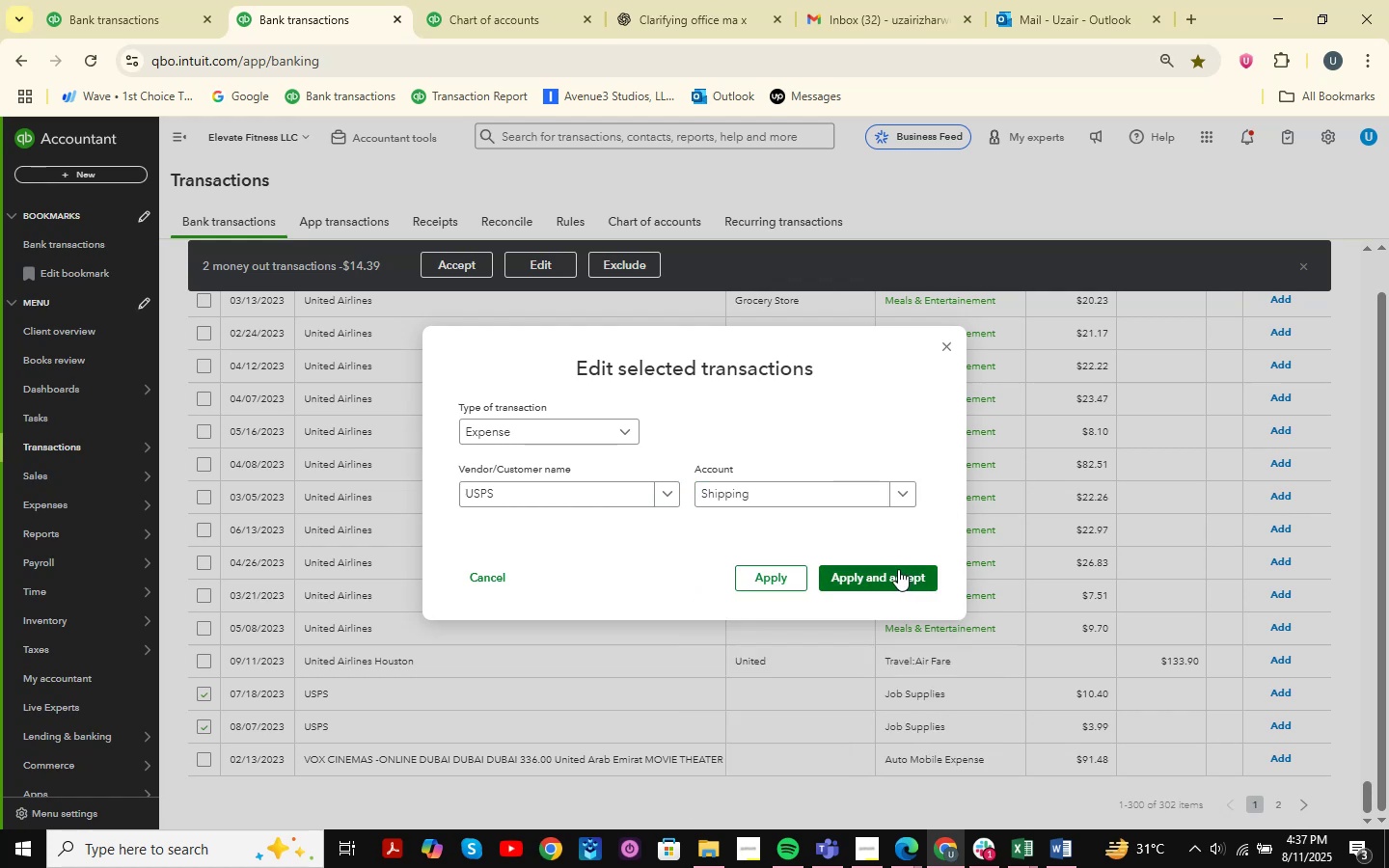 
left_click([896, 569])
 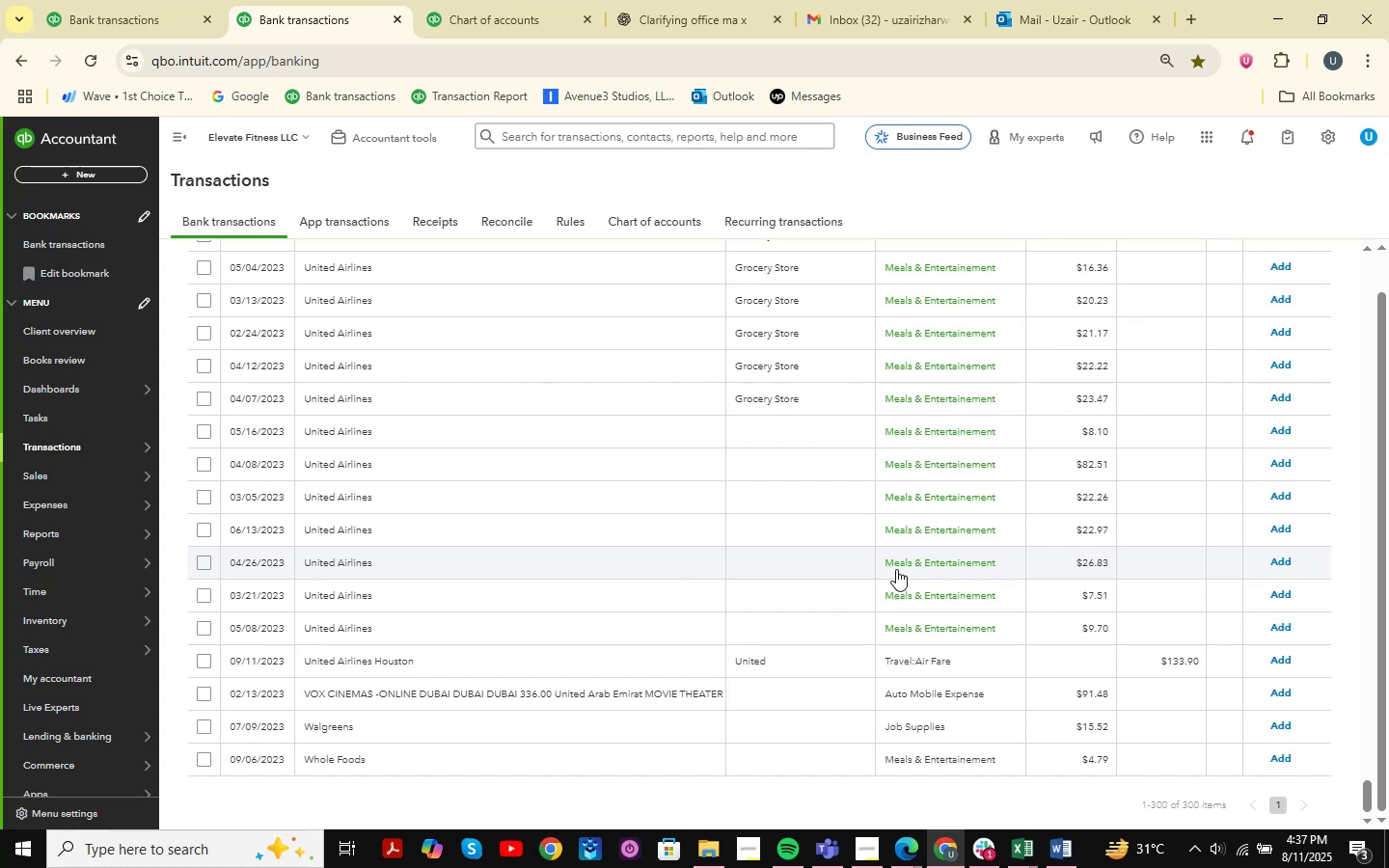 
wait(16.08)
 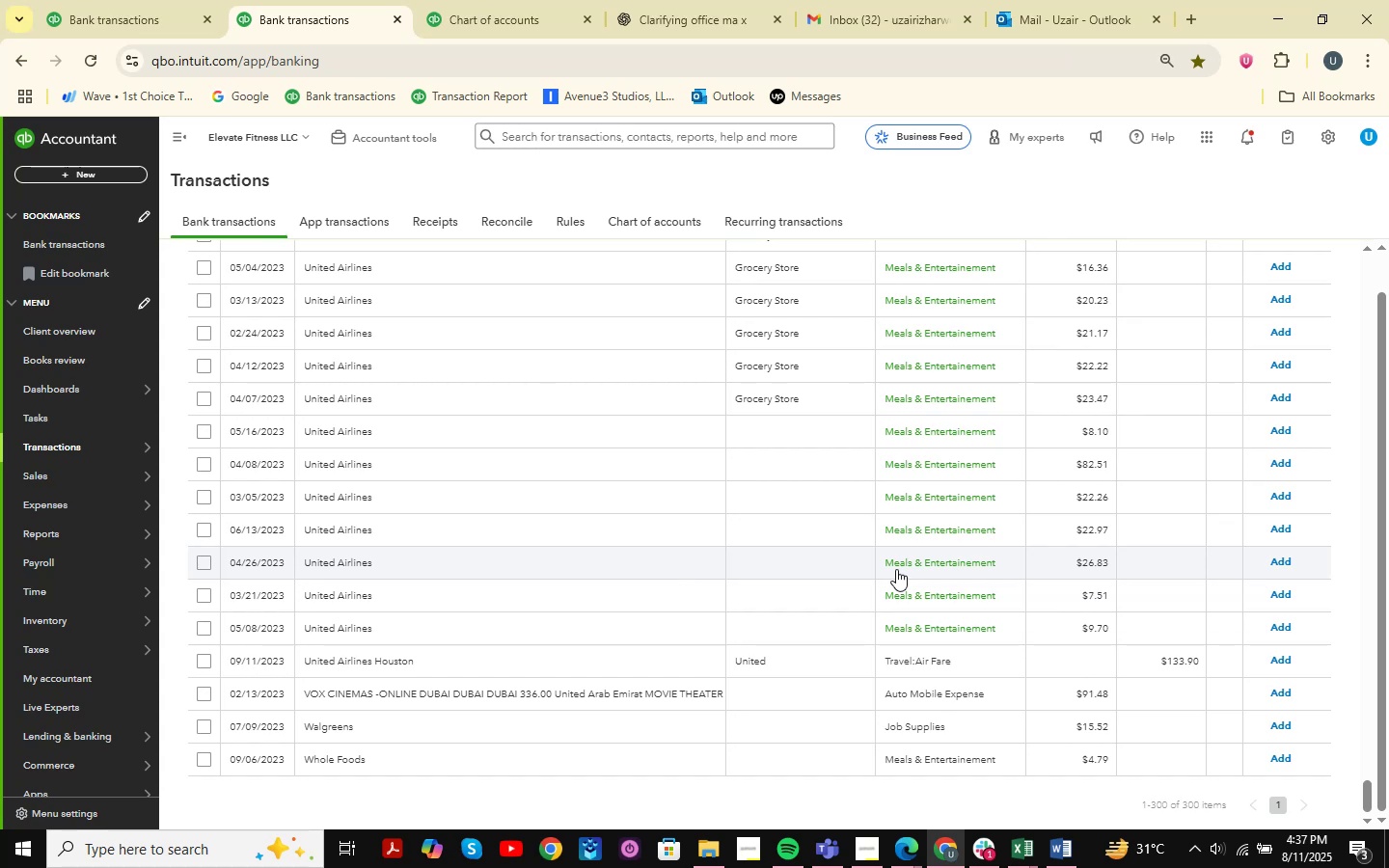 
scroll: coordinate [818, 523], scroll_direction: up, amount: 71.0
 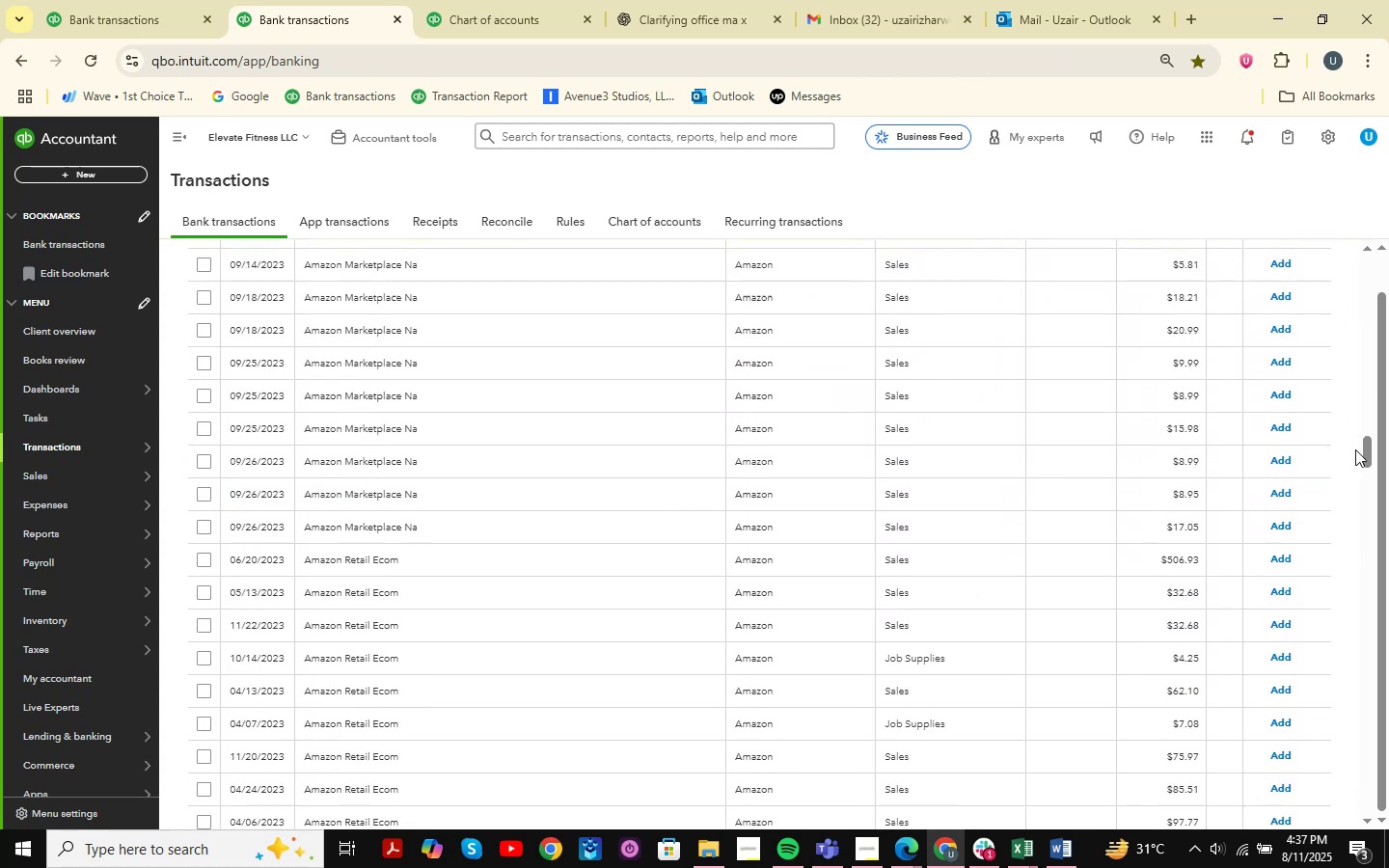 
left_click_drag(start_coordinate=[1363, 446], to_coordinate=[1372, 808])
 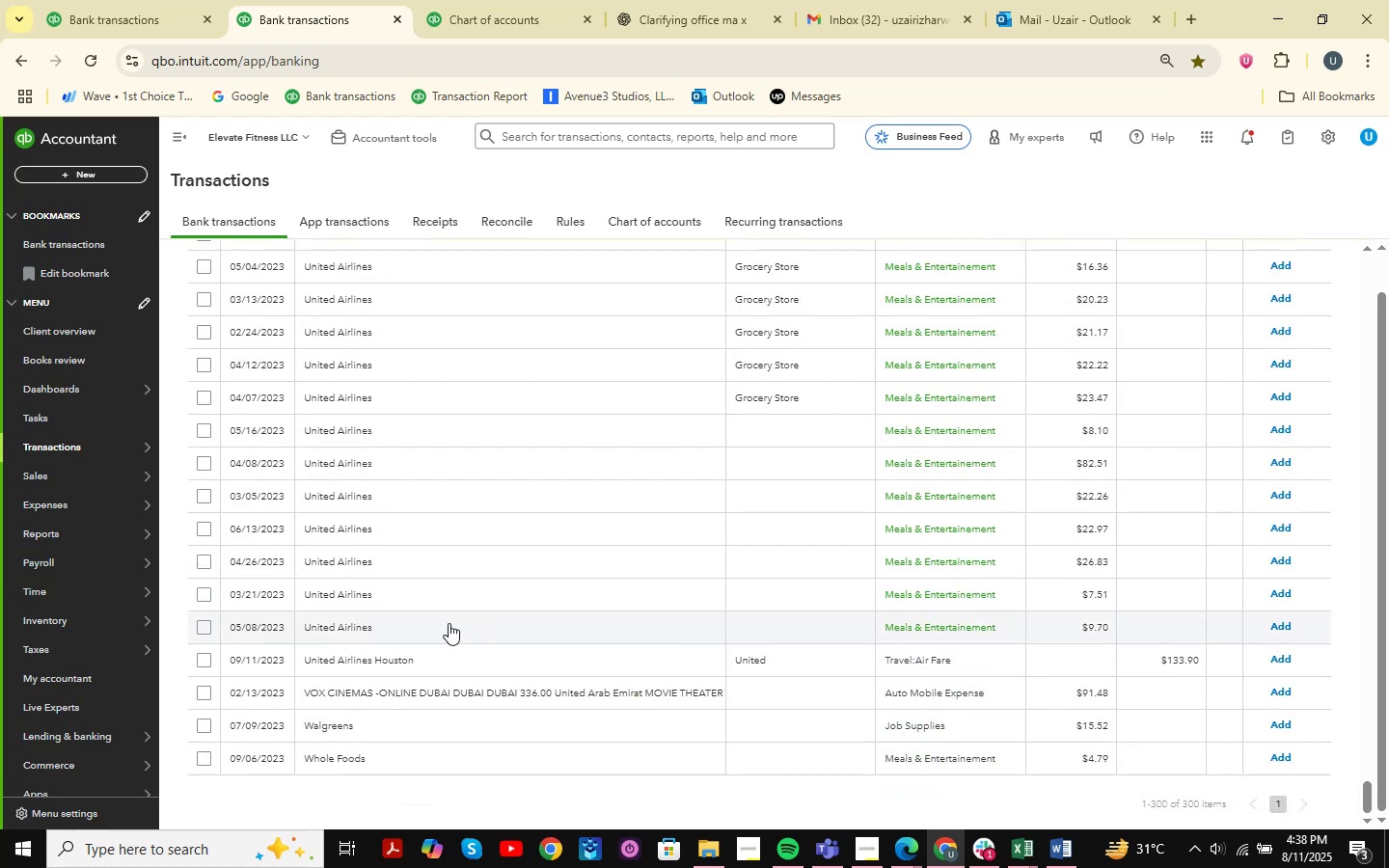 
left_click([459, 636])
 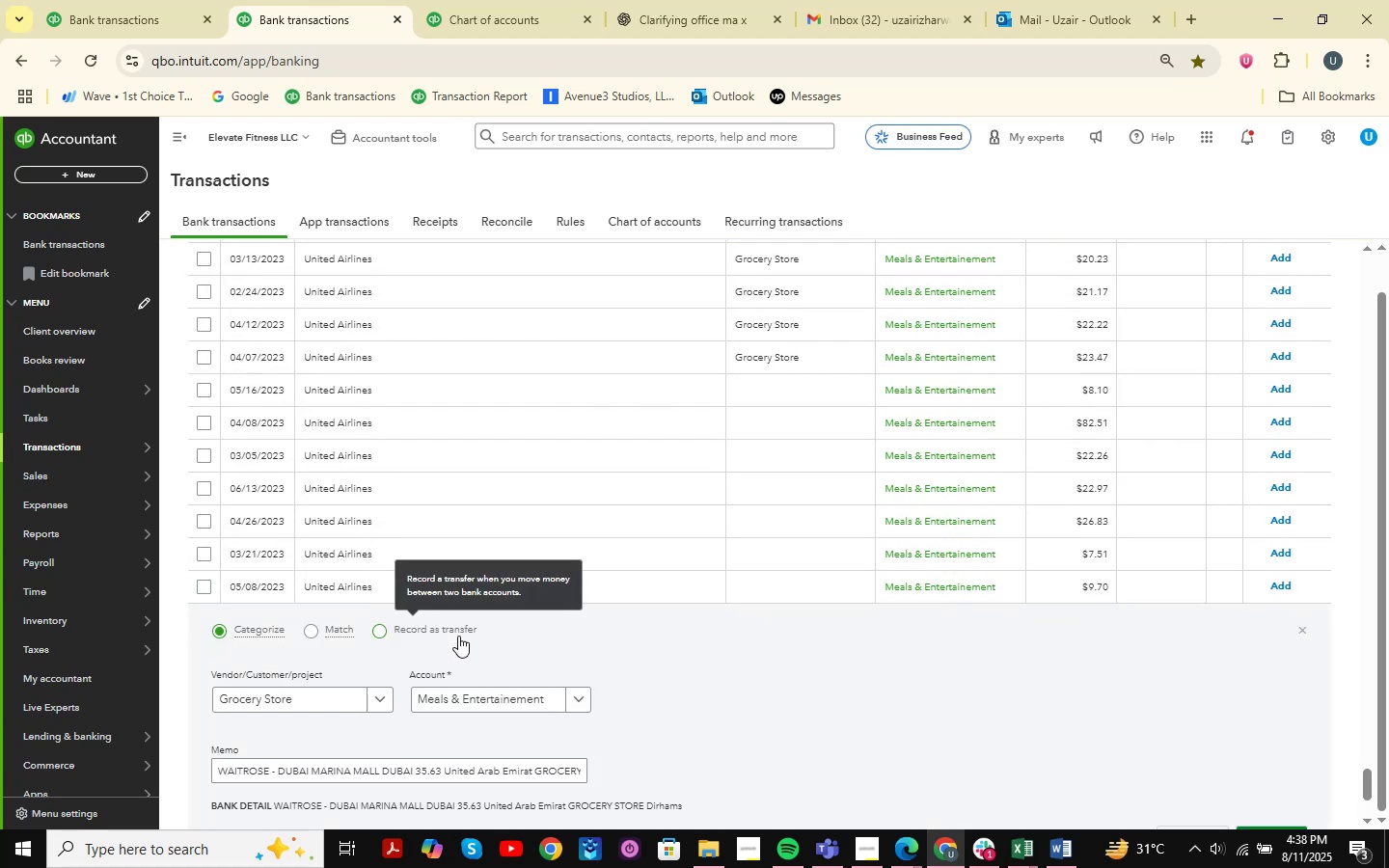 
scroll: coordinate [515, 663], scroll_direction: down, amount: 3.0
 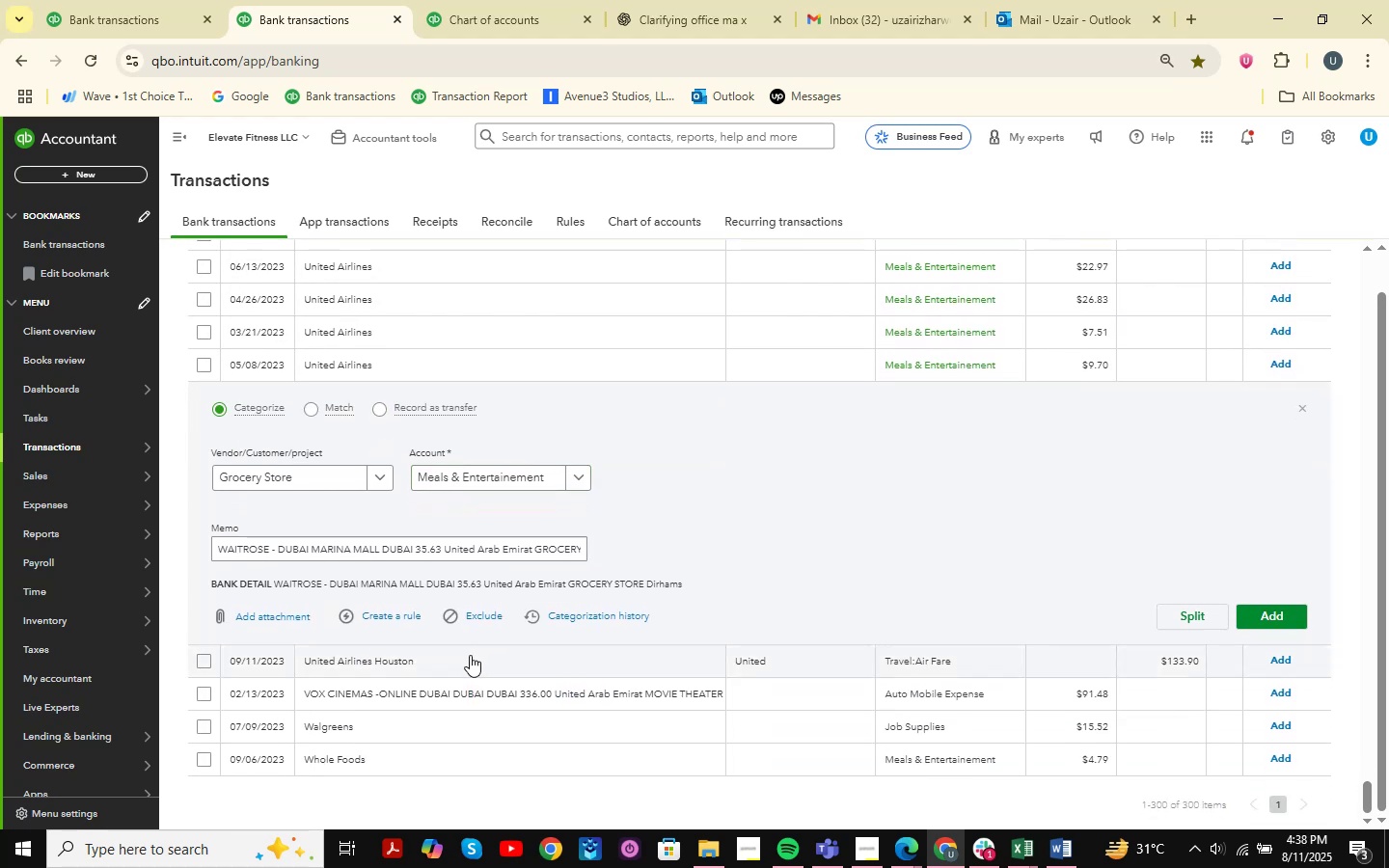 
left_click([466, 659])
 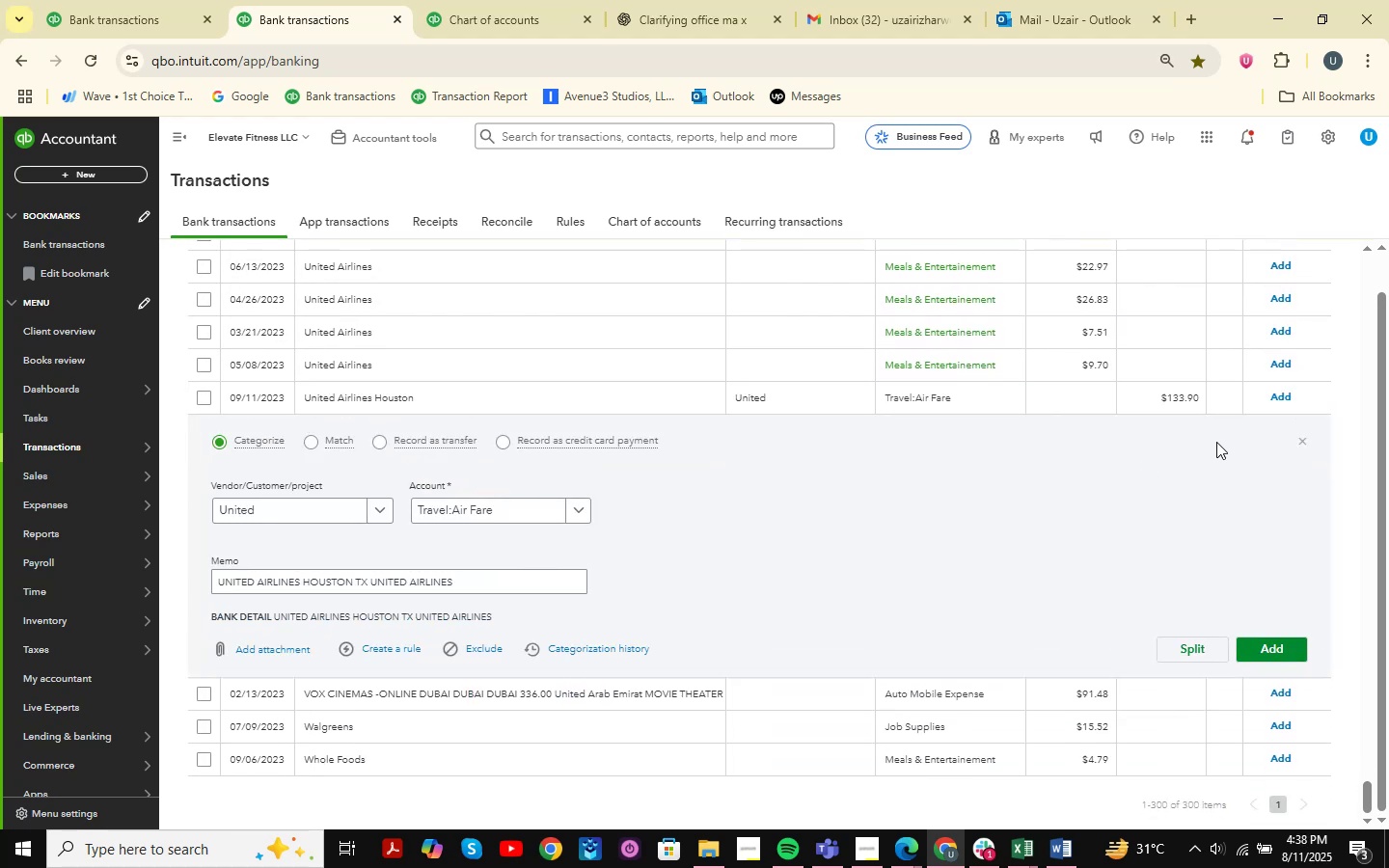 
left_click([1306, 445])
 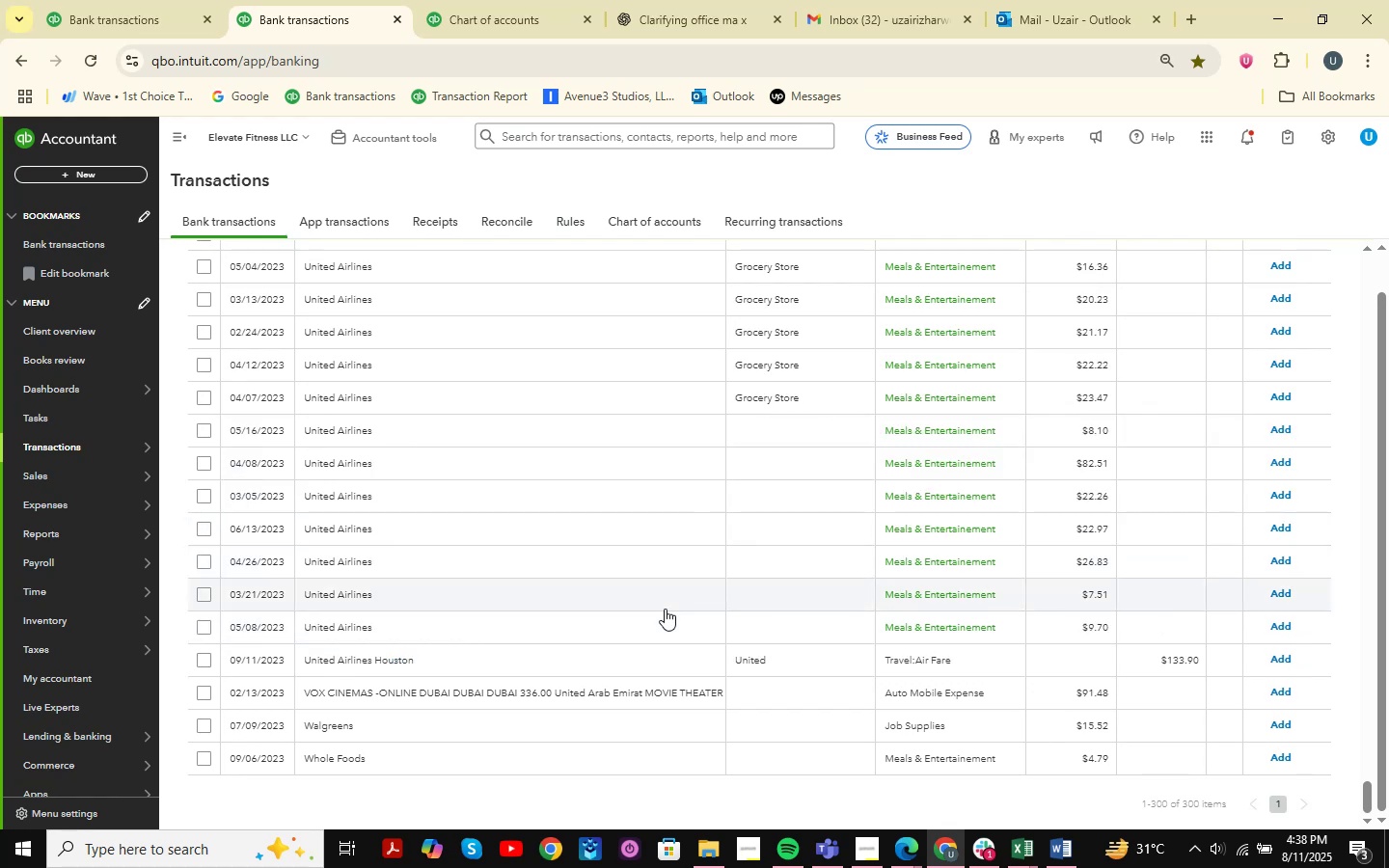 
left_click([540, 617])
 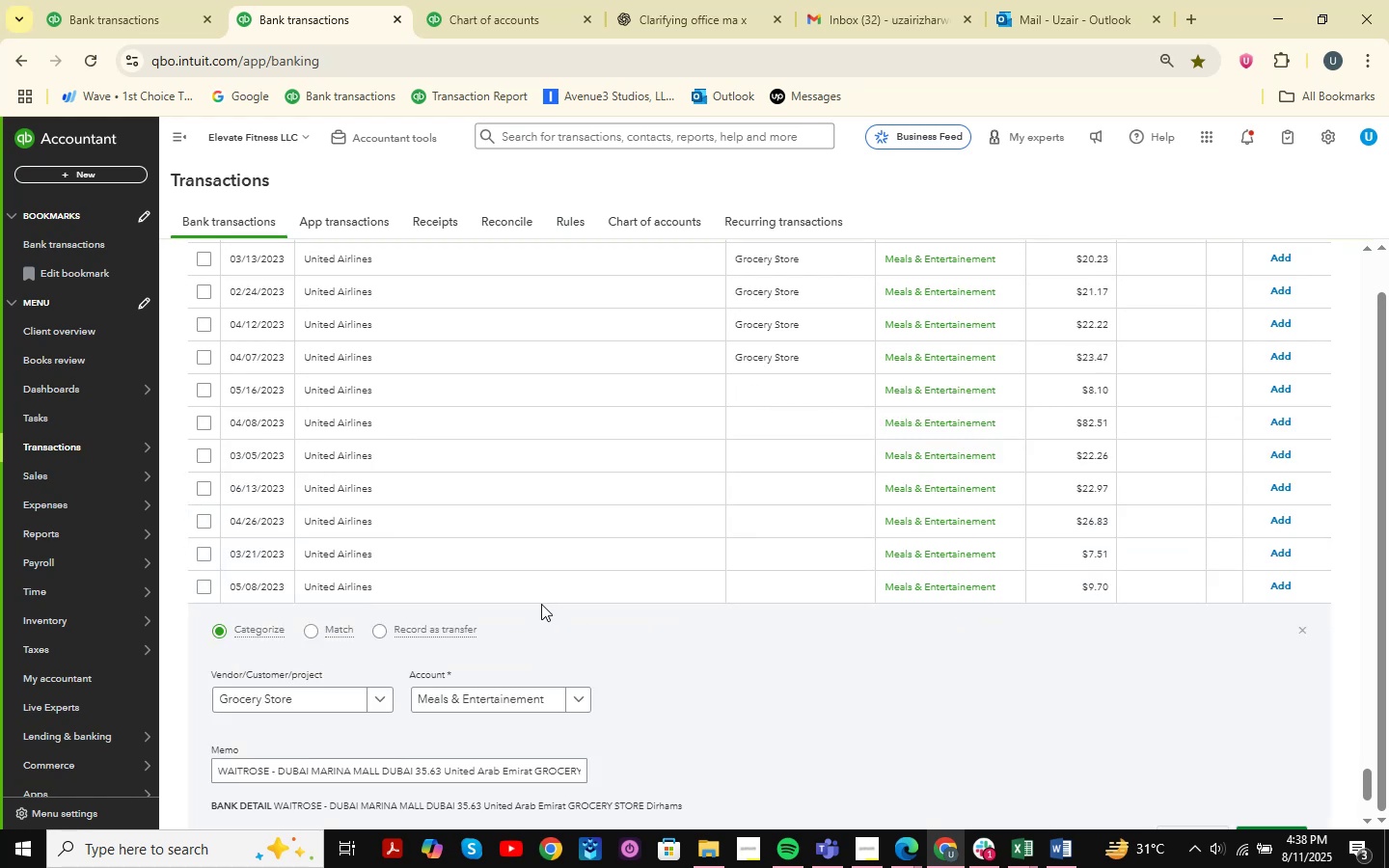 
left_click([551, 548])
 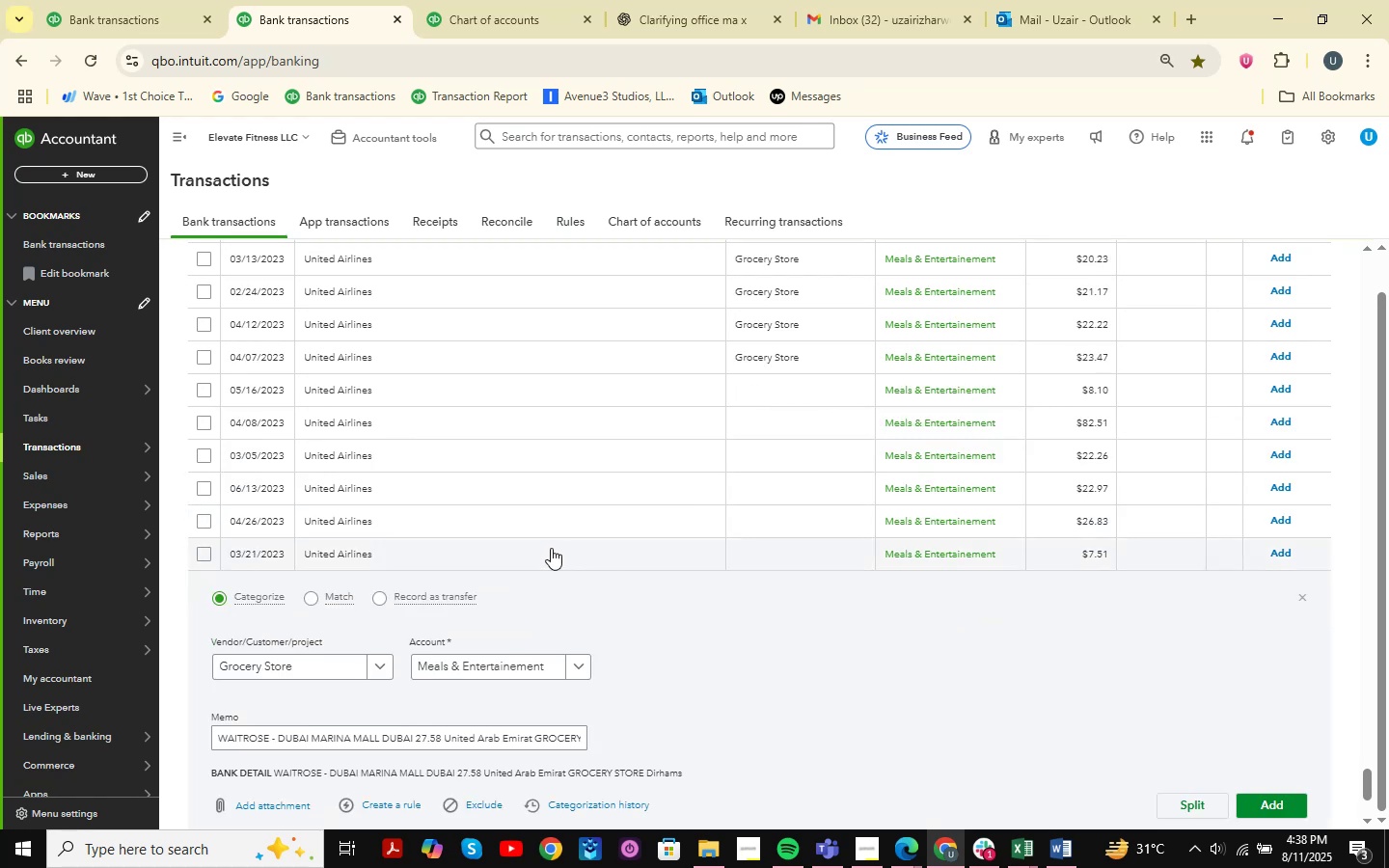 
left_click([547, 513])
 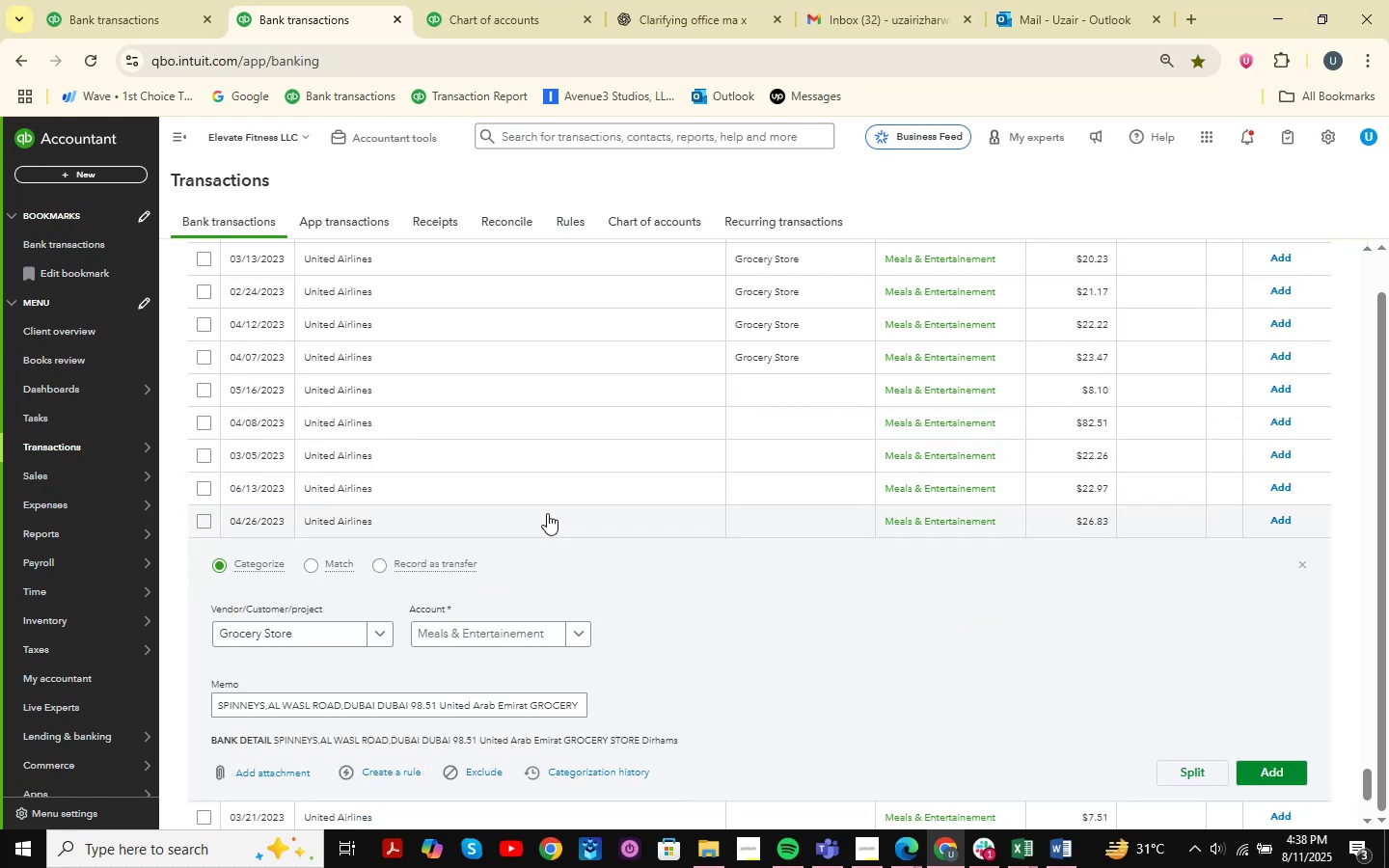 
left_click([579, 485])
 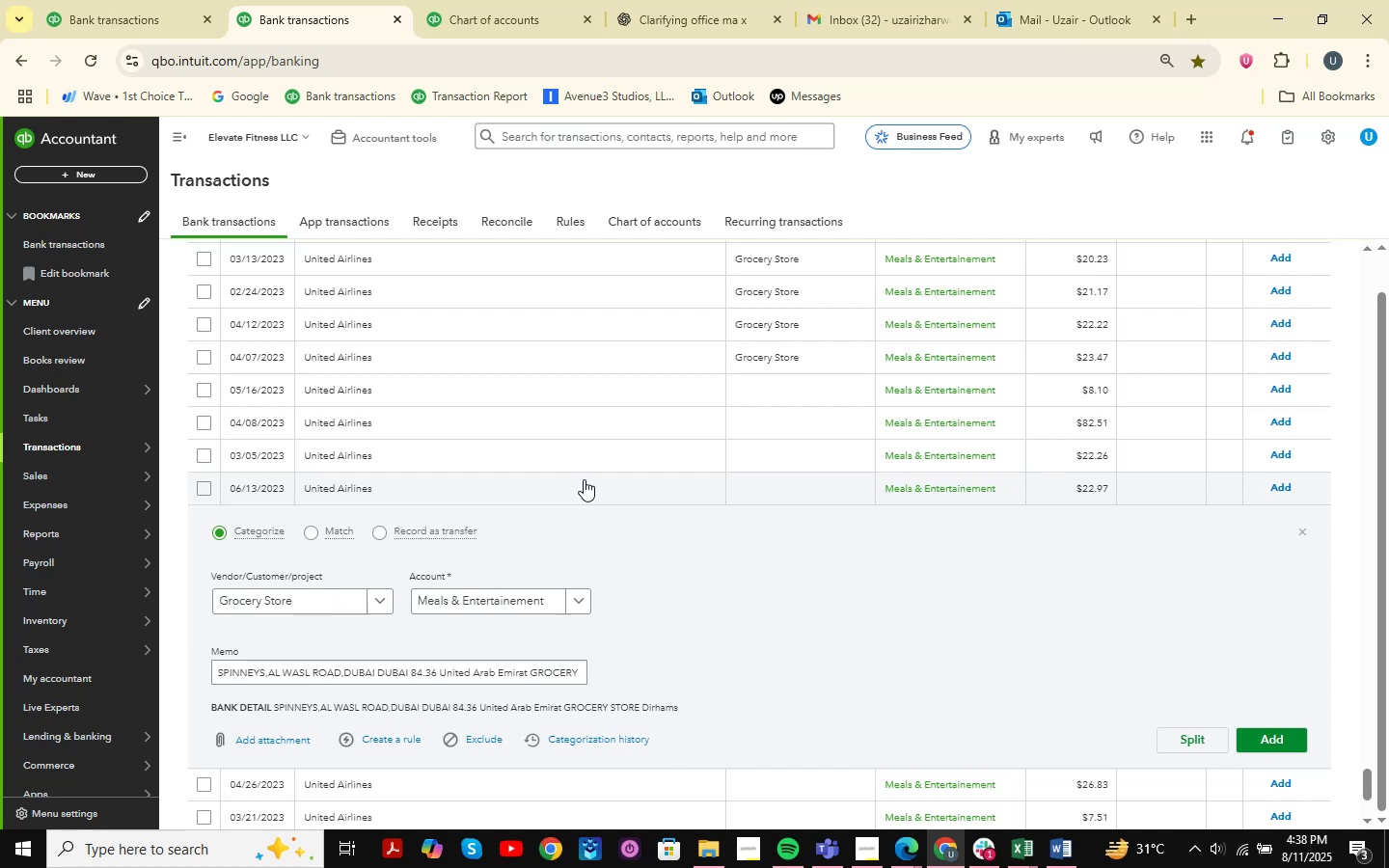 
left_click([602, 448])
 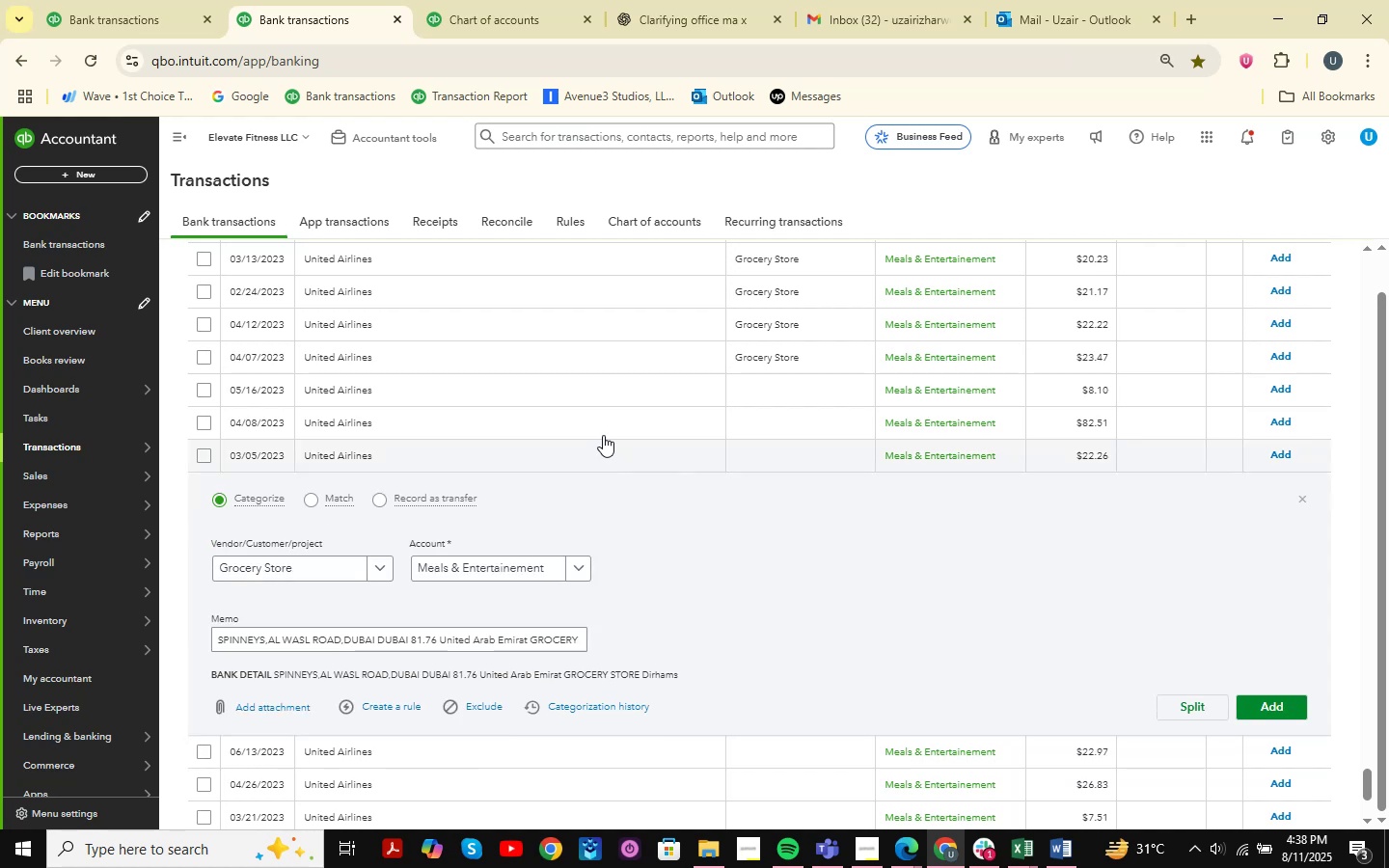 
left_click([608, 428])
 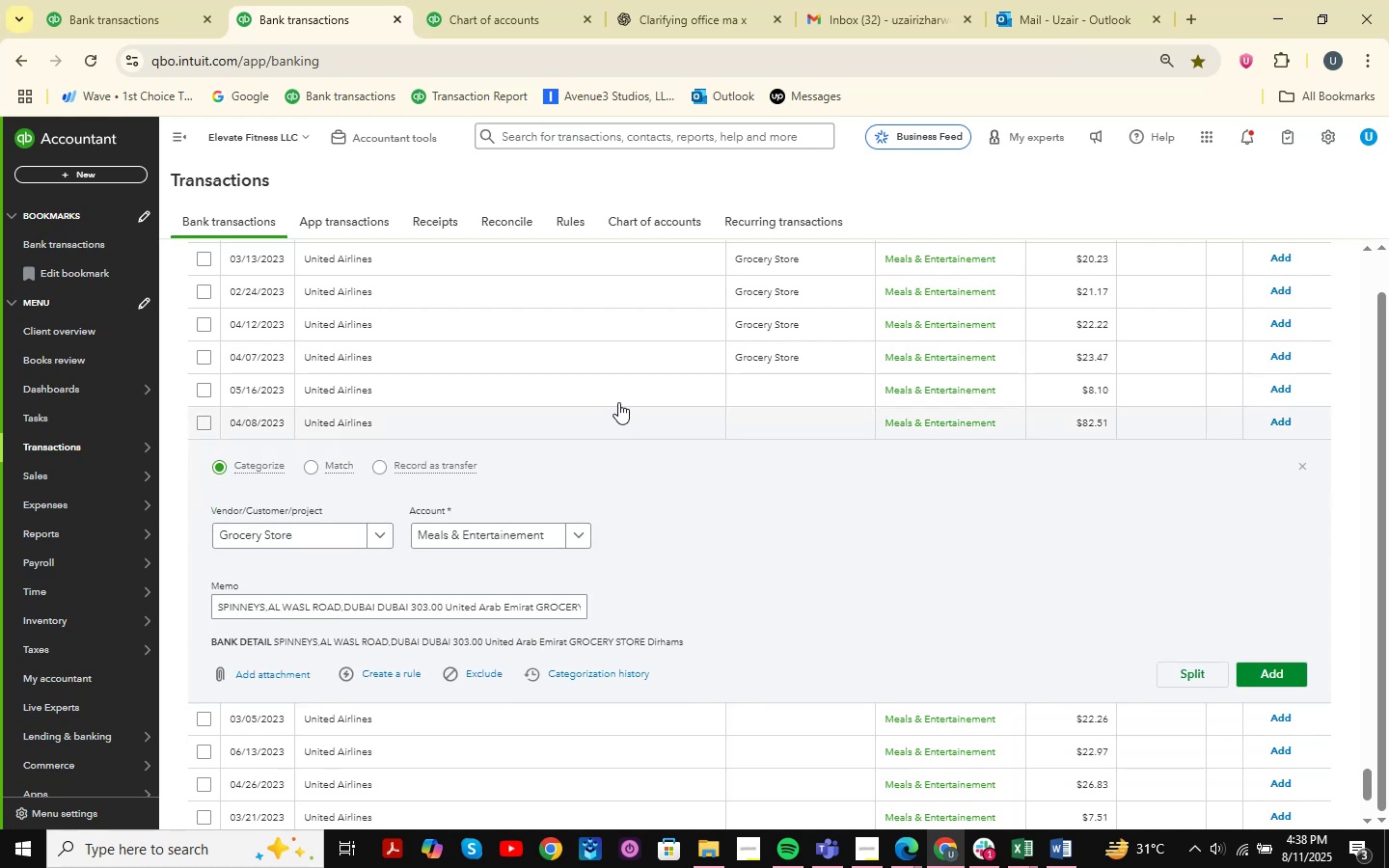 
left_click([619, 399])
 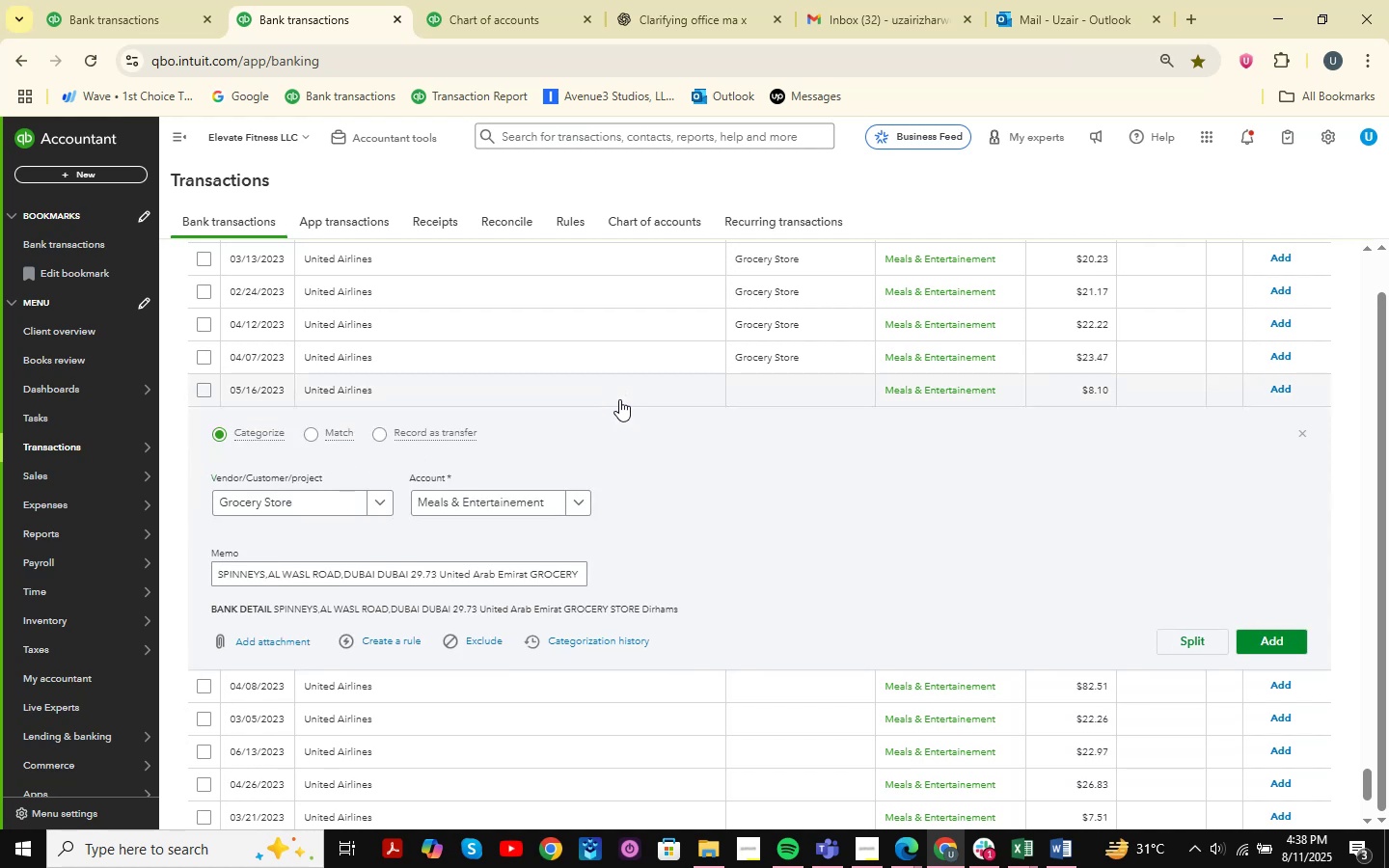 
left_click([602, 372])
 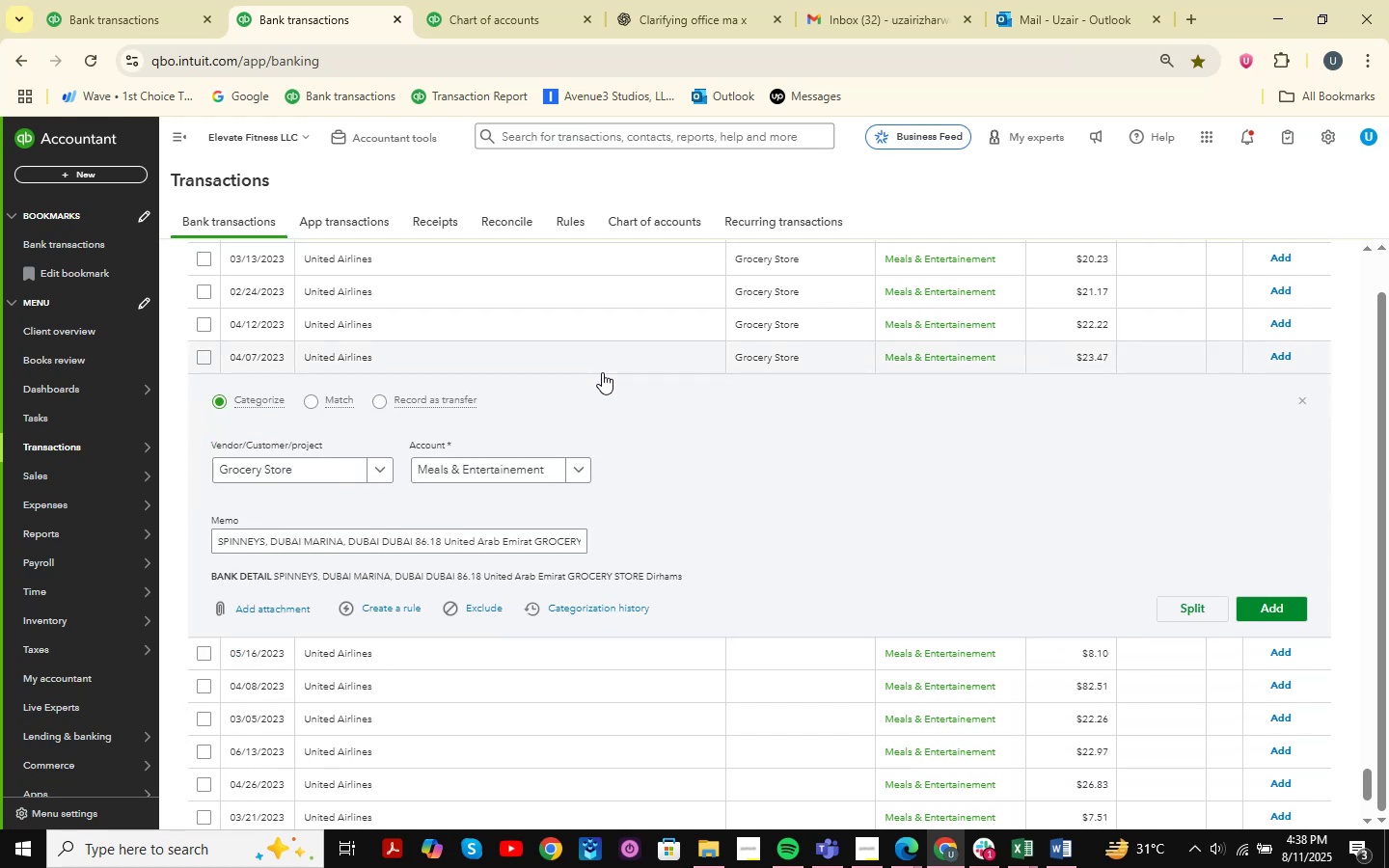 
left_click([591, 330])
 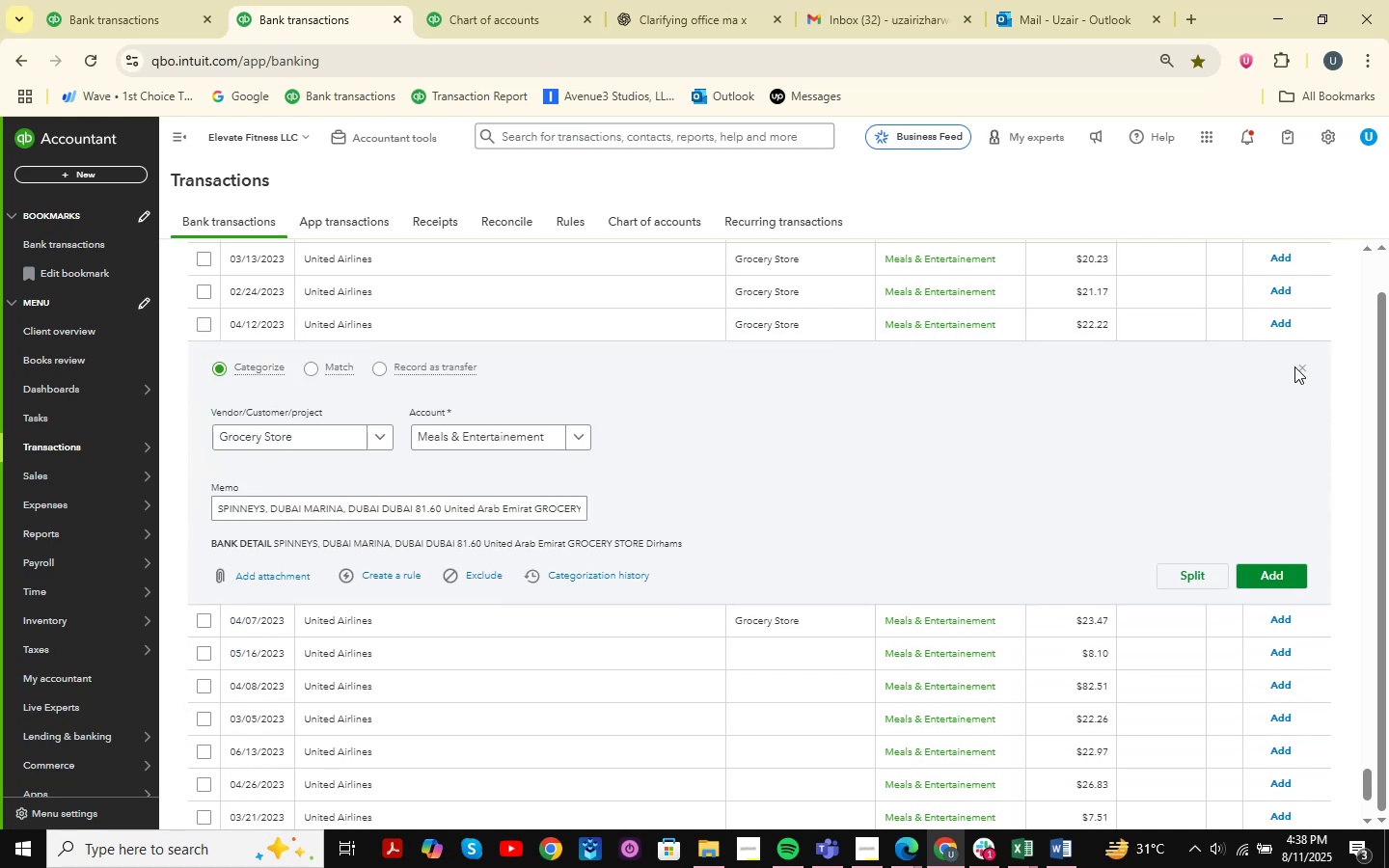 
left_click([1301, 370])
 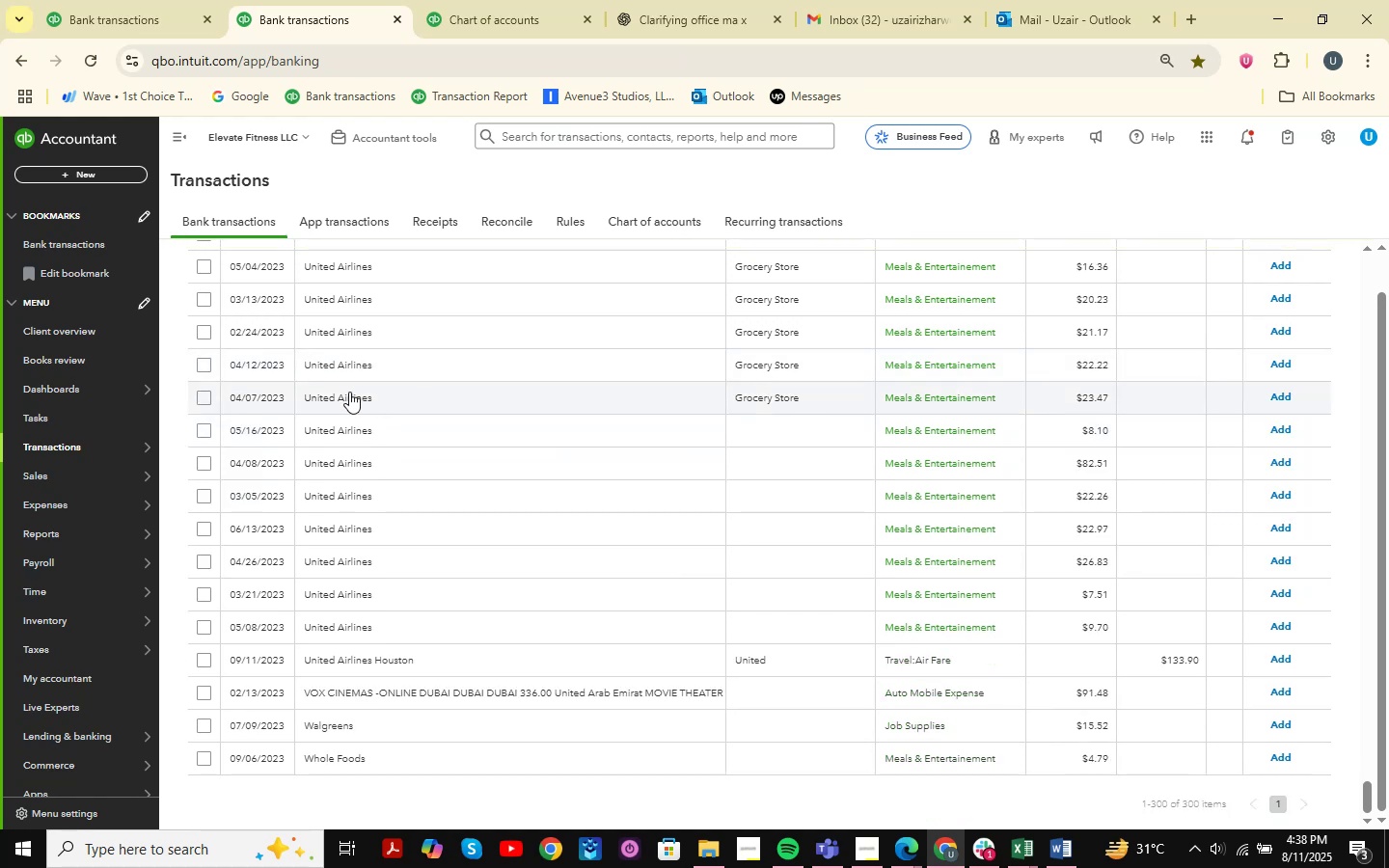 
left_click([379, 337])
 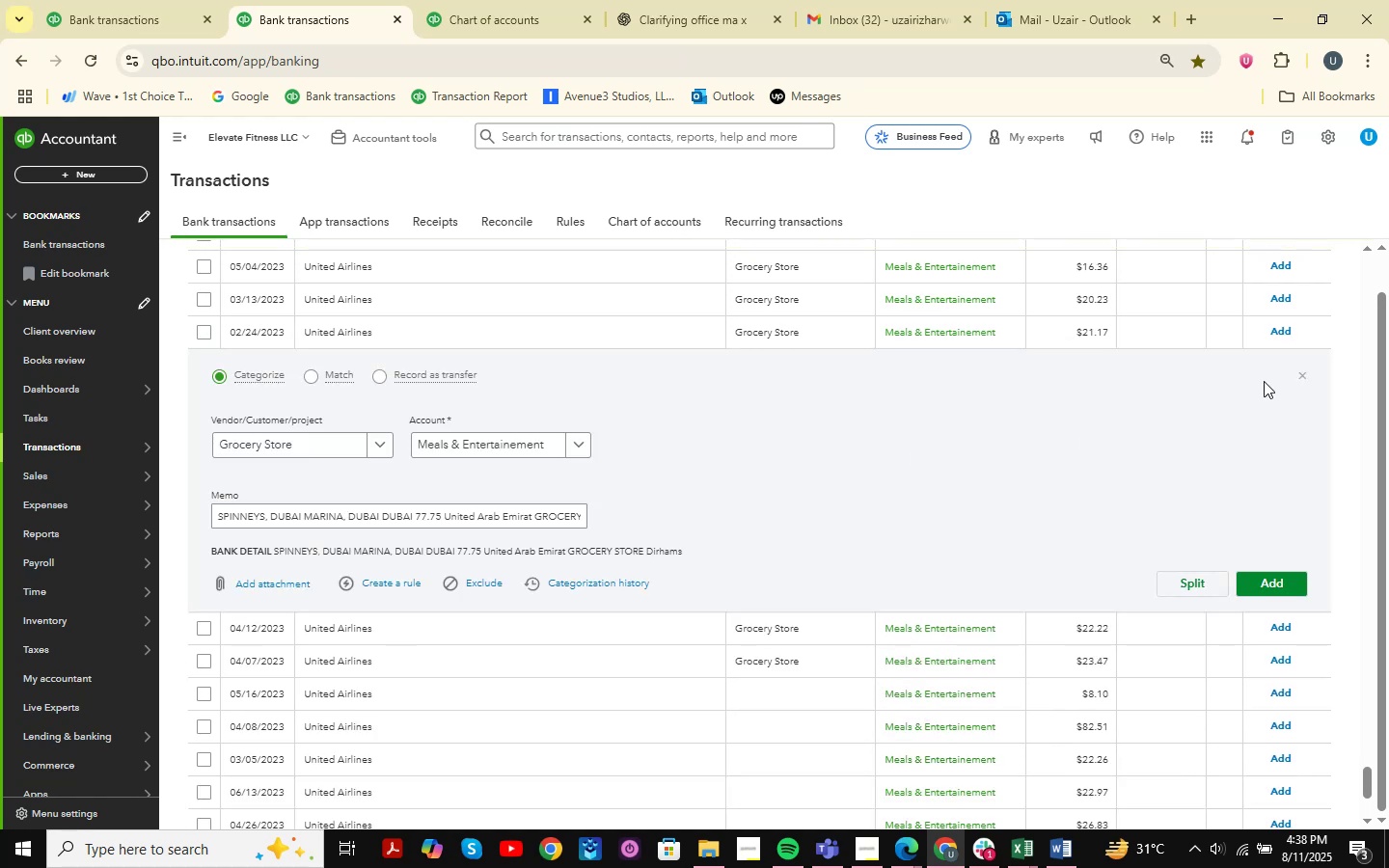 
left_click([1299, 374])
 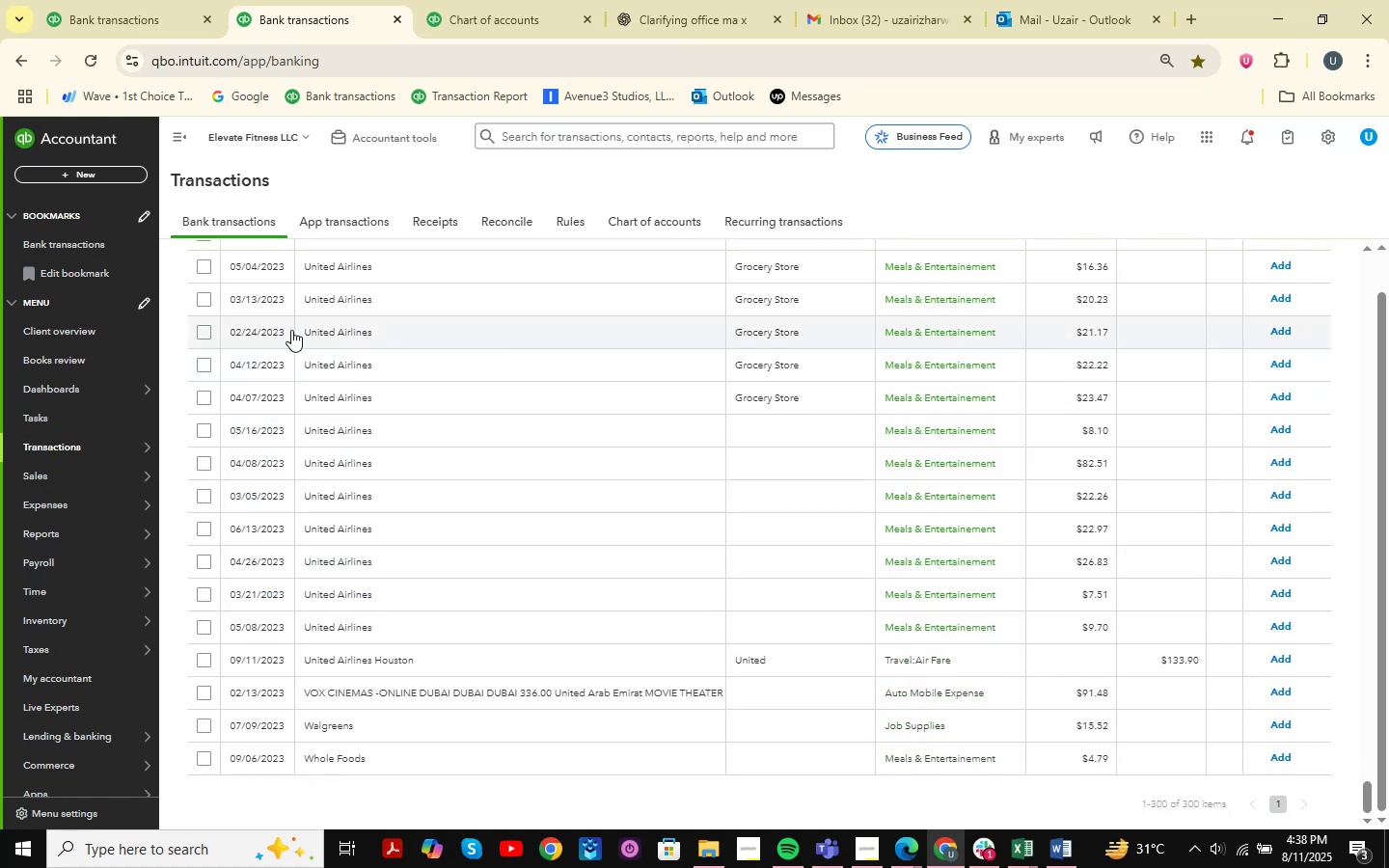 
left_click([204, 328])
 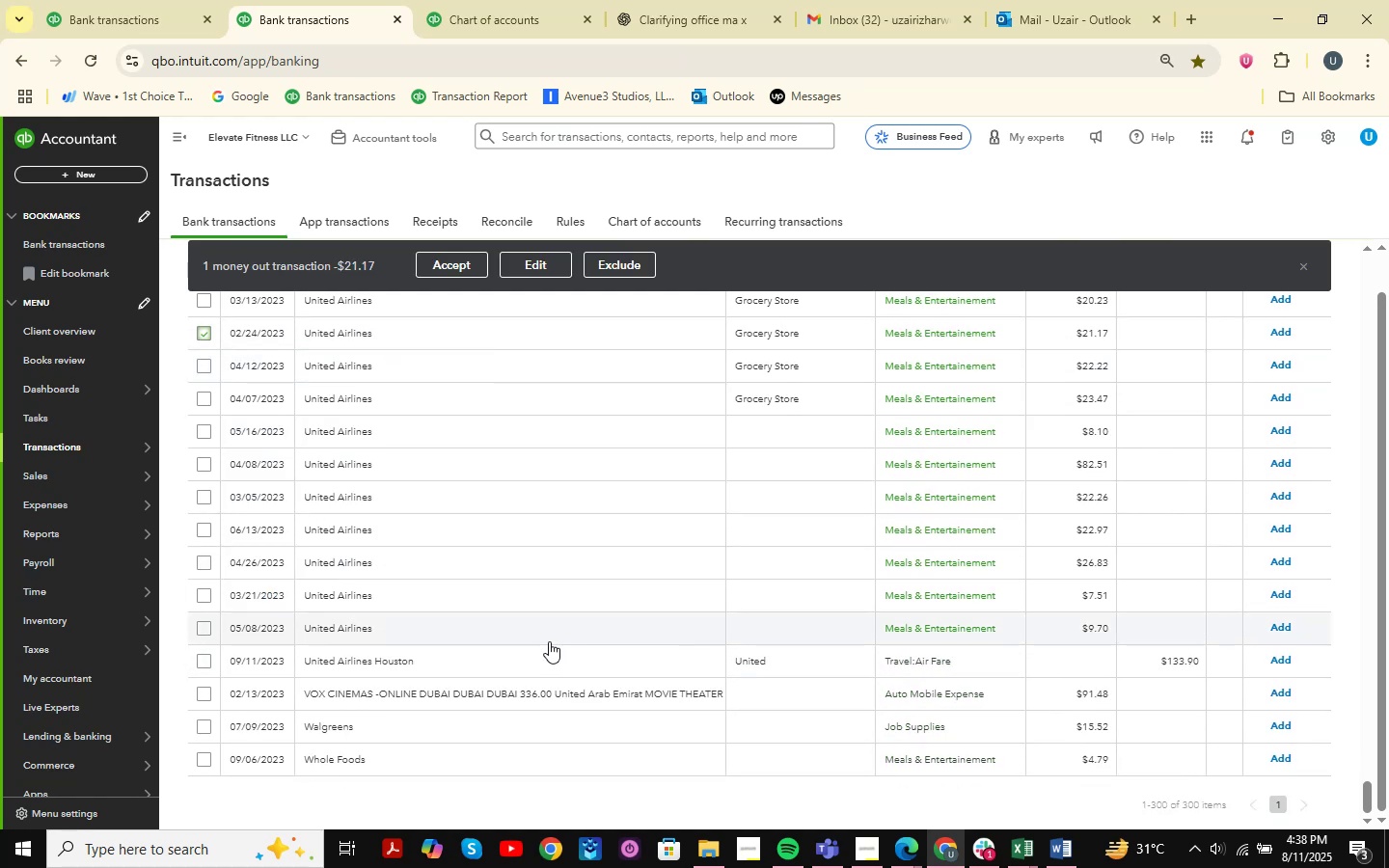 
left_click([469, 637])
 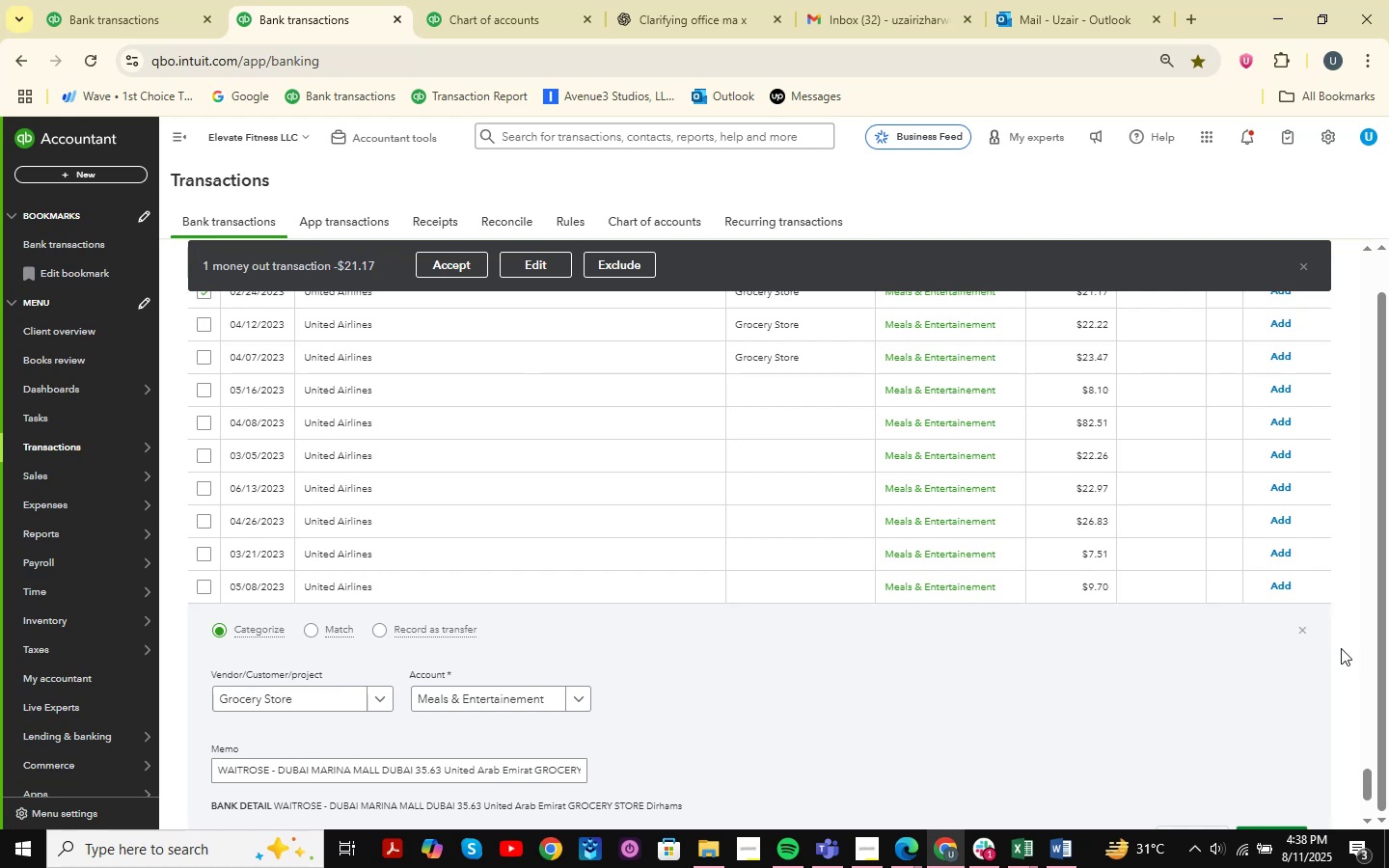 
left_click([1302, 631])
 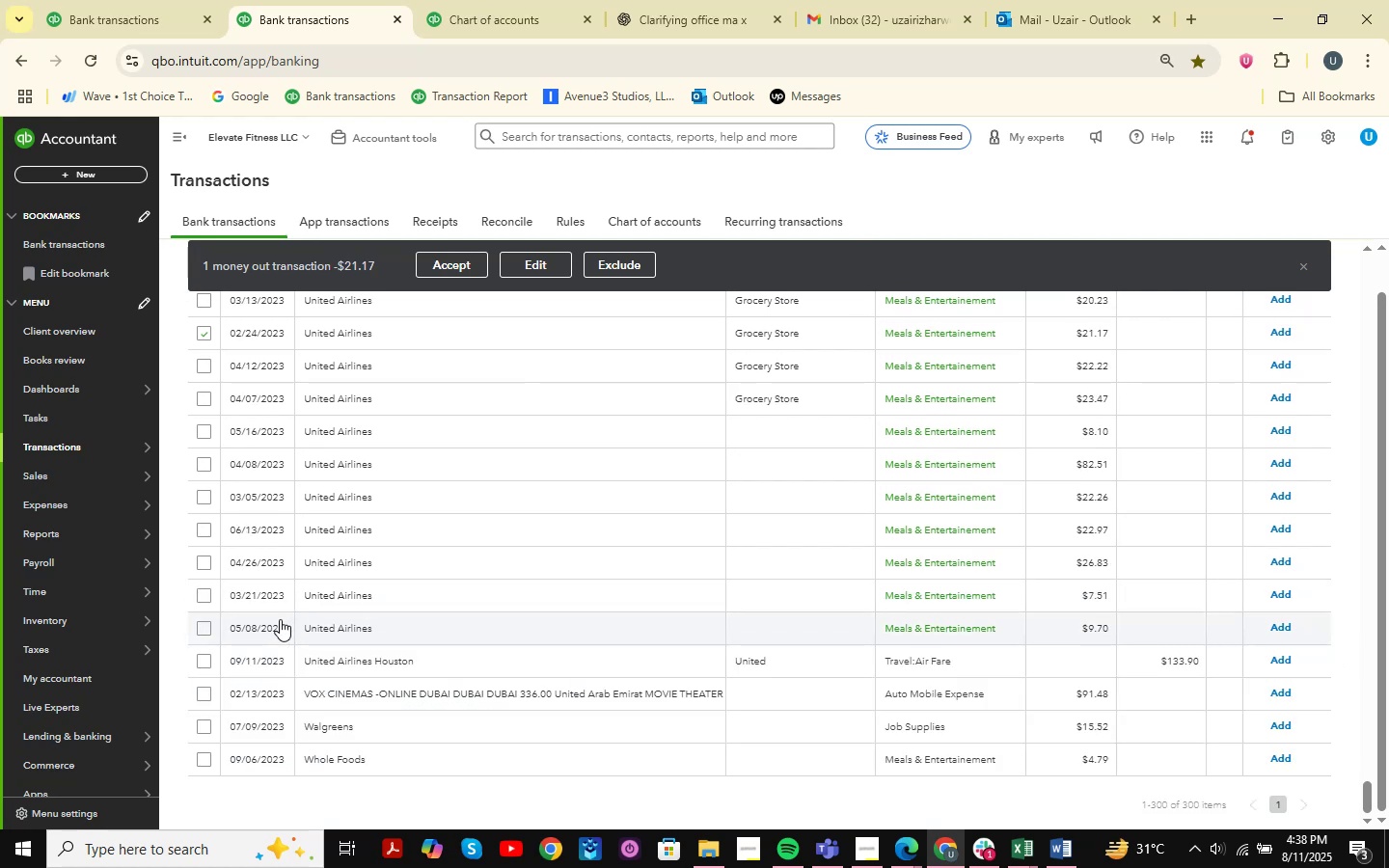 
hold_key(key=ShiftLeft, duration=0.38)
 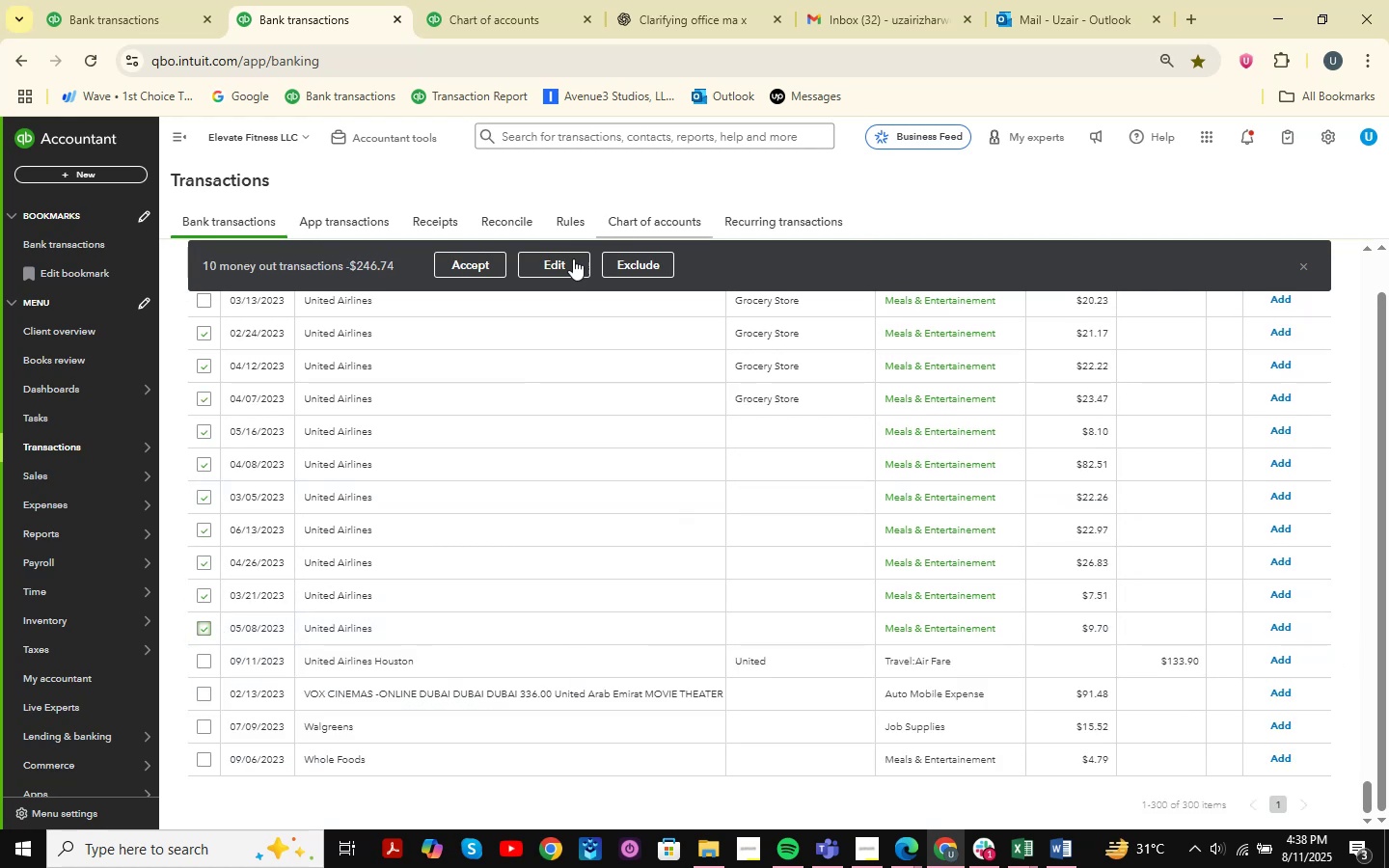 
left_click([542, 269])
 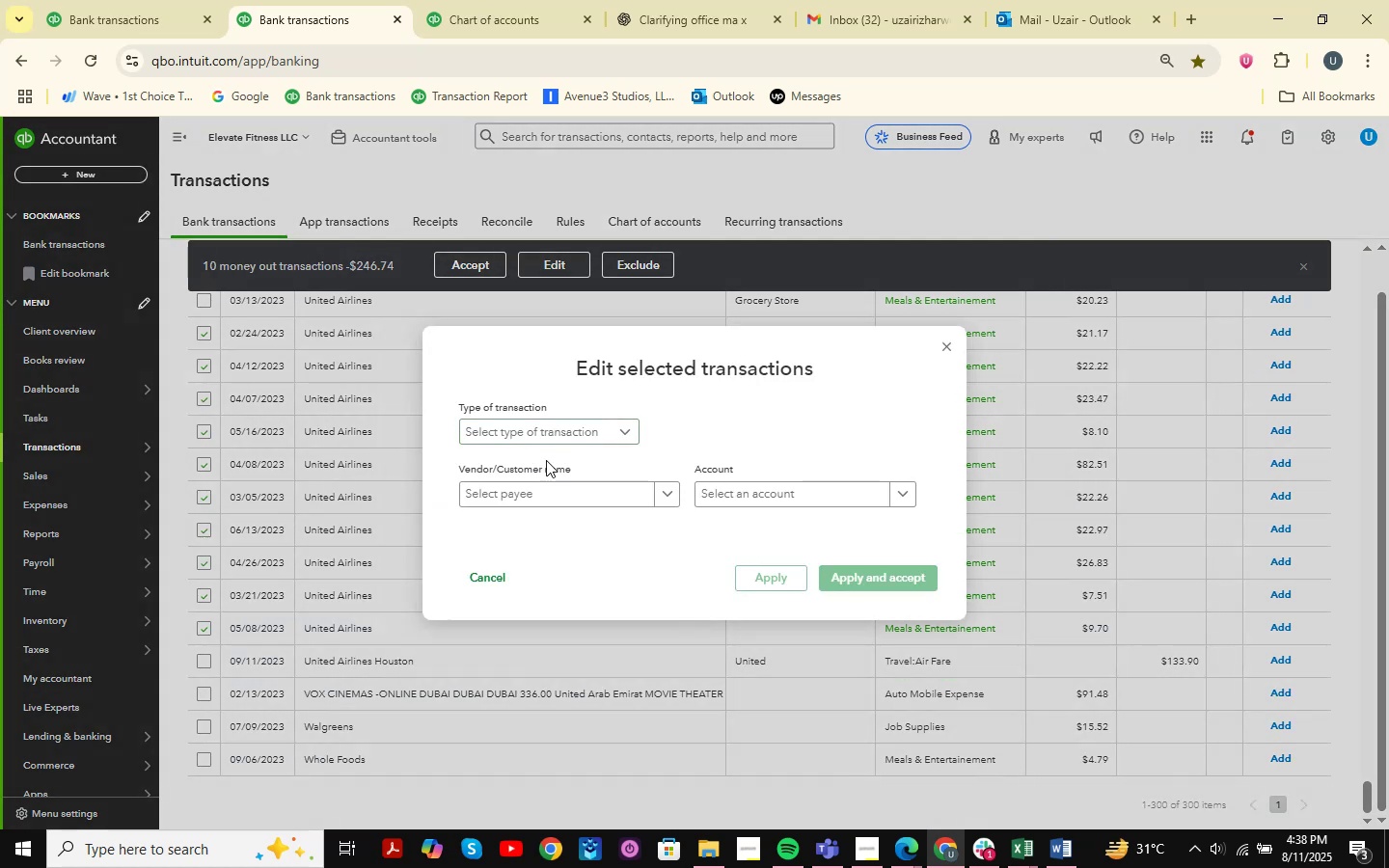 
double_click([510, 458])
 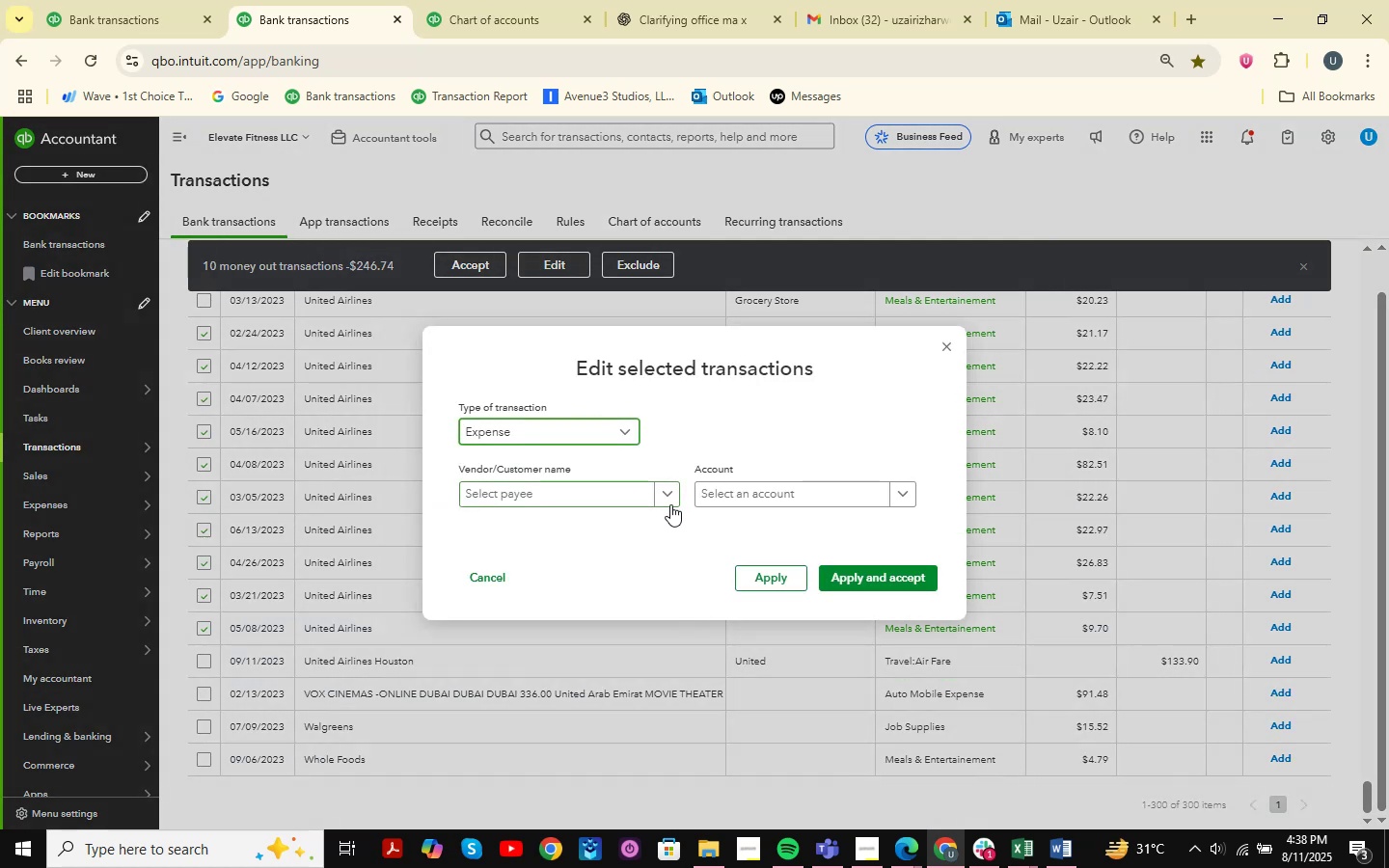 
double_click([711, 501])
 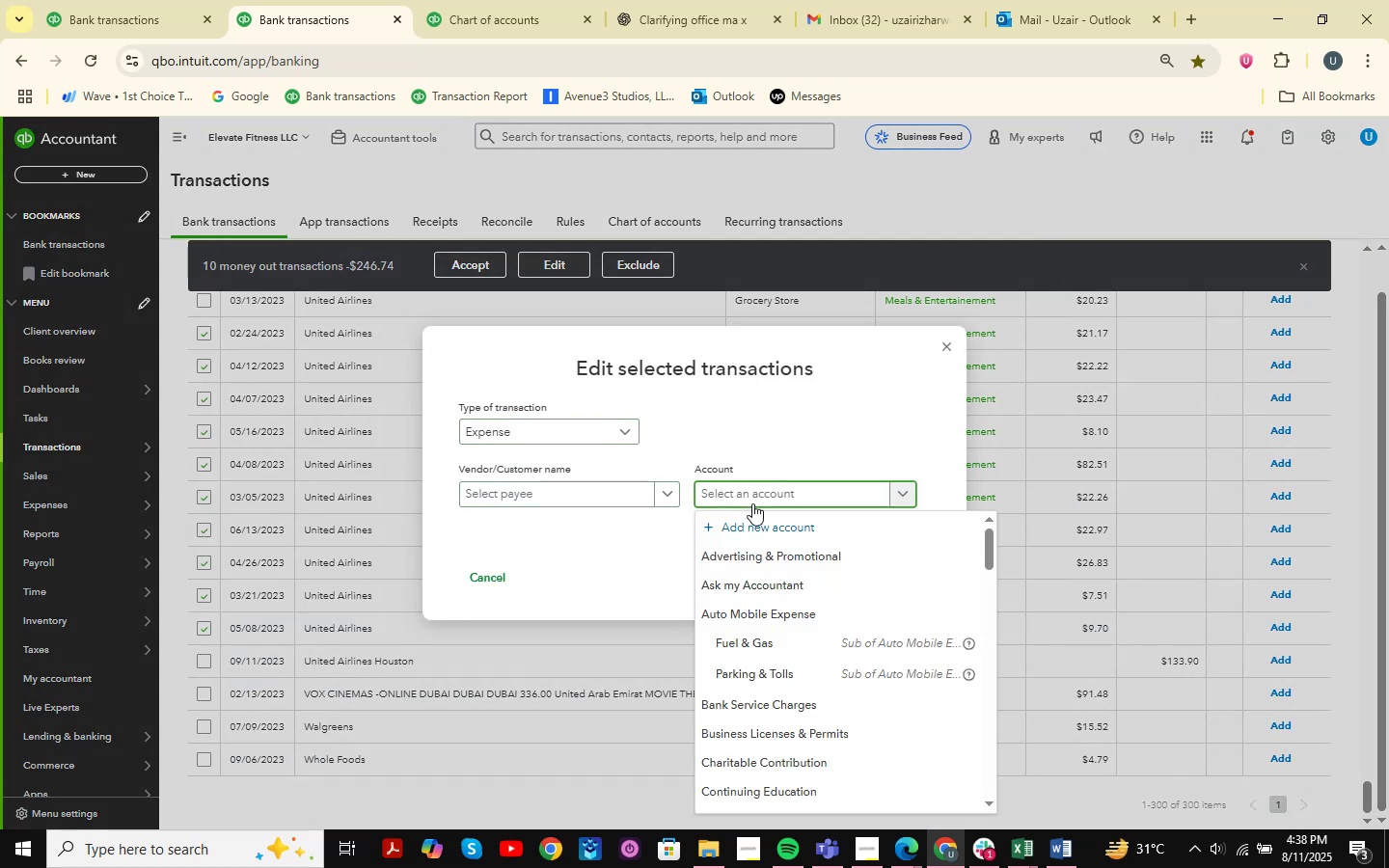 
type(MEALS )
 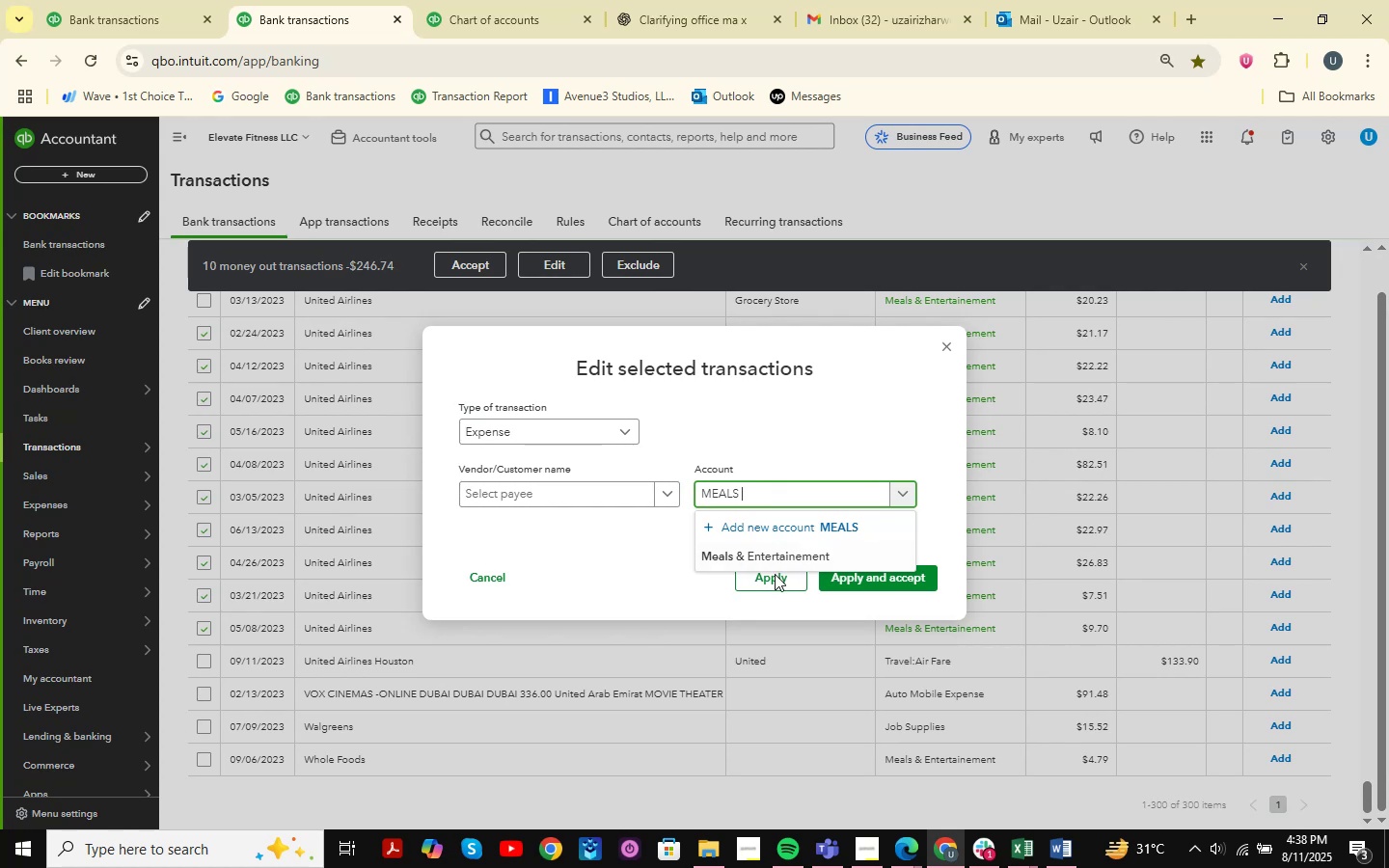 
left_click([787, 556])
 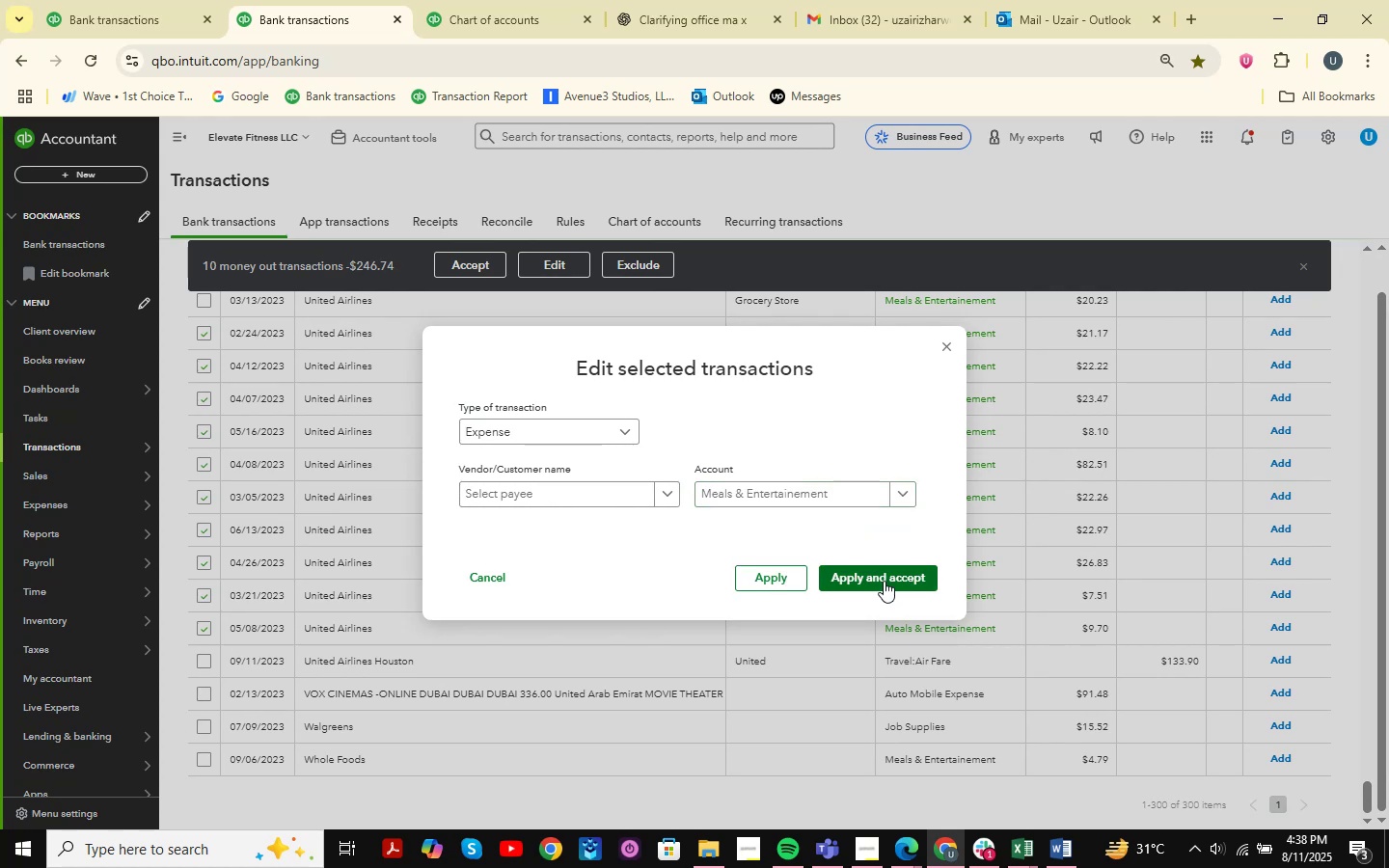 
left_click([884, 581])
 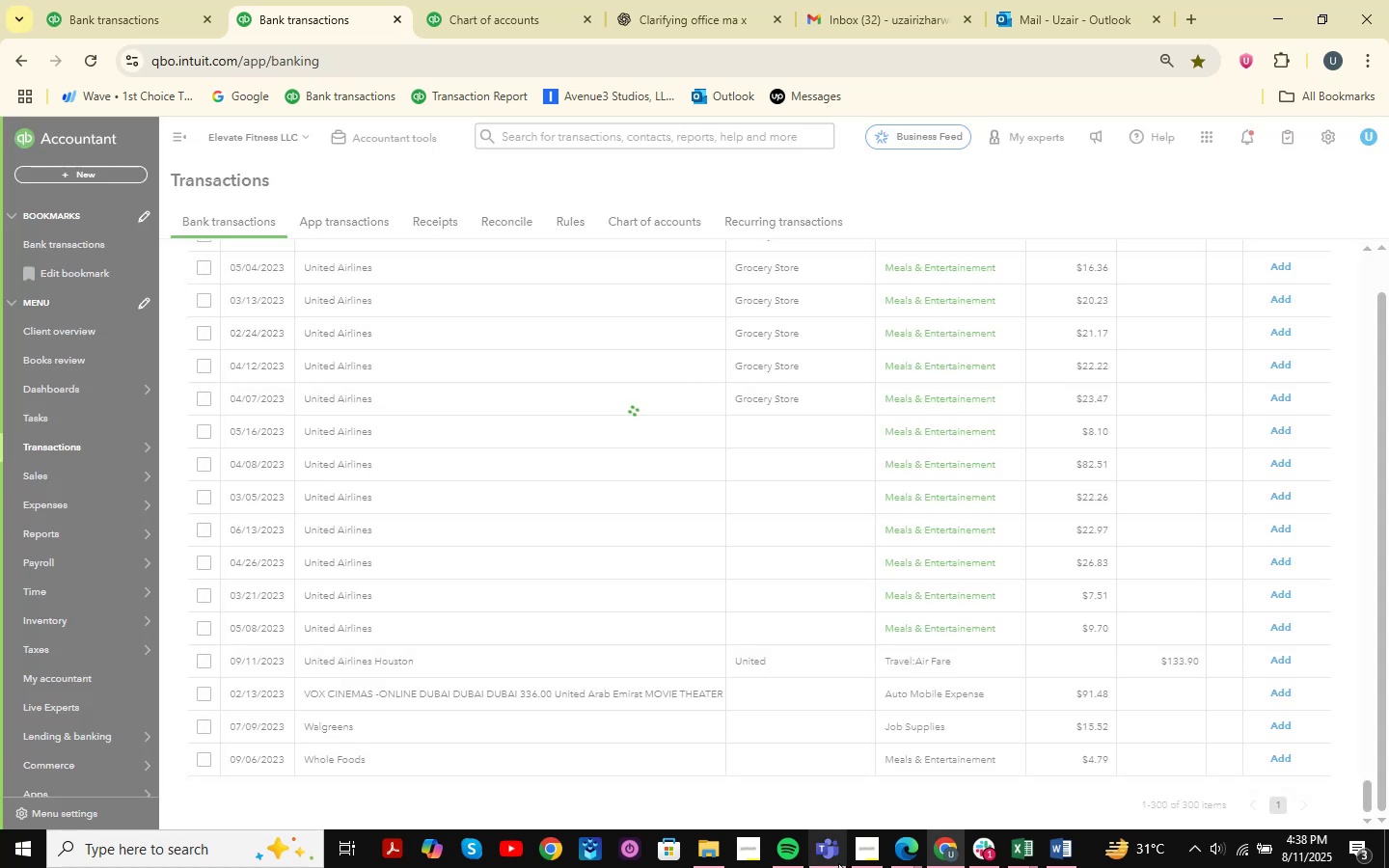 
left_click([895, 846])
 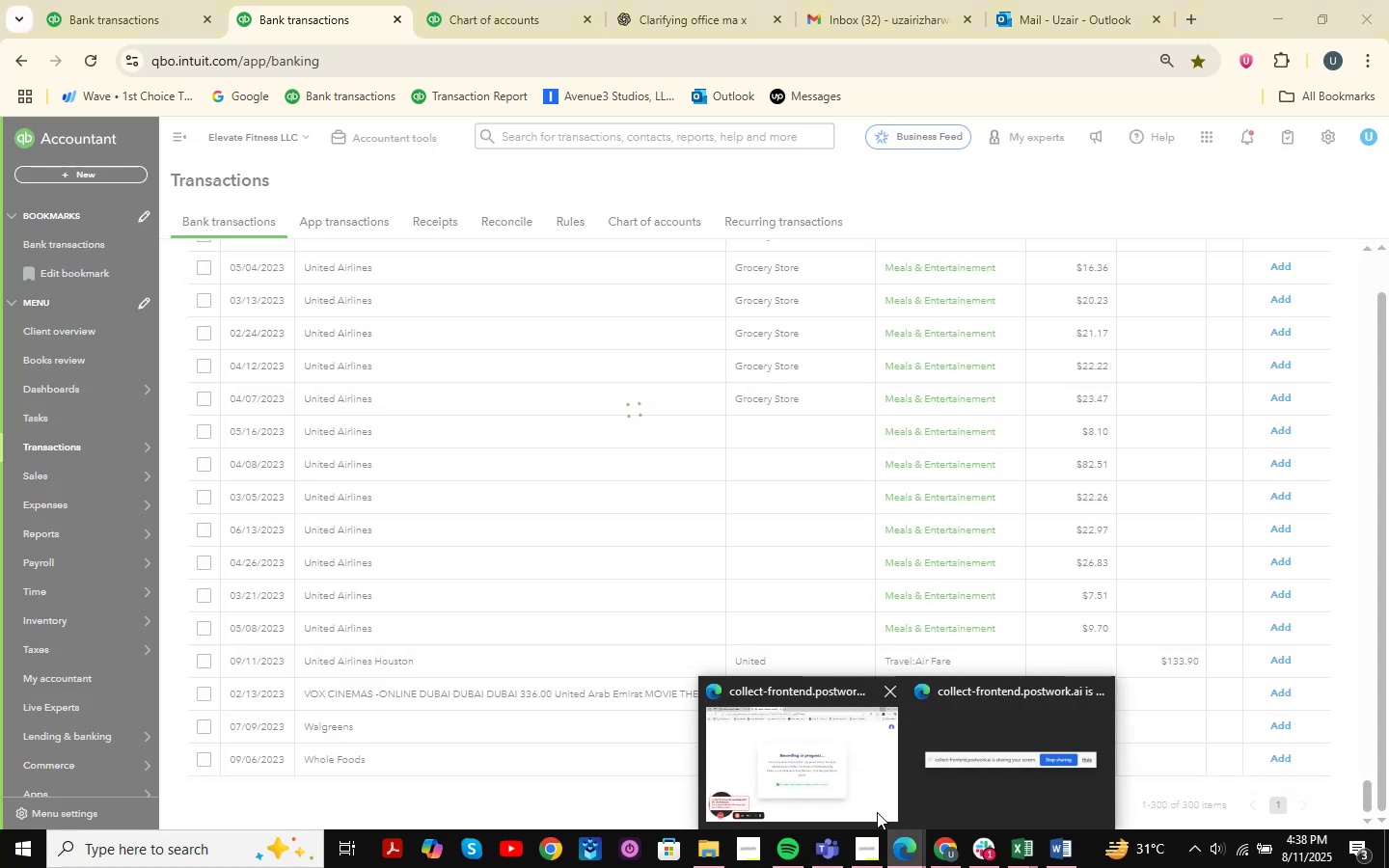 
left_click([861, 763])
 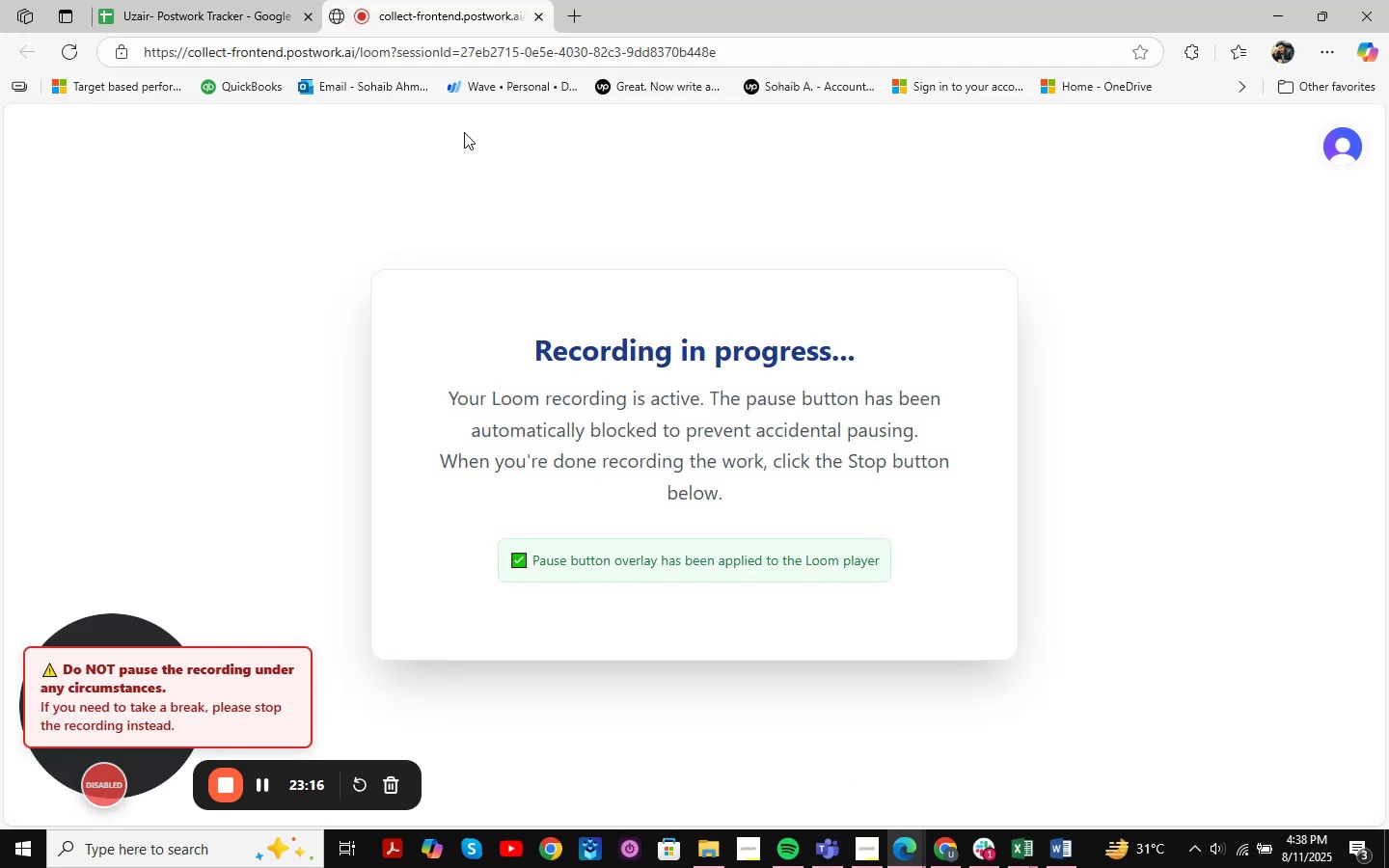 
left_click([236, 0])
 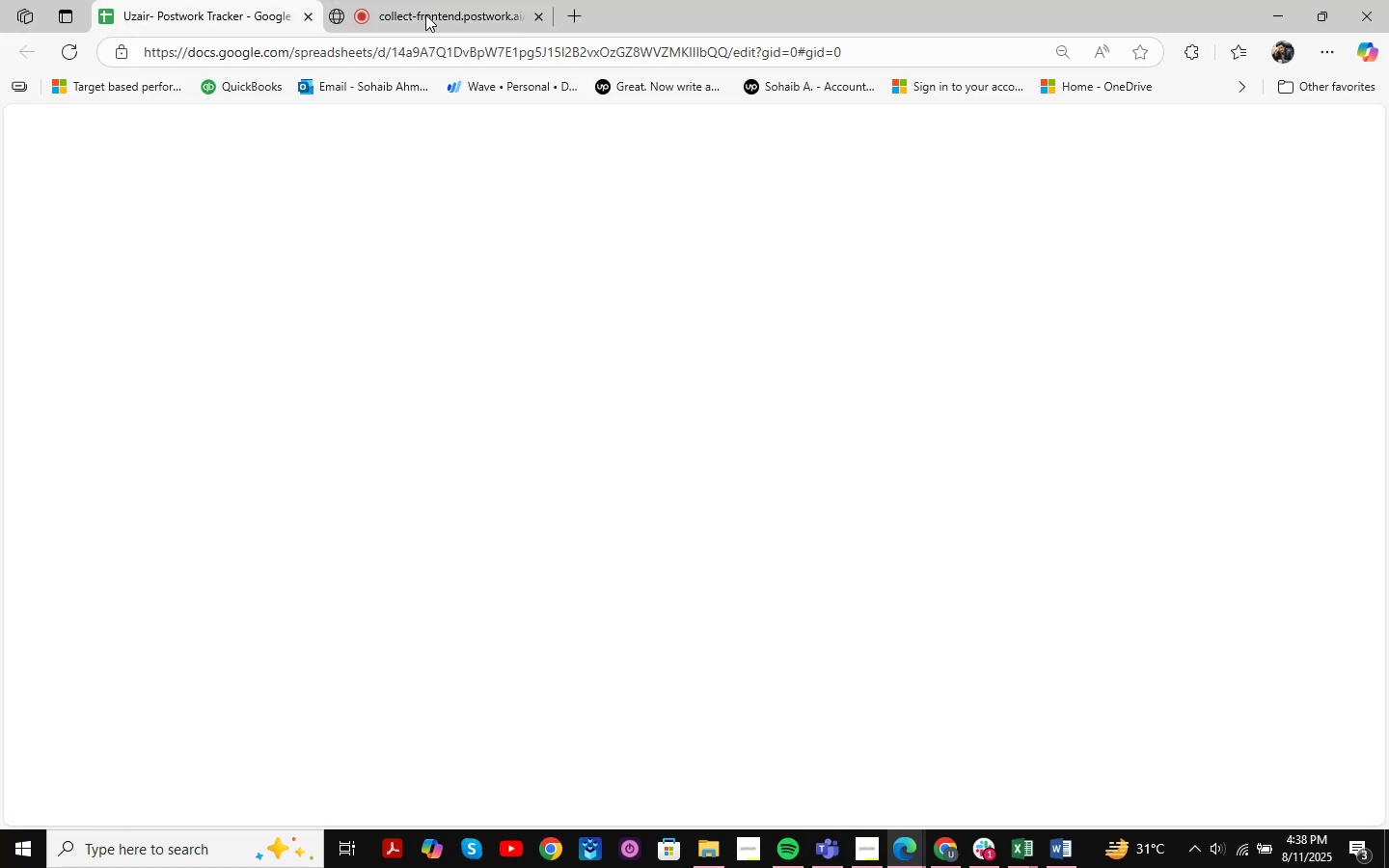 
left_click([425, 14])
 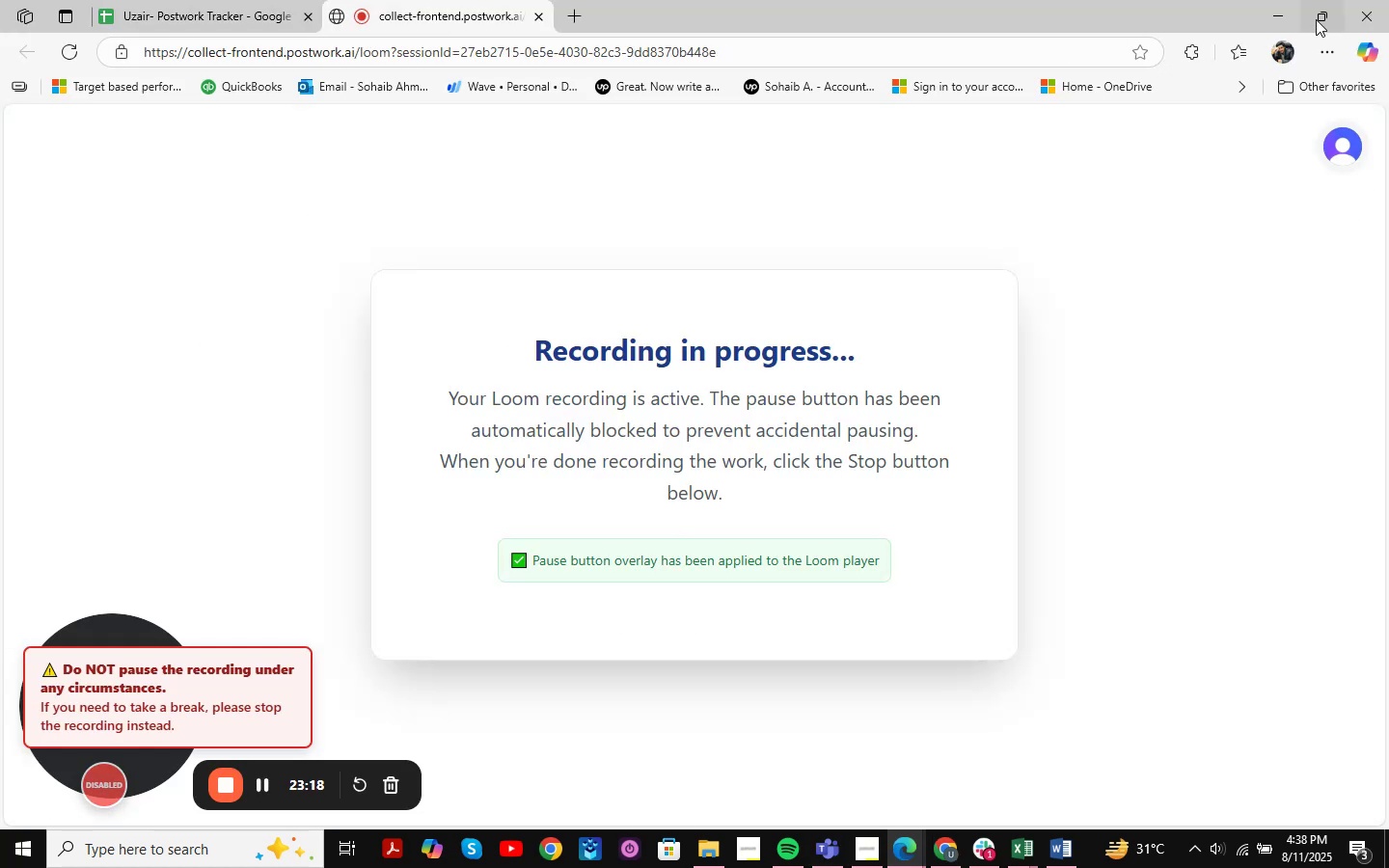 
left_click([1284, 8])
 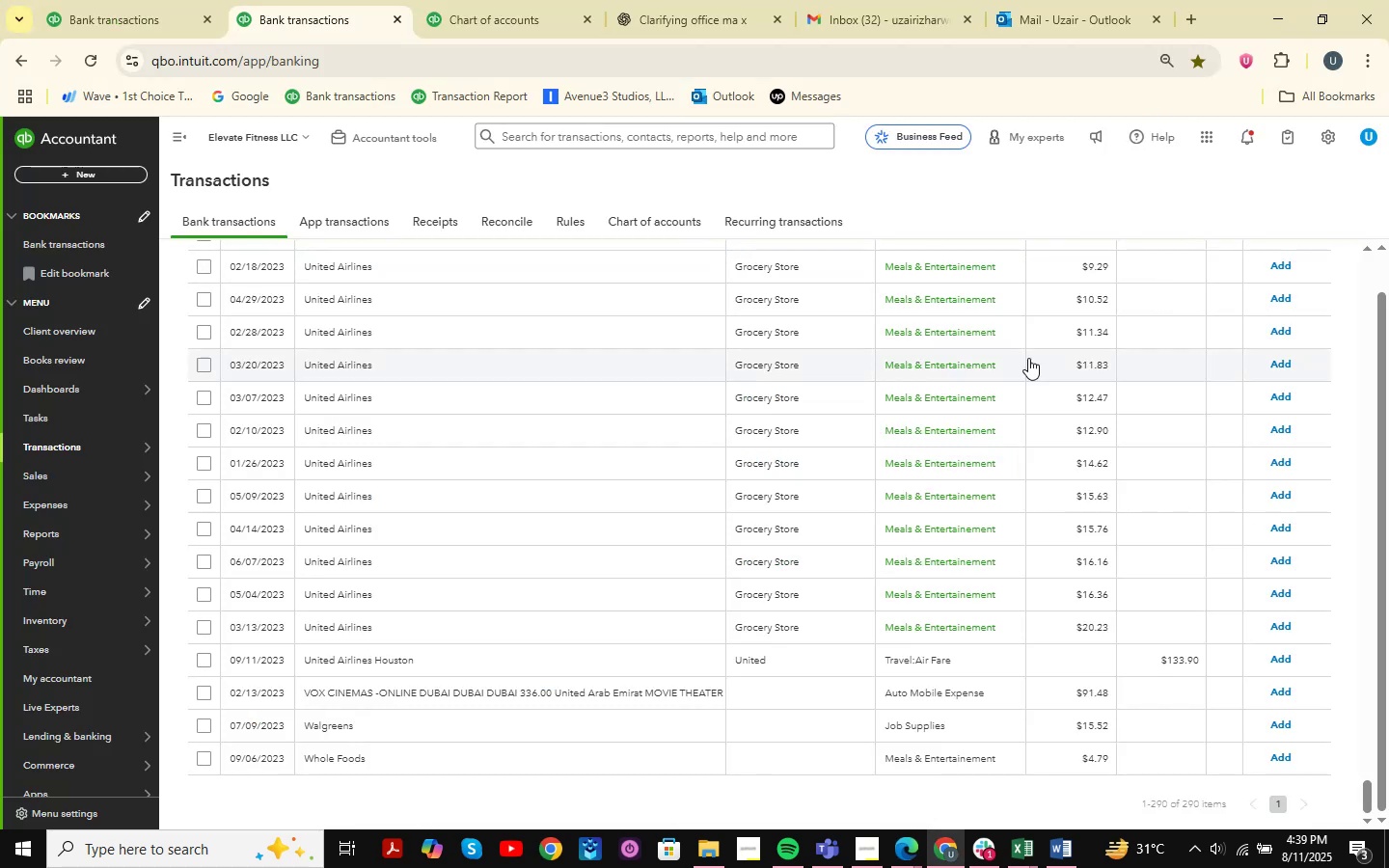 
scroll: coordinate [695, 596], scroll_direction: up, amount: 2.0
 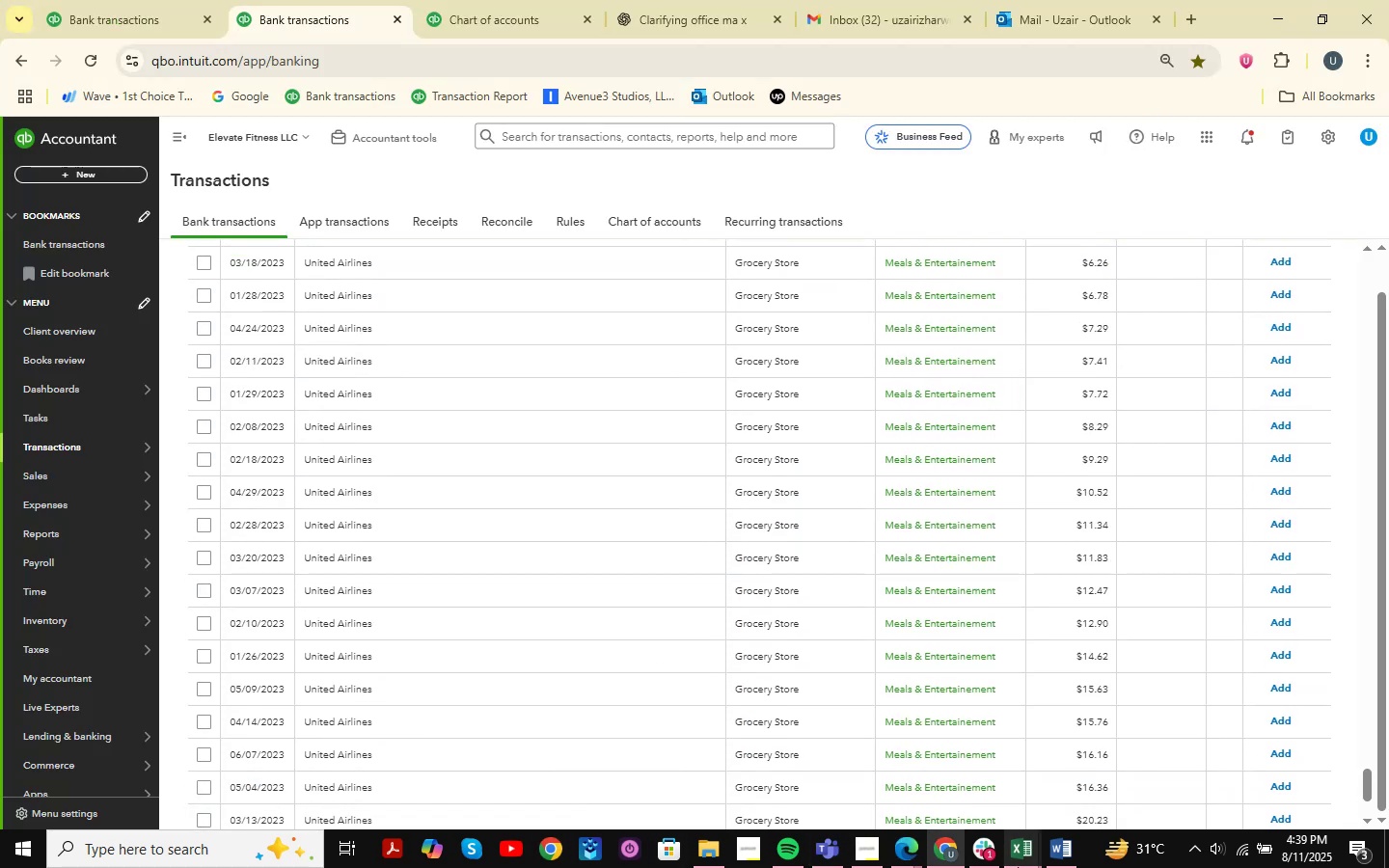 
left_click([908, 847])
 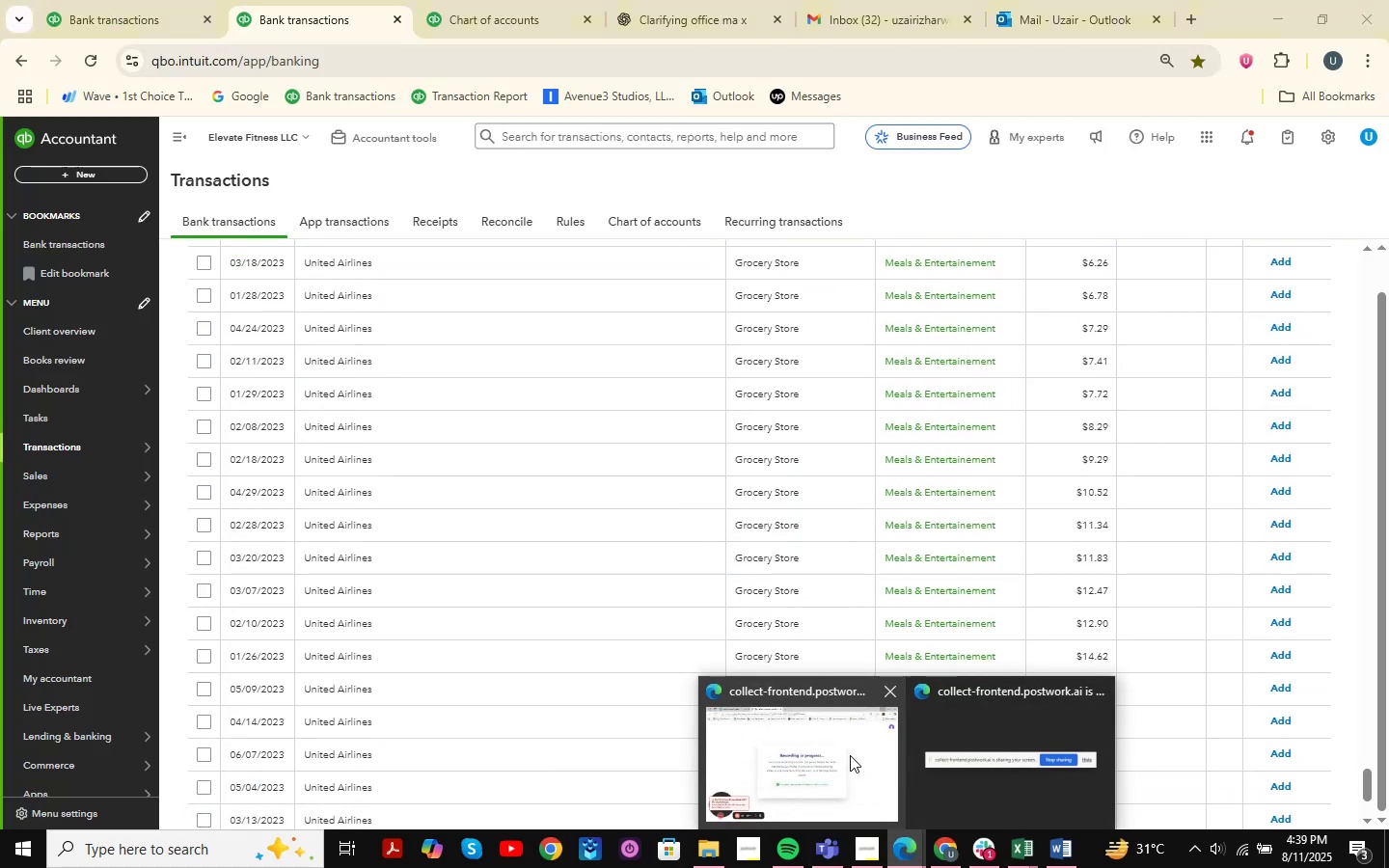 
left_click([850, 755])
 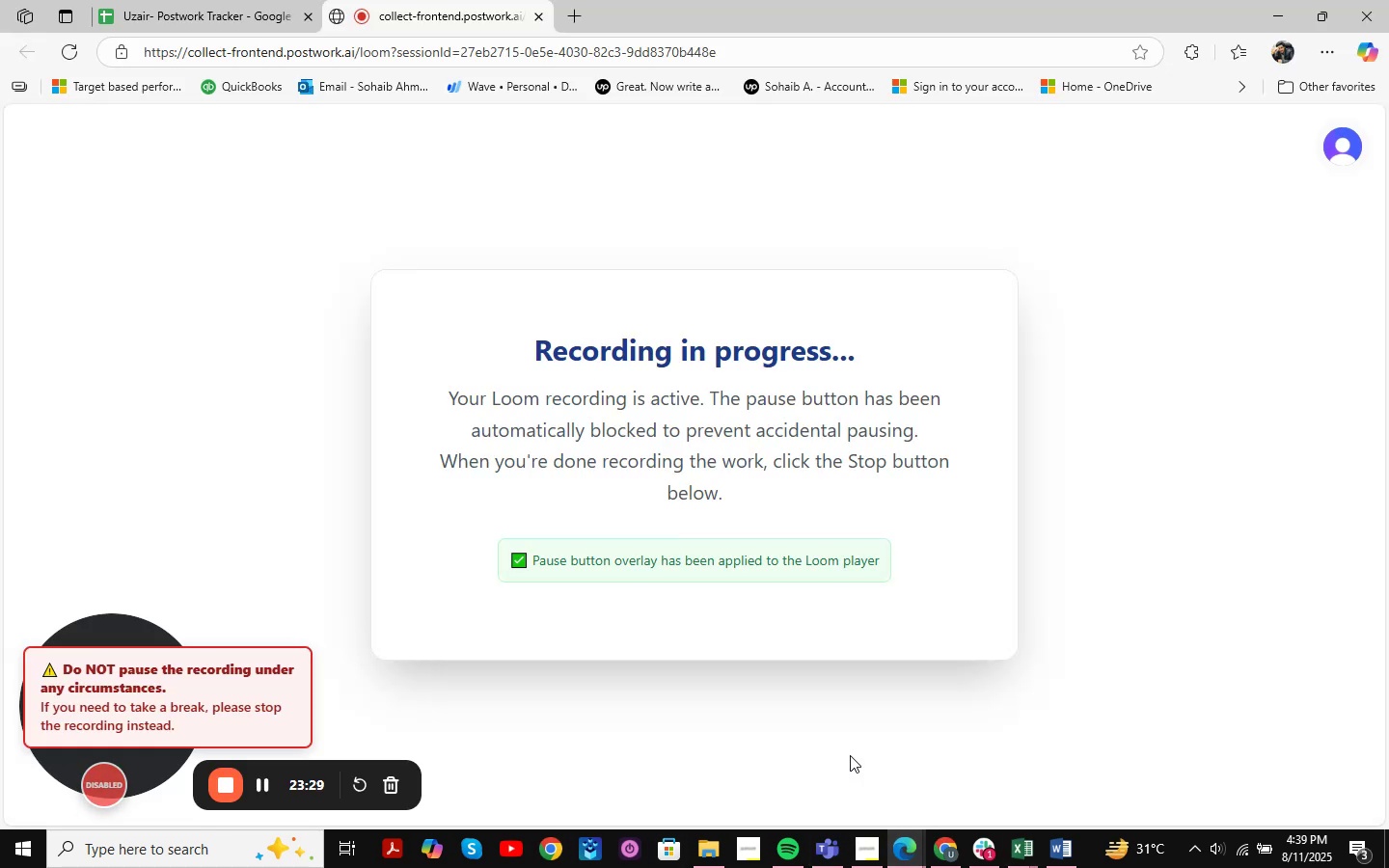 
wait(6.28)
 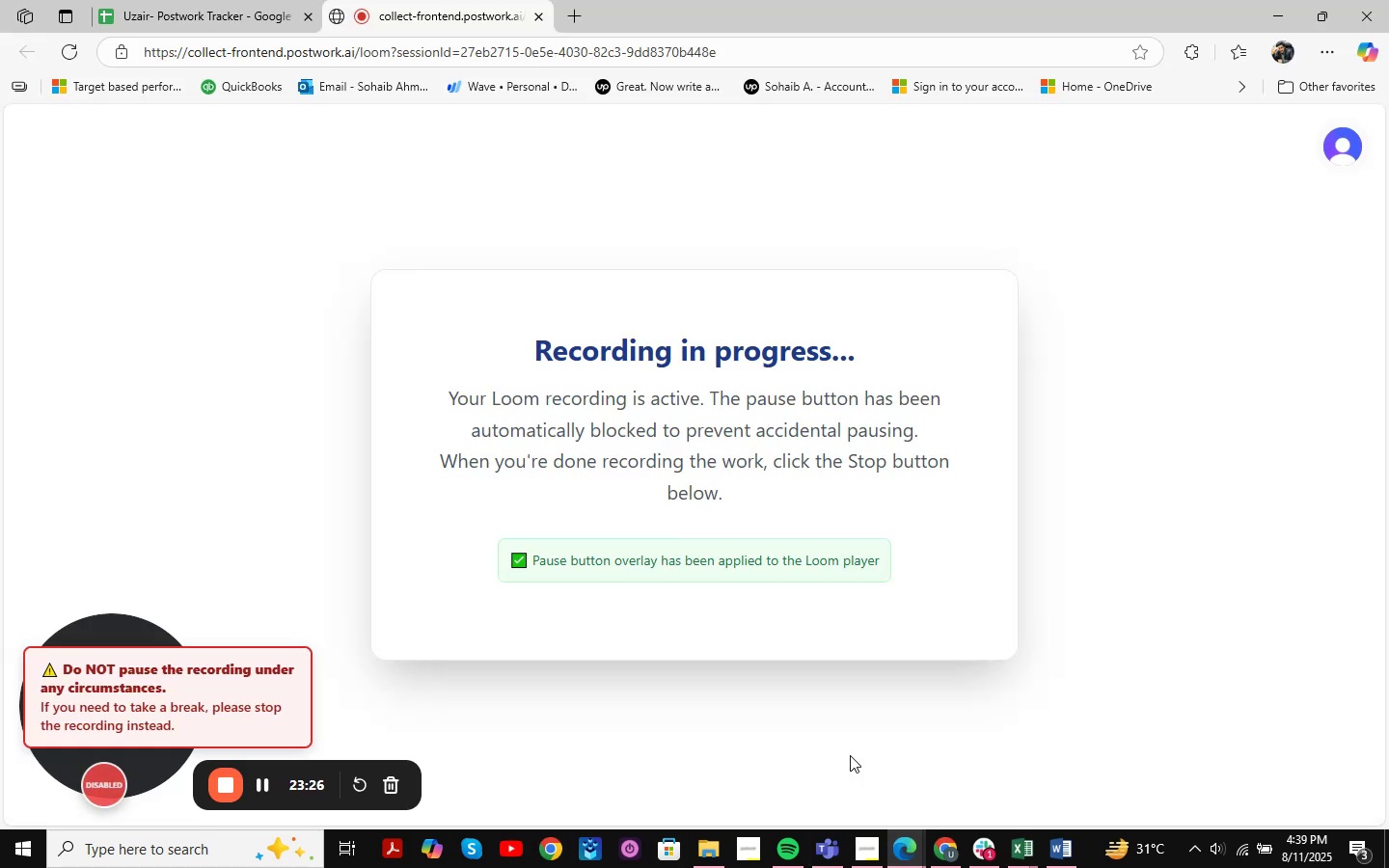 
left_click([141, 0])
 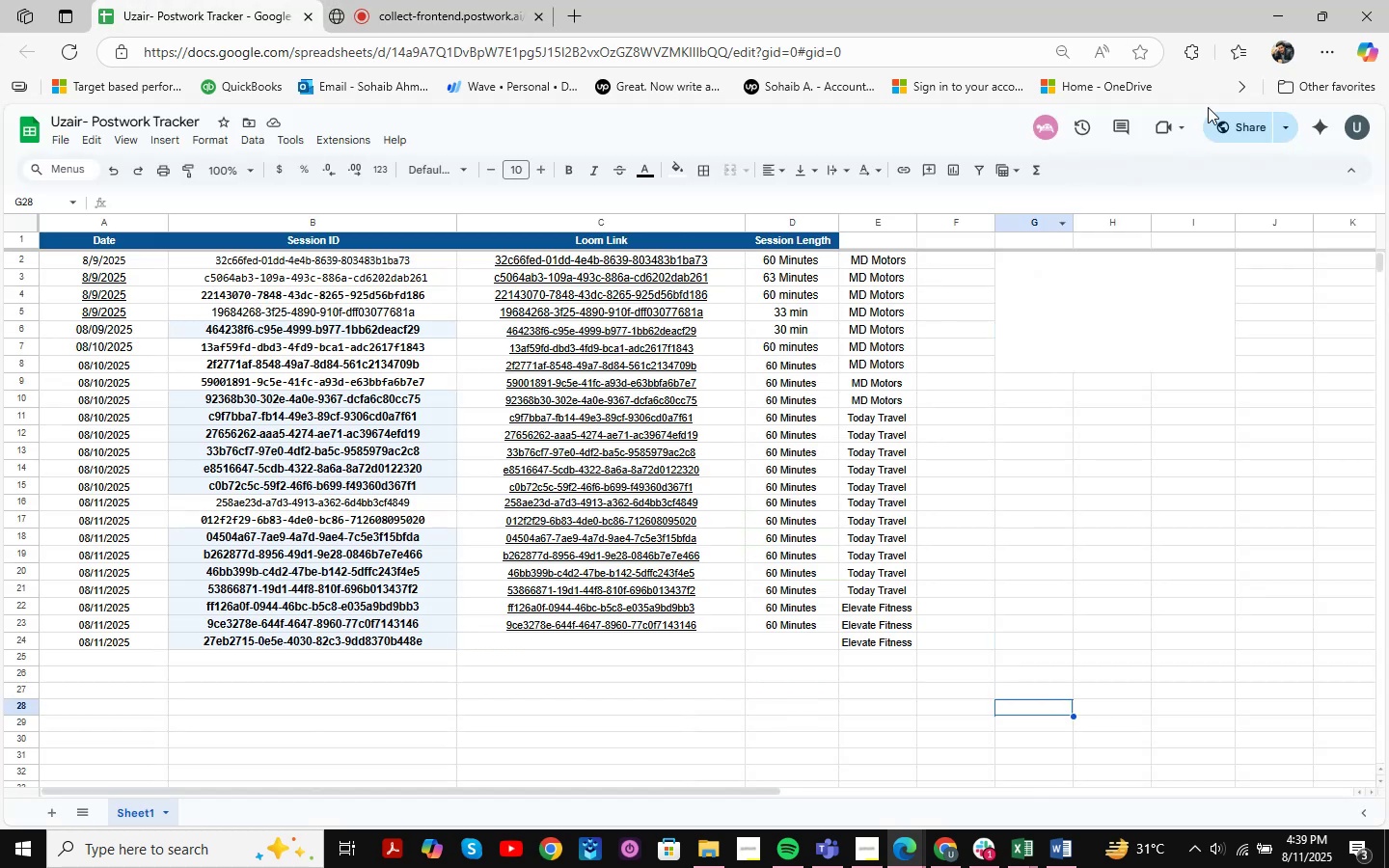 
left_click([1278, 0])
 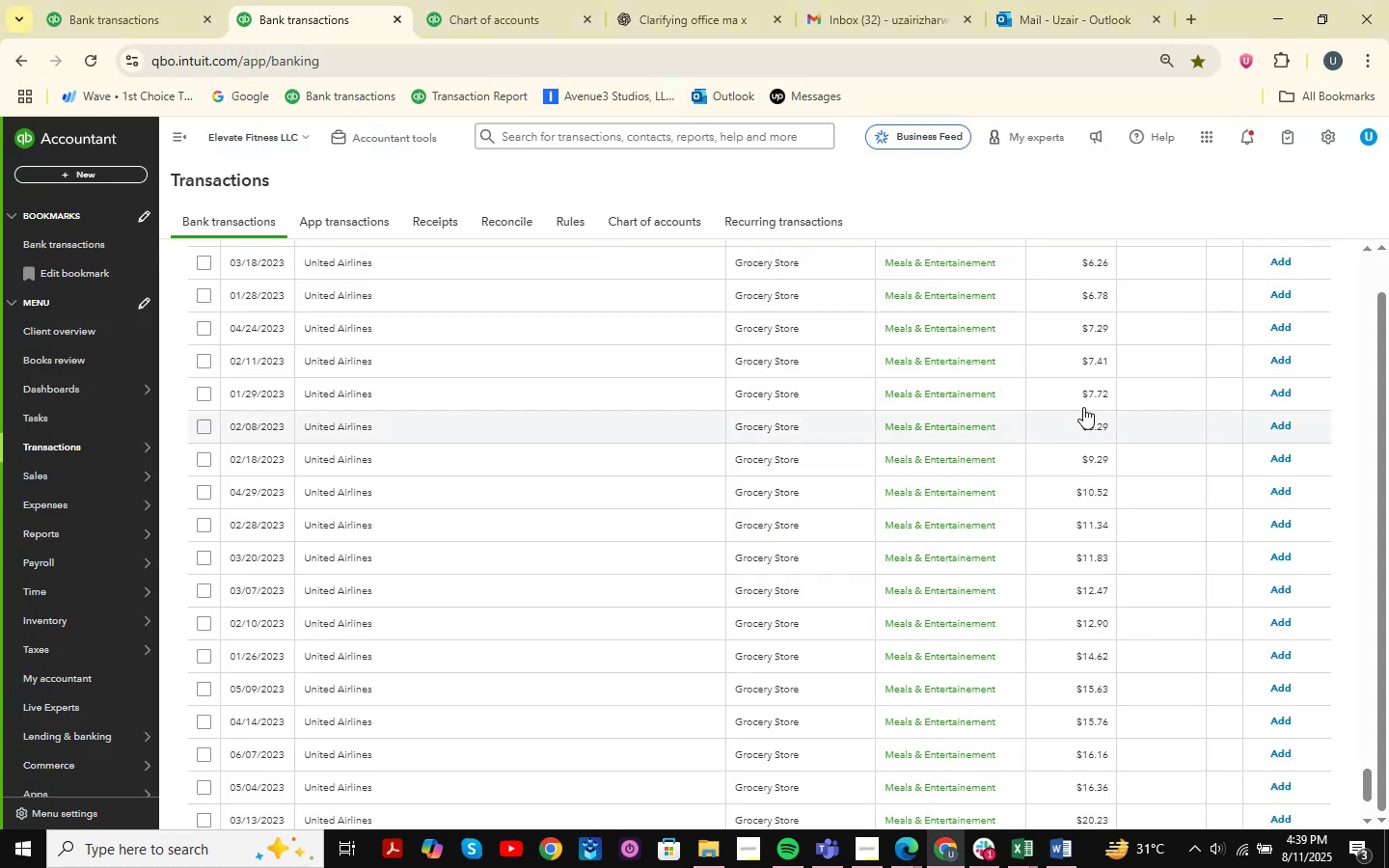 
scroll: coordinate [957, 393], scroll_direction: up, amount: 19.0
 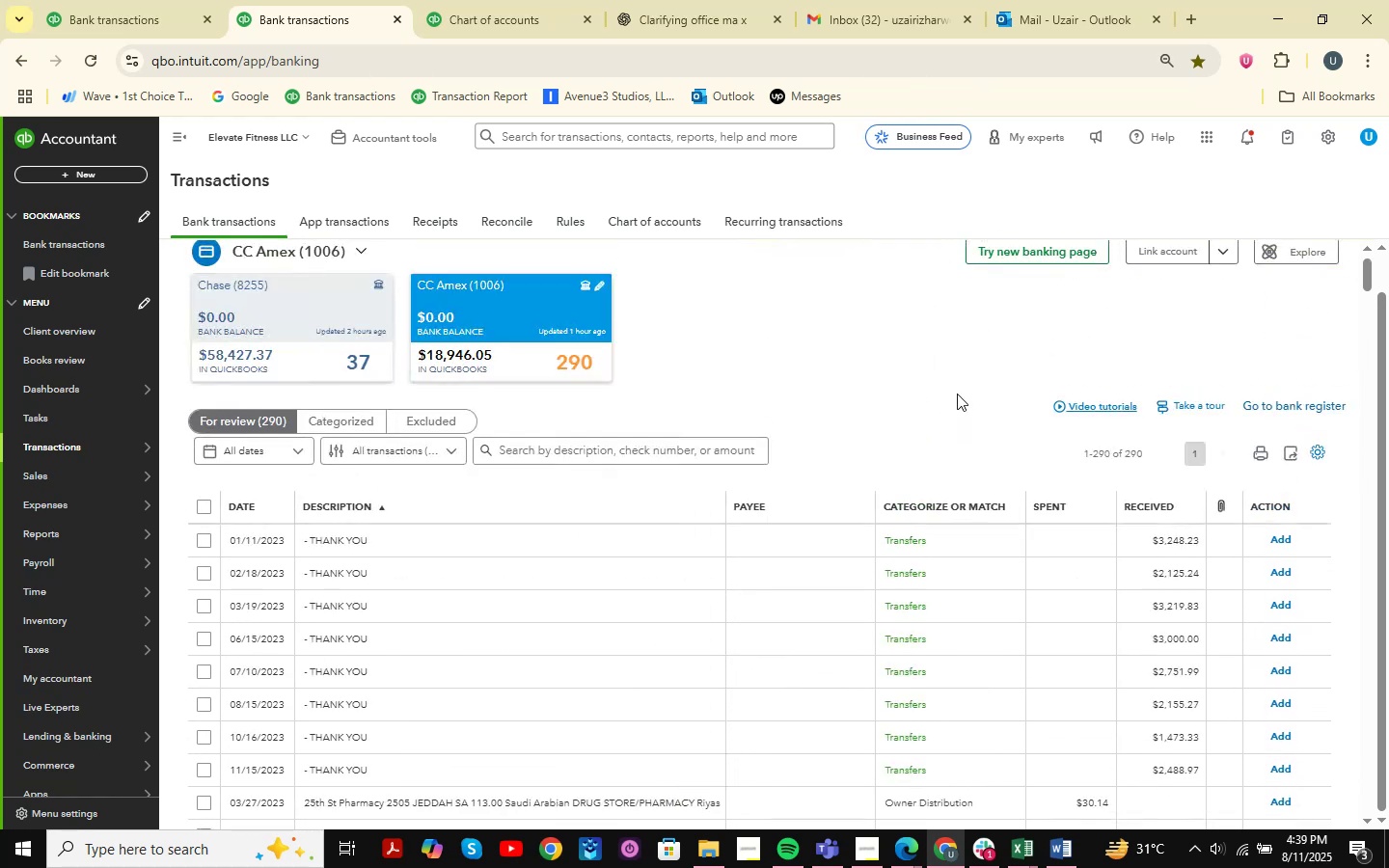 
scroll: coordinate [738, 453], scroll_direction: down, amount: 15.0
 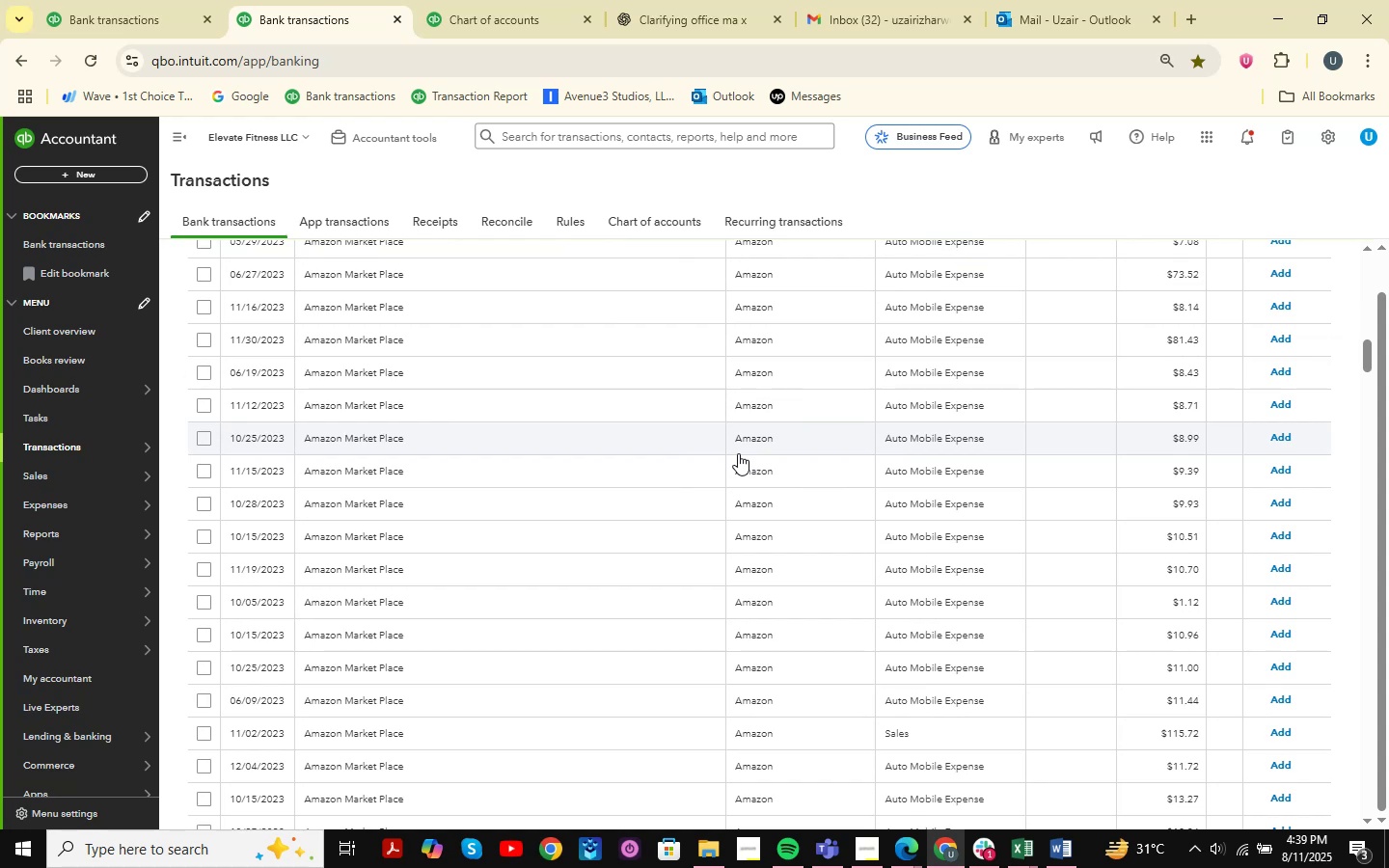 
wait(13.72)
 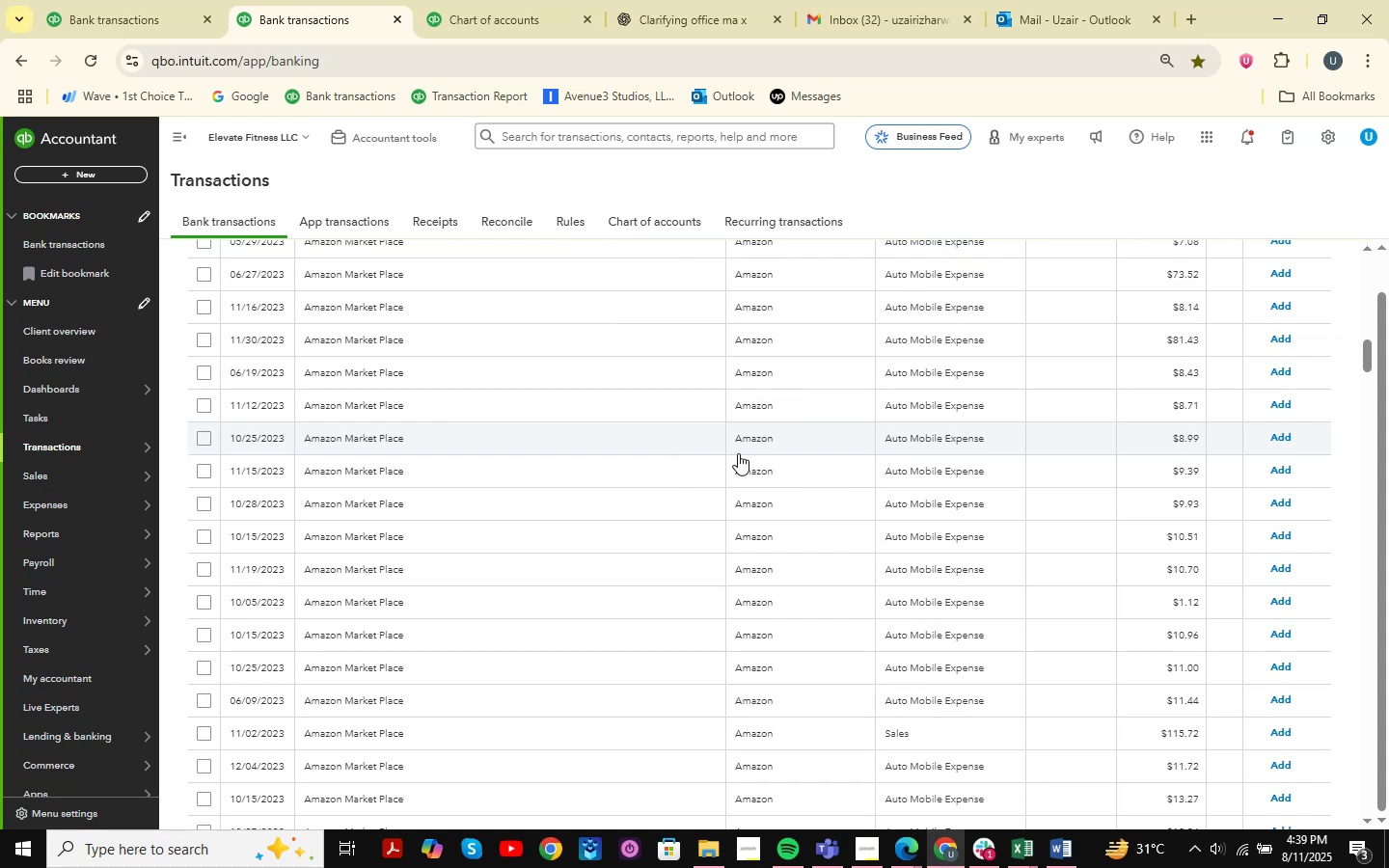 
scroll: coordinate [641, 398], scroll_direction: down, amount: 69.0
 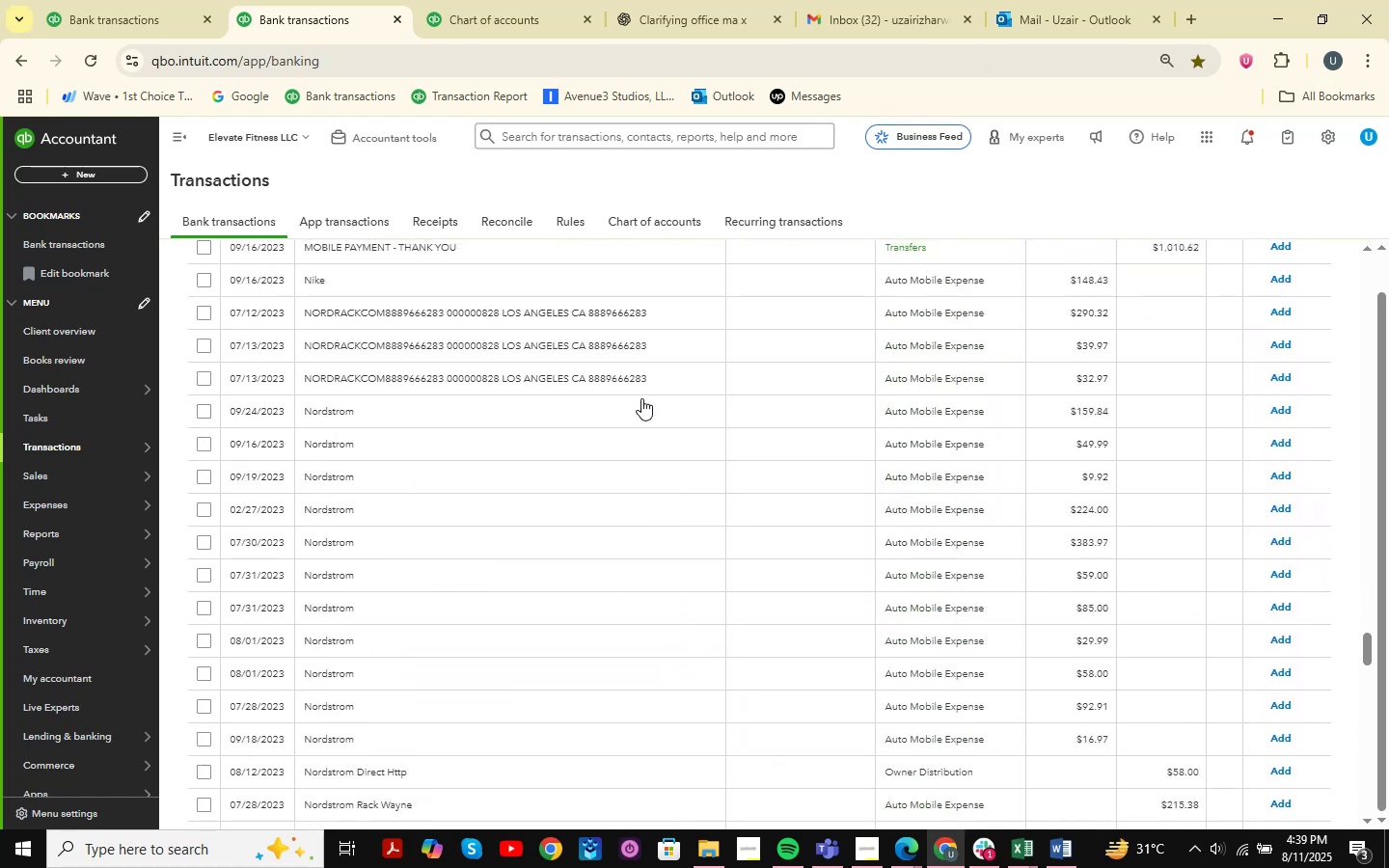 
scroll: coordinate [657, 452], scroll_direction: up, amount: 42.0
 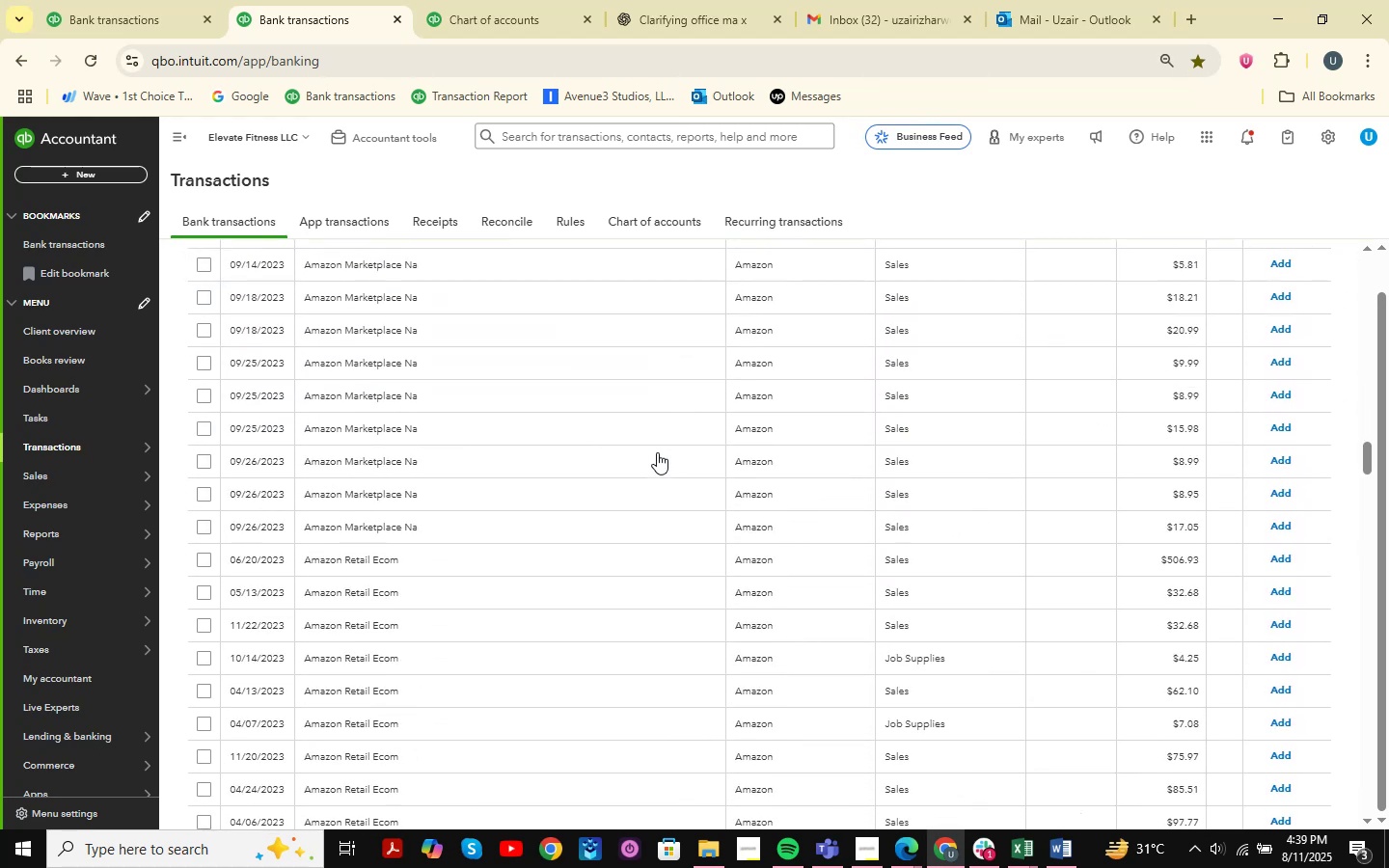 
scroll: coordinate [689, 467], scroll_direction: down, amount: 65.0
 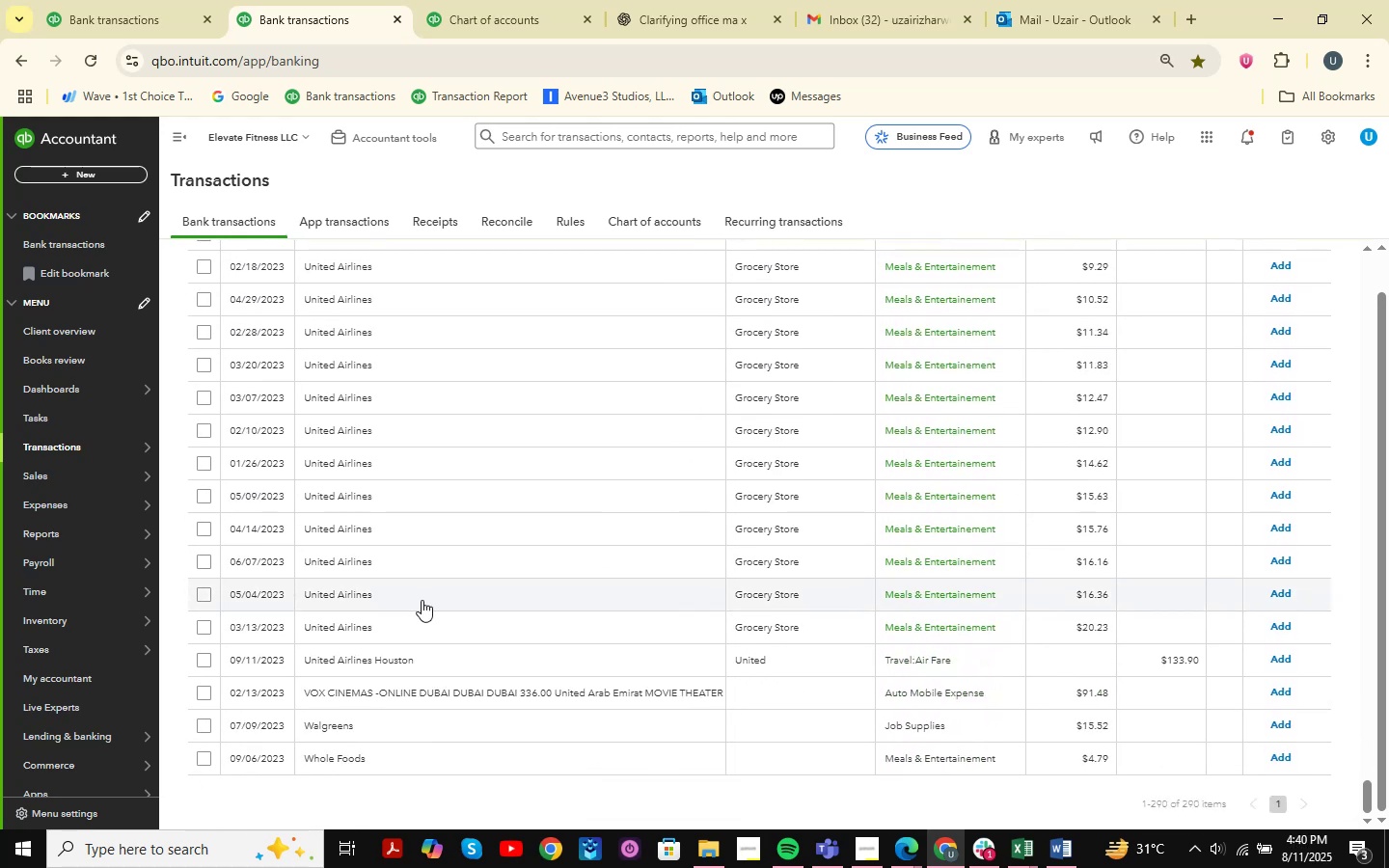 
left_click([380, 621])
 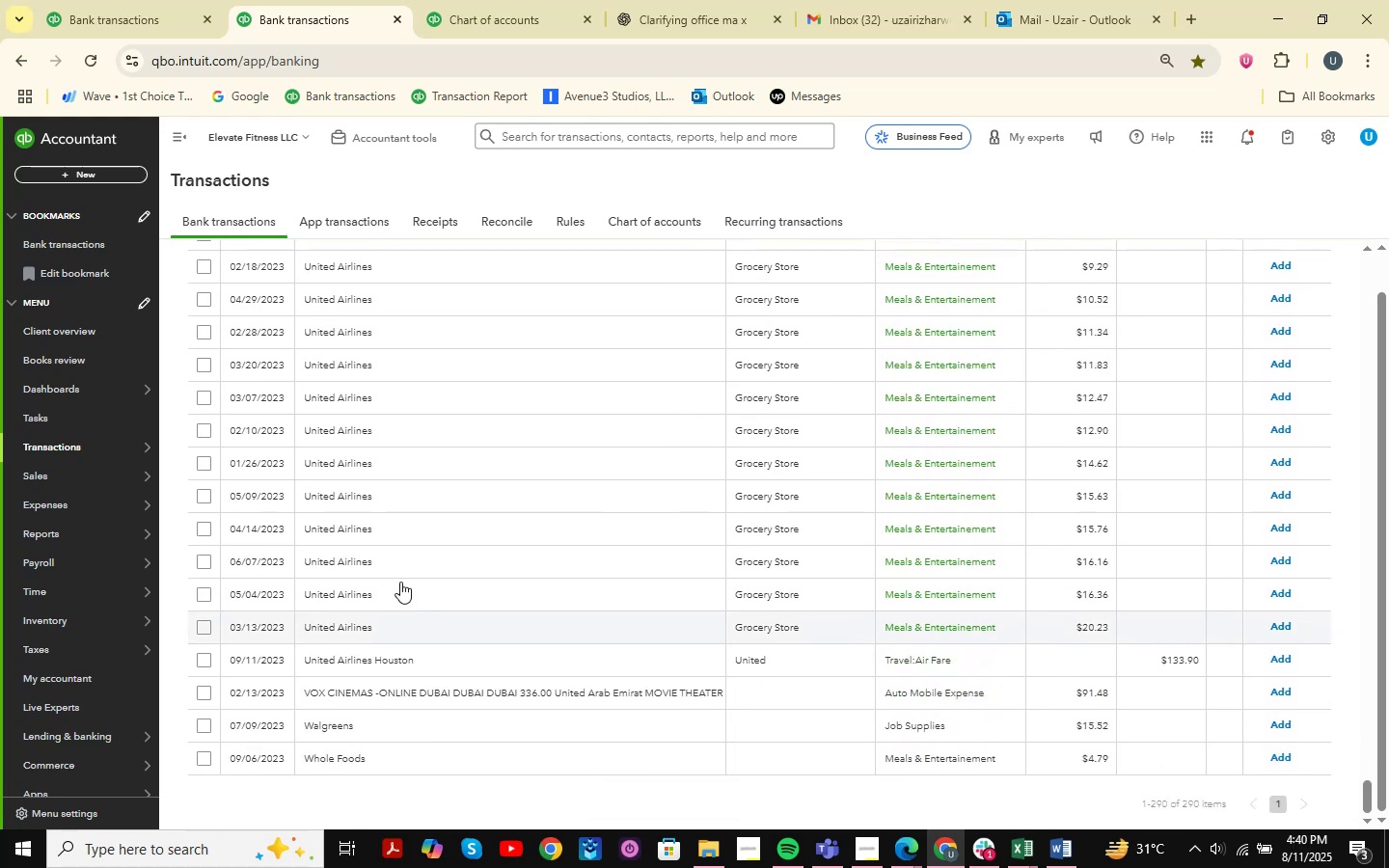 
mouse_move([419, 562])
 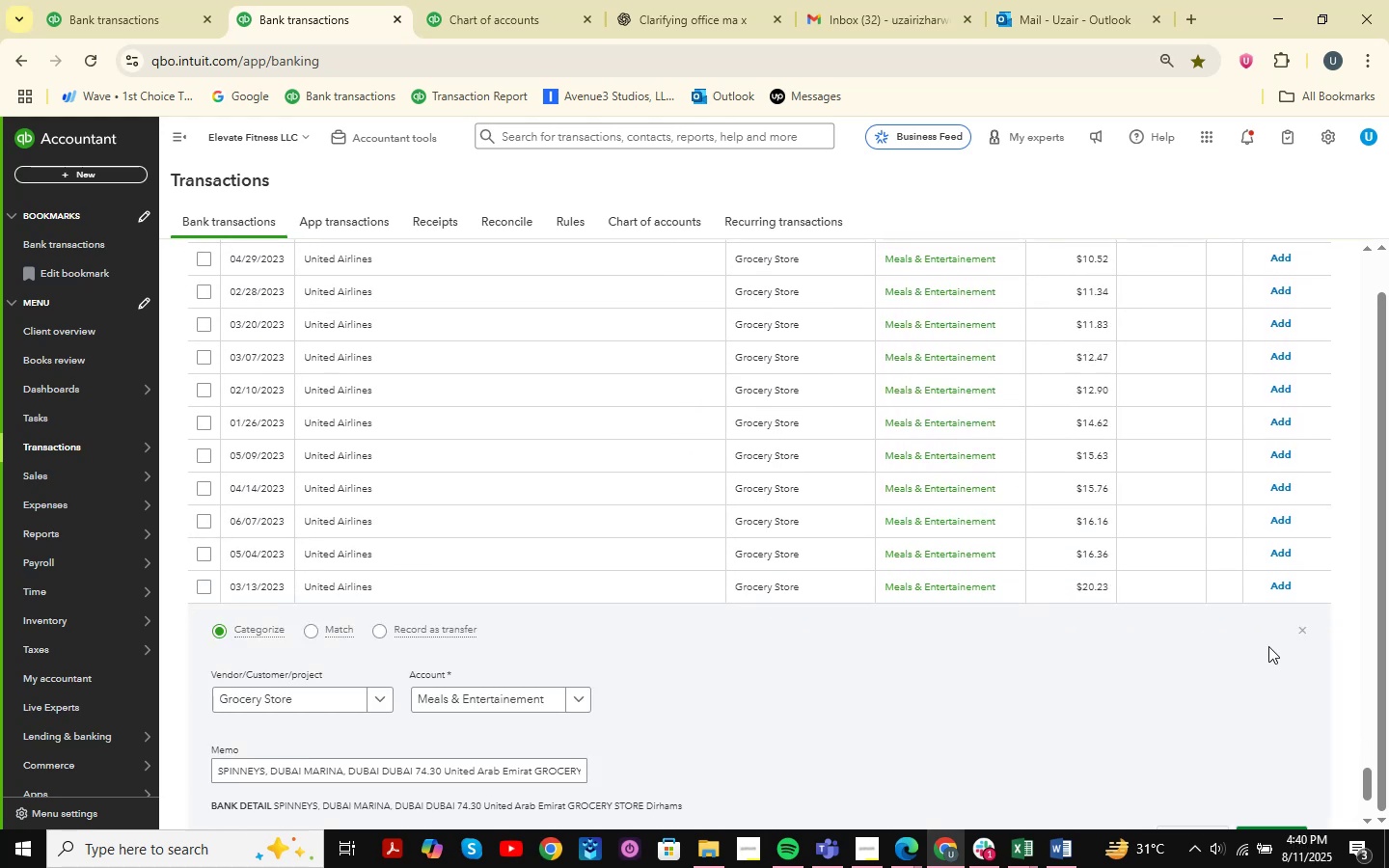 
left_click([1301, 629])
 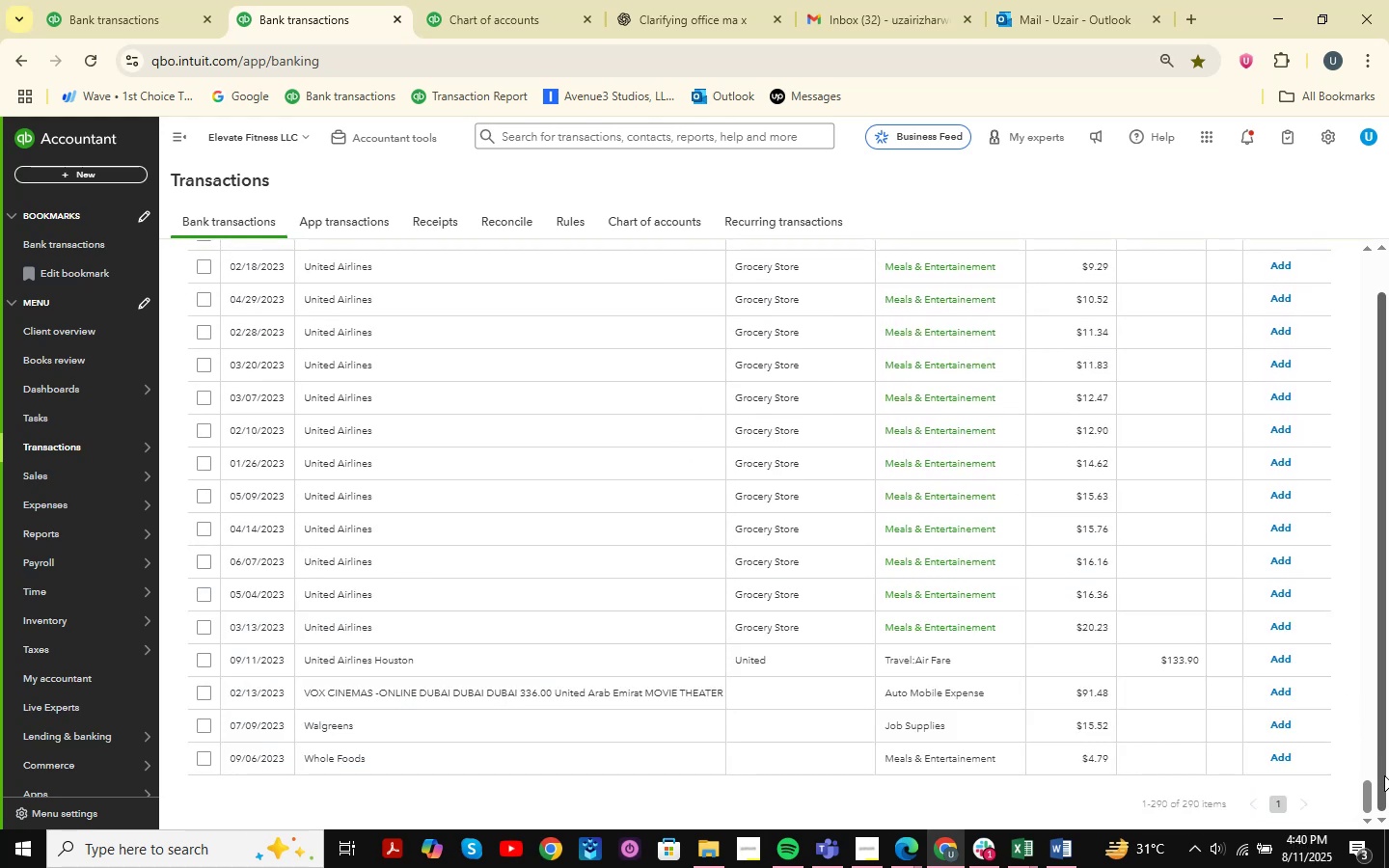 
left_click_drag(start_coordinate=[1367, 800], to_coordinate=[1347, 245])
 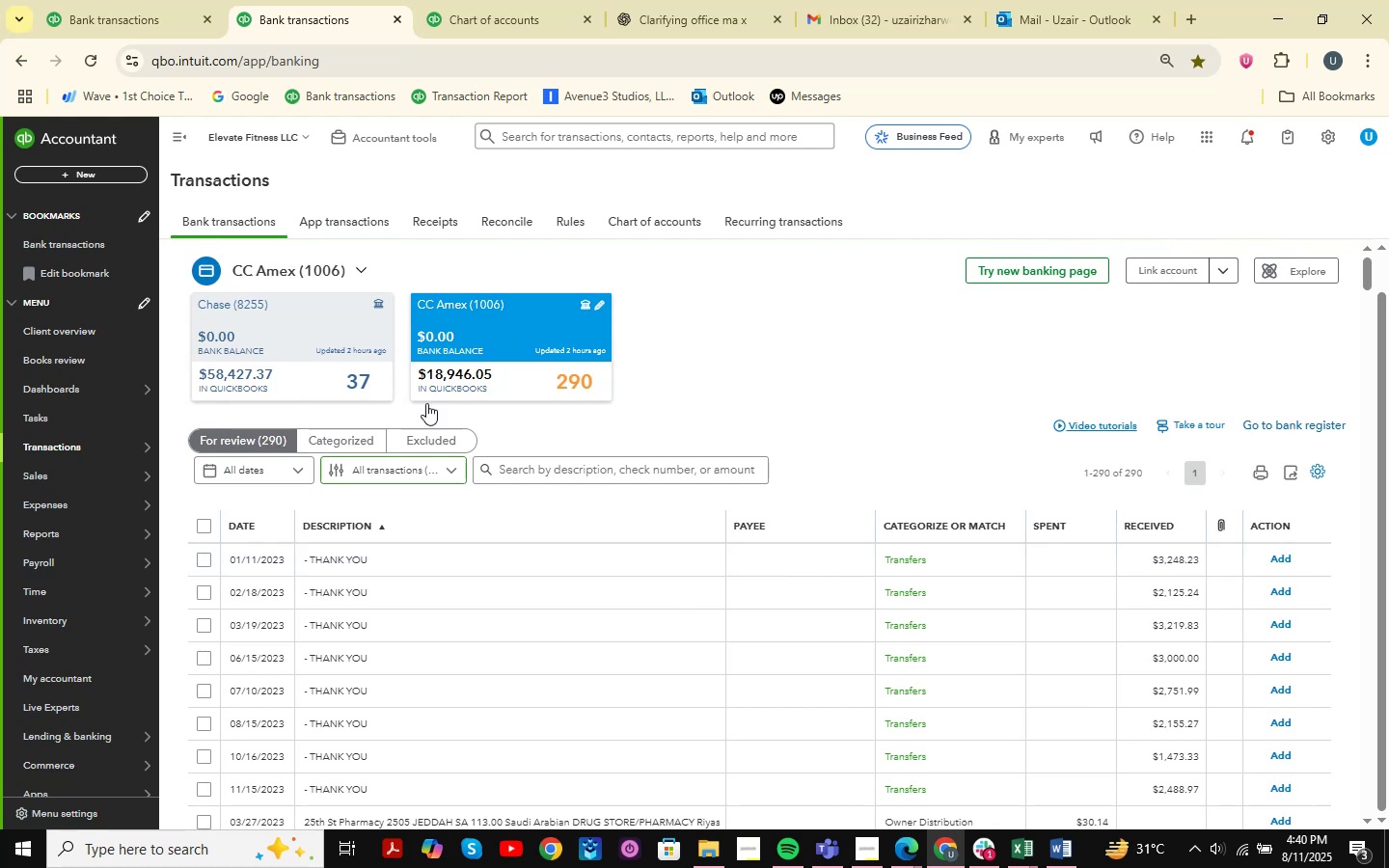 
left_click([326, 311])
 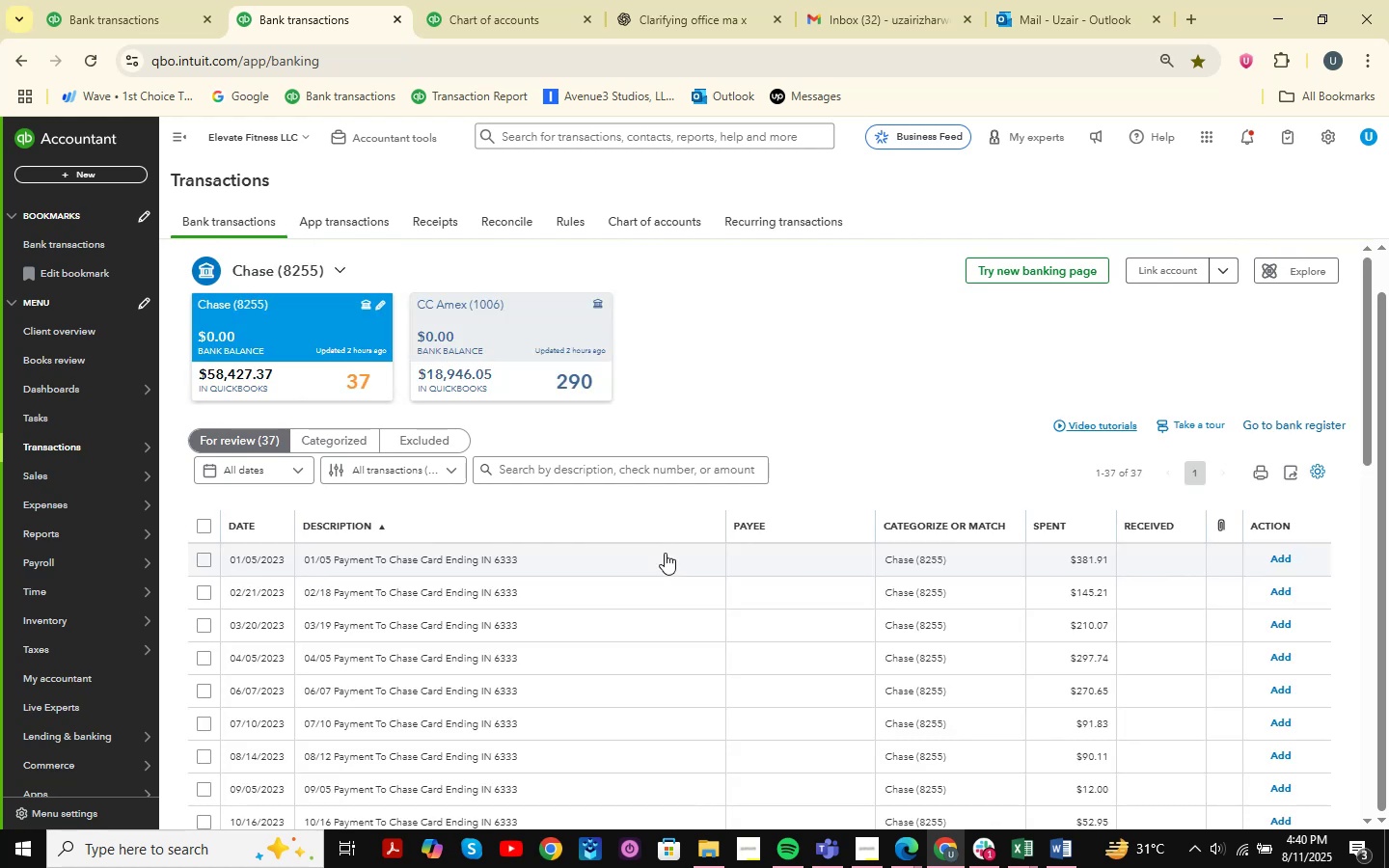 
scroll: coordinate [460, 633], scroll_direction: down, amount: 8.0
 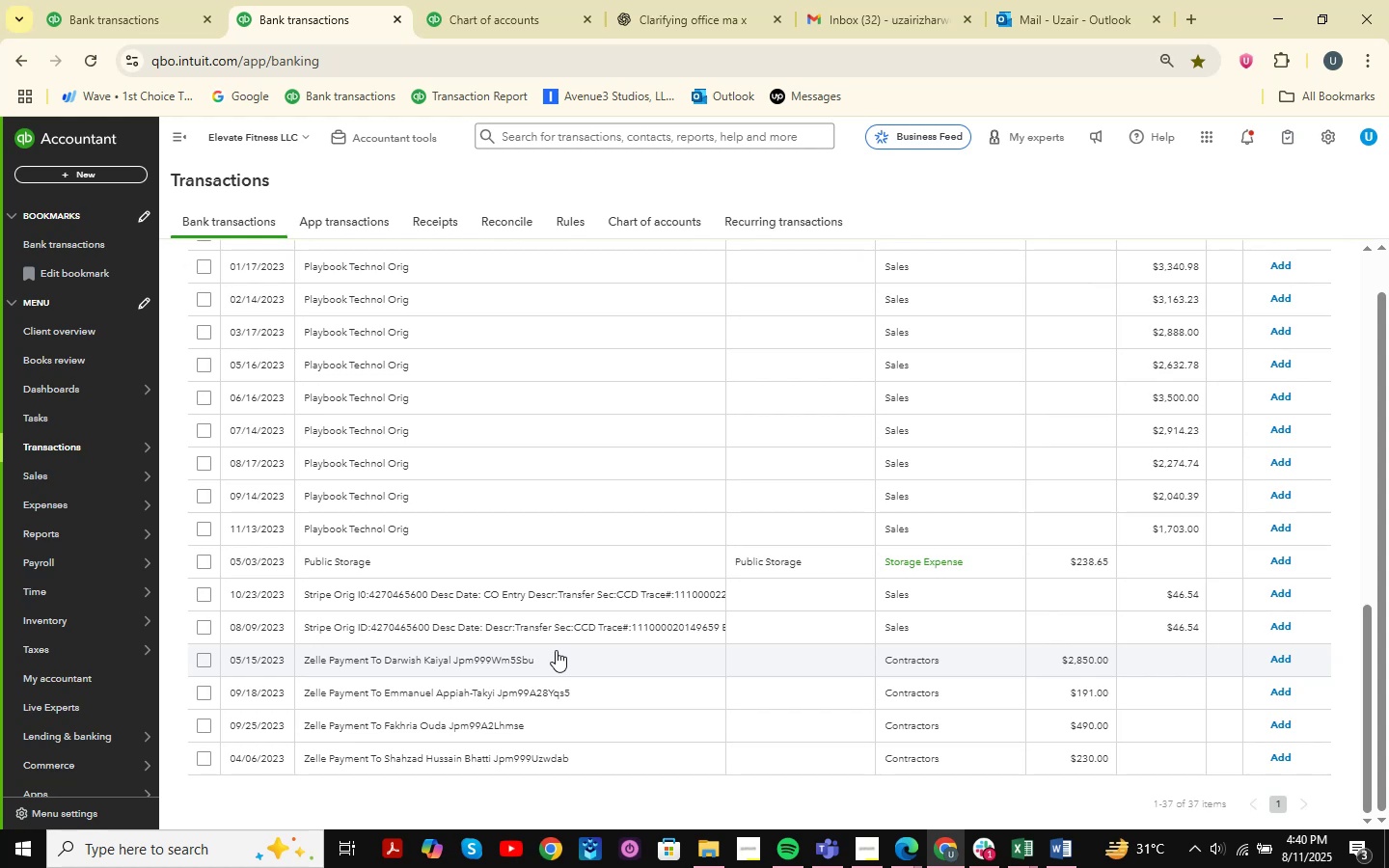 
wait(19.34)
 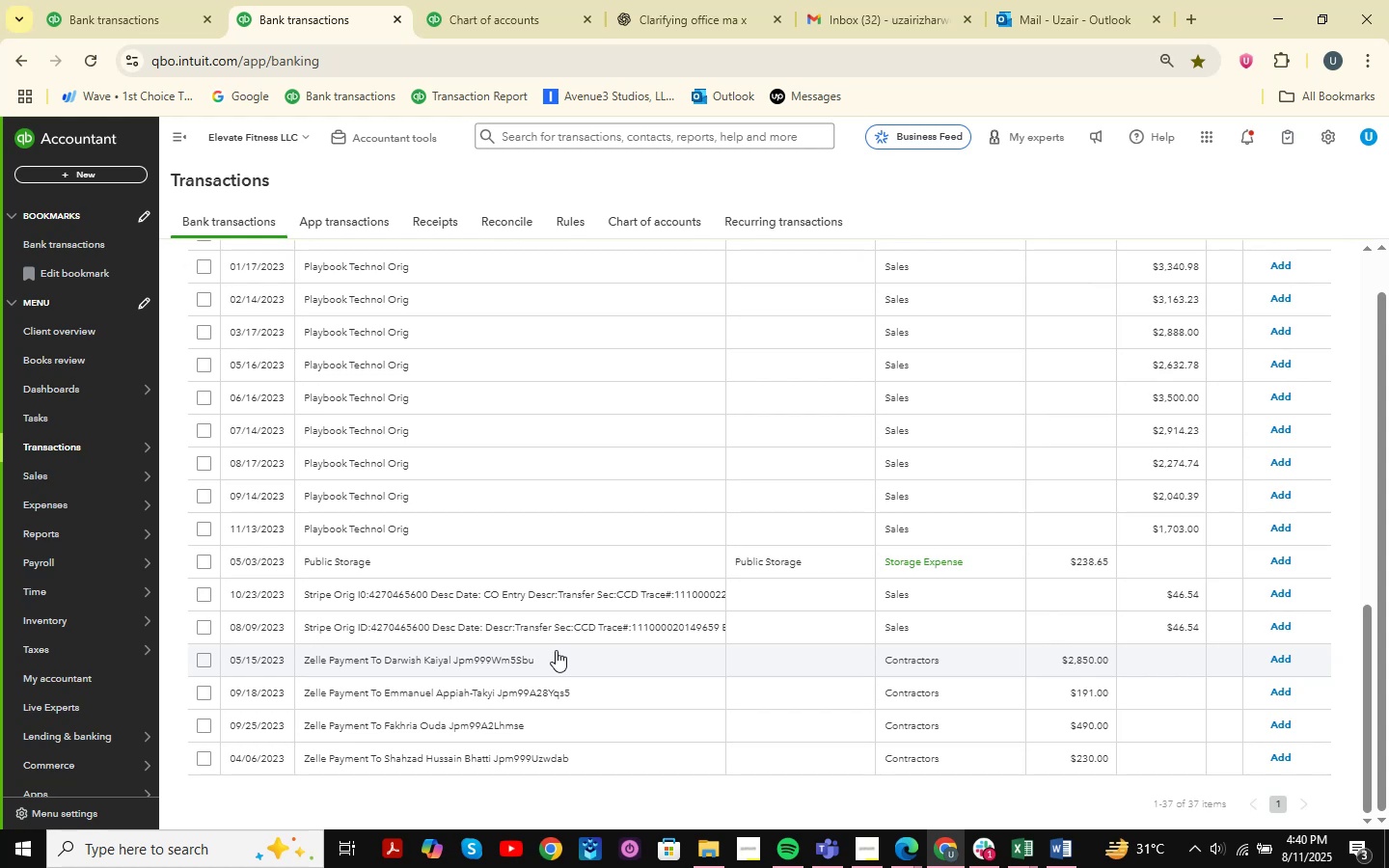 
scroll: coordinate [556, 650], scroll_direction: down, amount: 4.0
 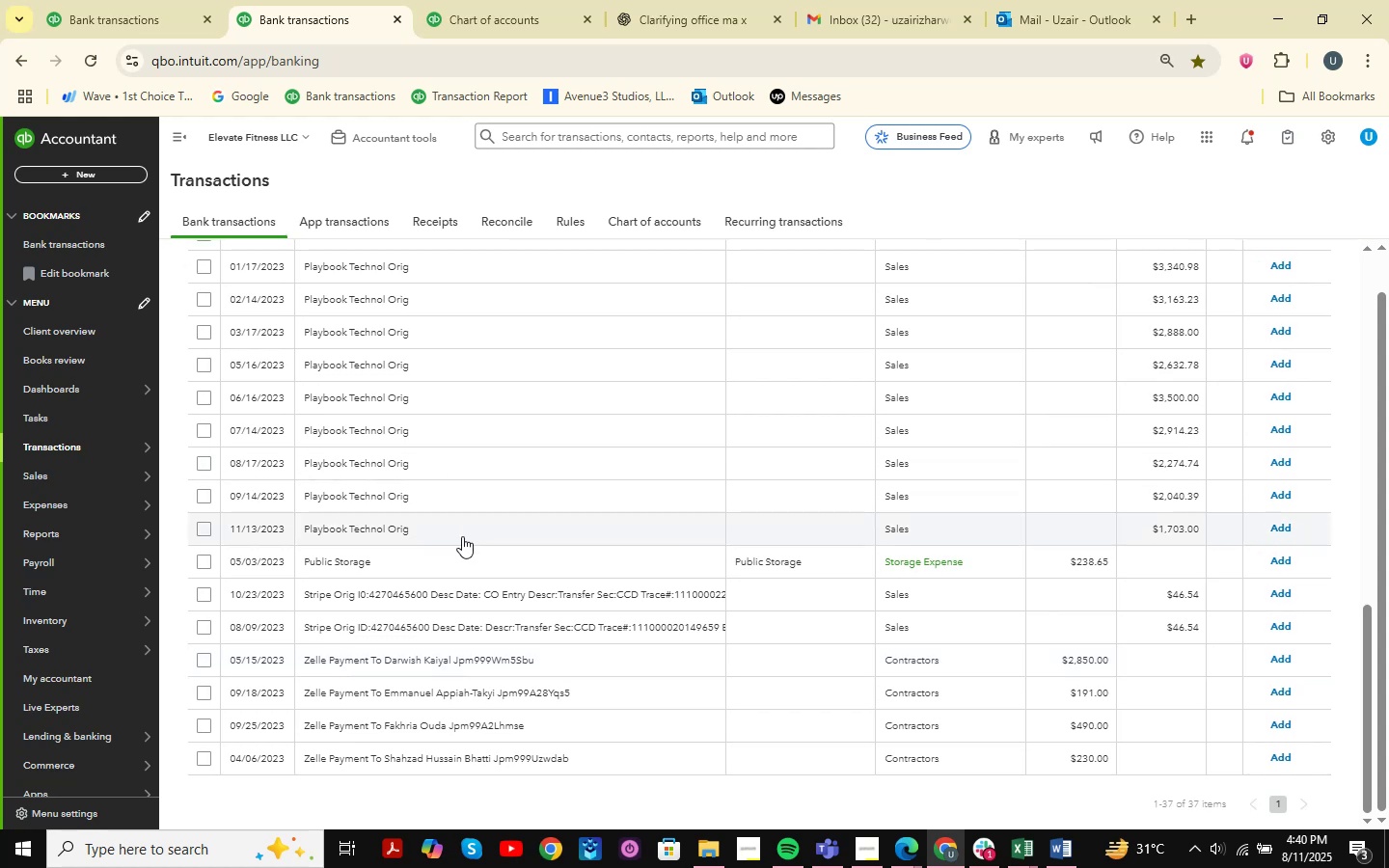 
left_click([416, 564])
 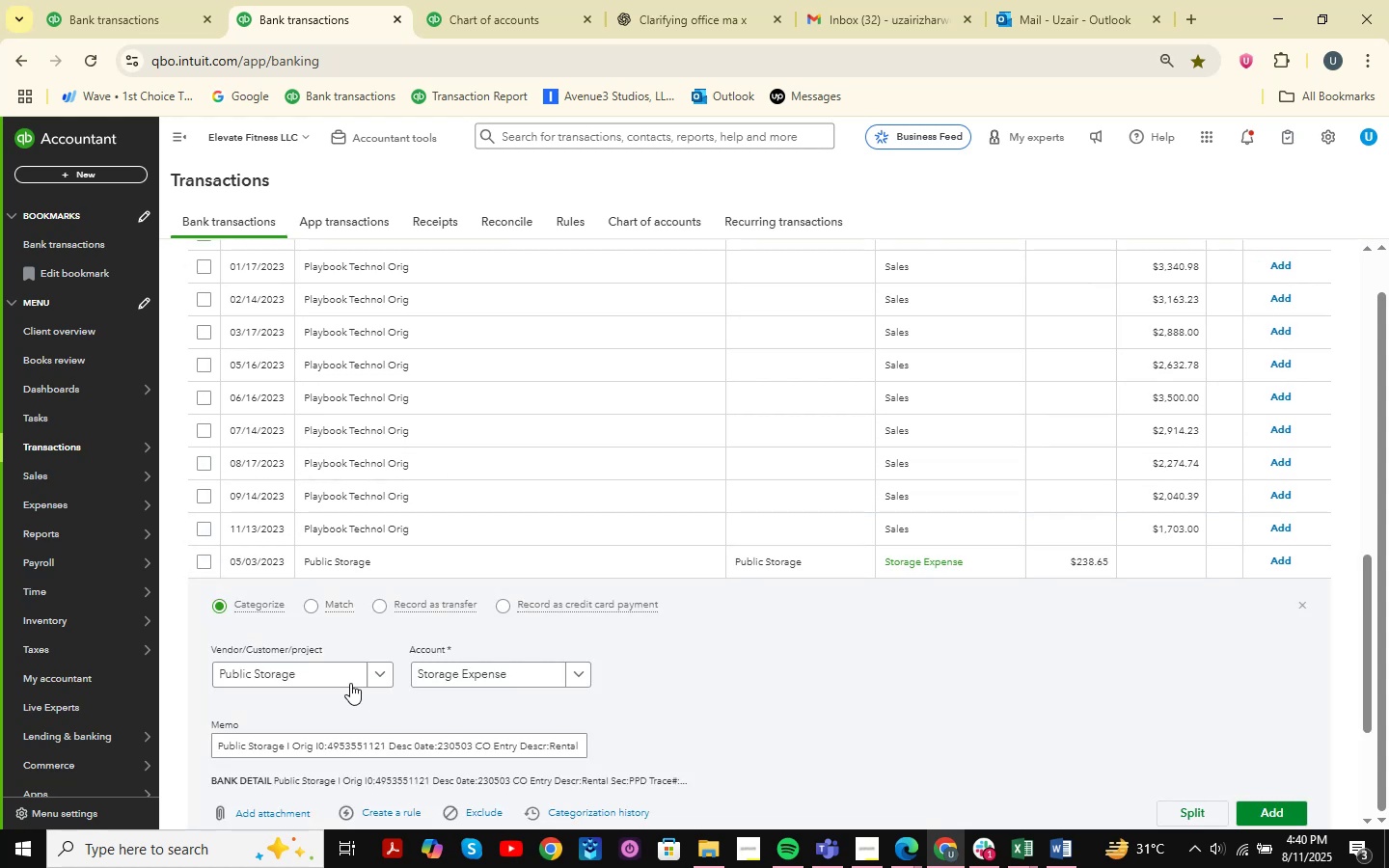 
scroll: coordinate [1053, 704], scroll_direction: down, amount: 1.0
 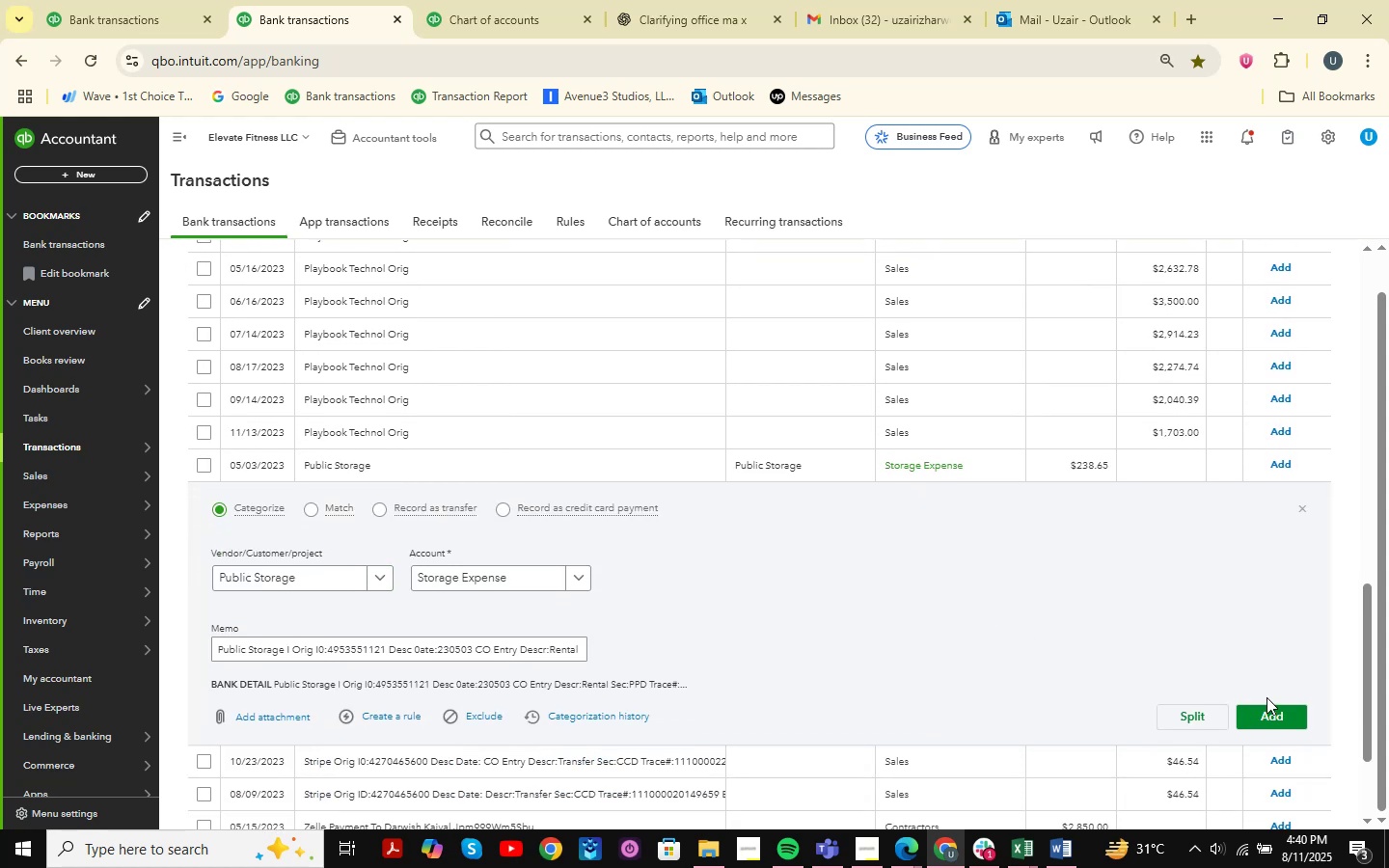 
left_click([1272, 707])
 